 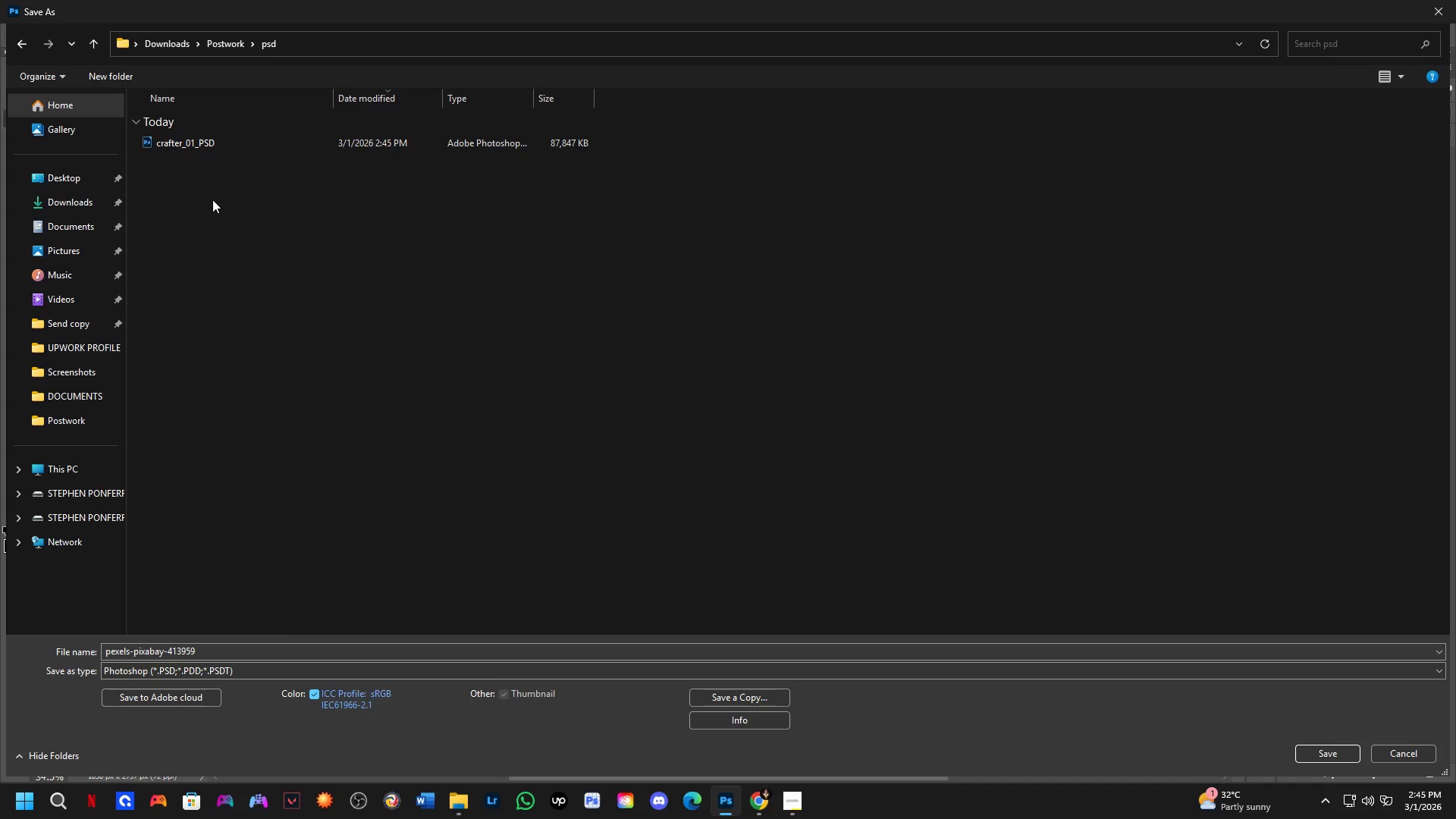 
left_click([205, 140])
 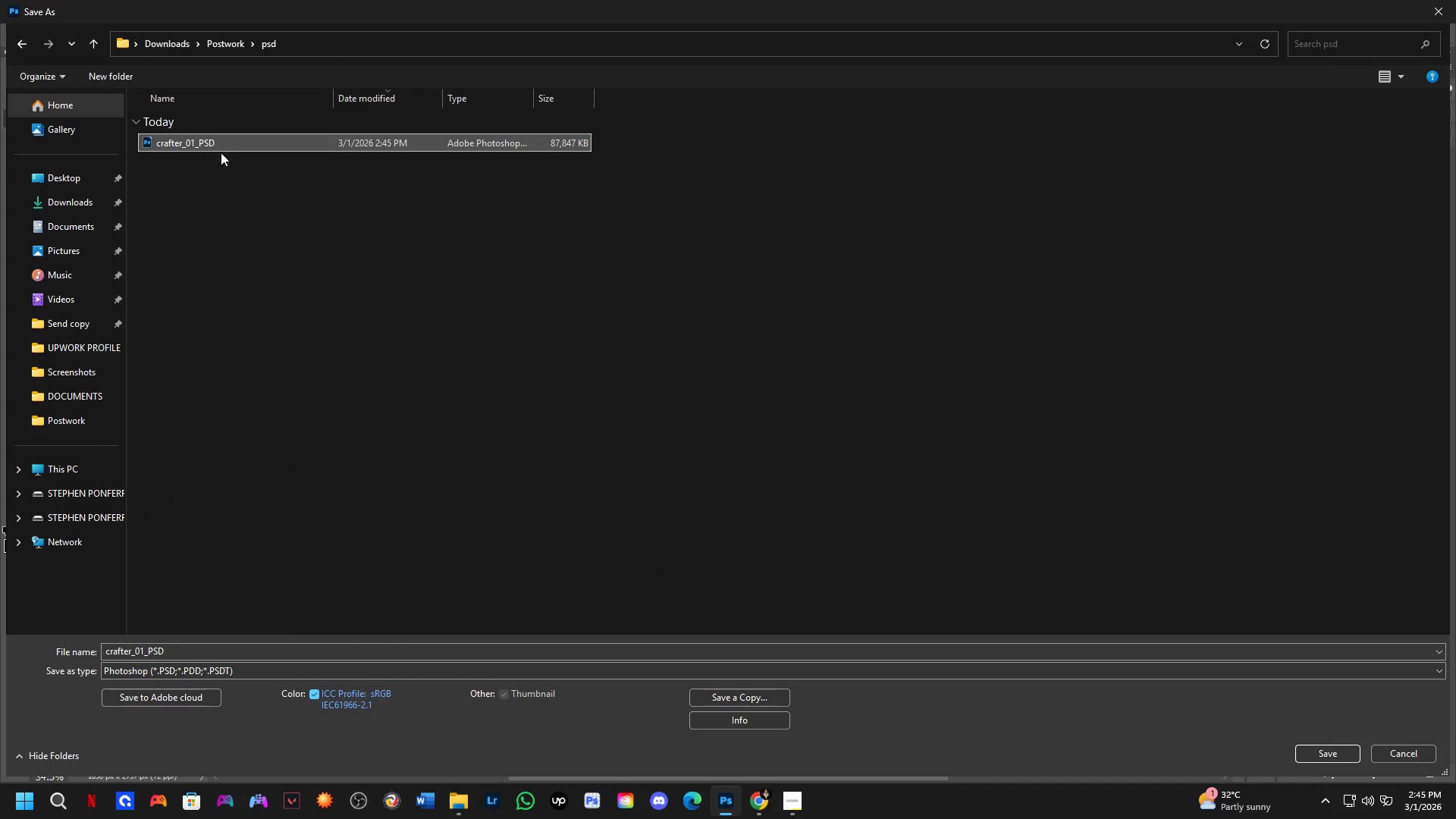 
key(NumpadEnter)
 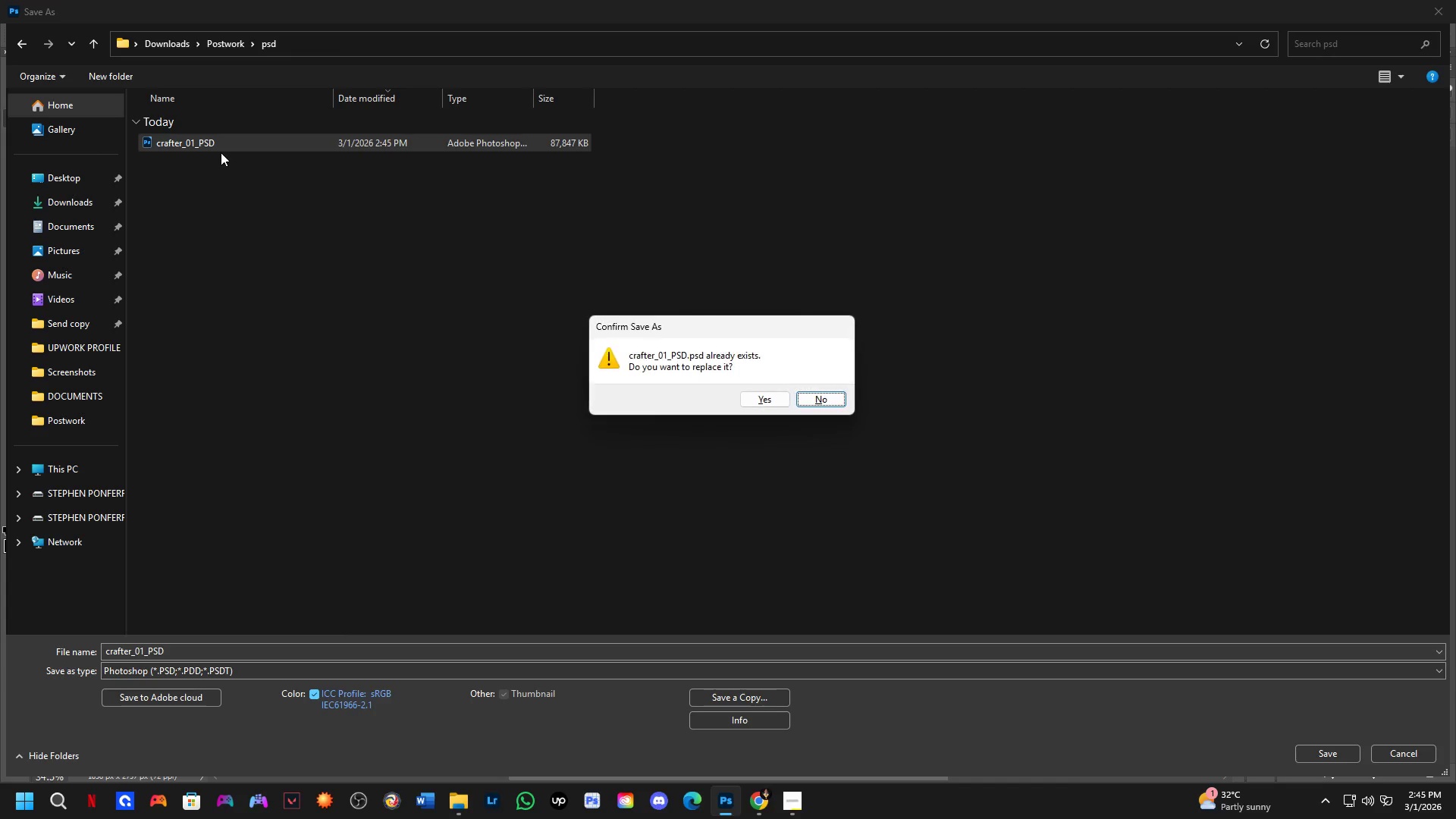 
key(ArrowLeft)
 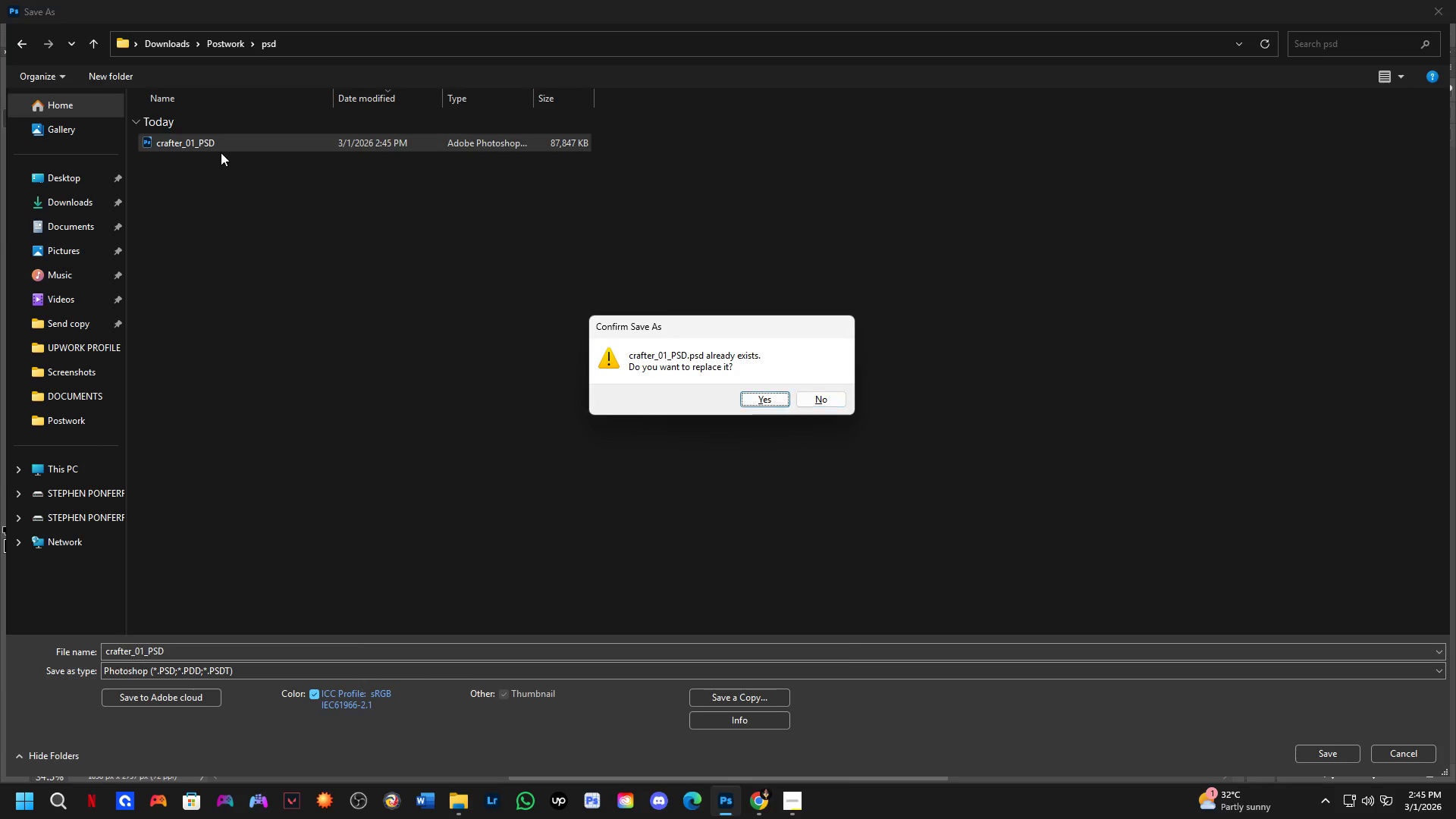 
key(NumpadEnter)
 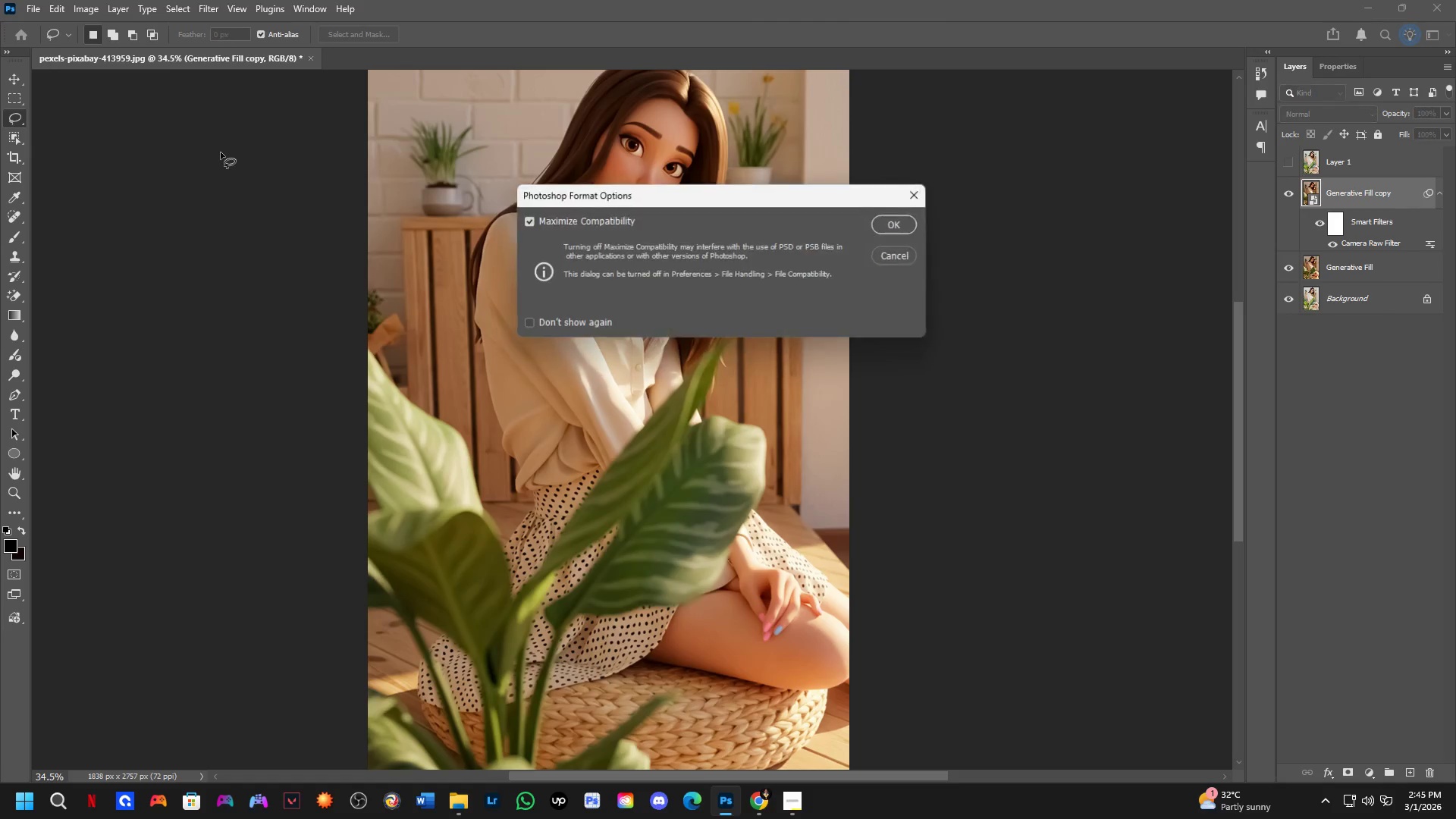 
key(NumpadEnter)
 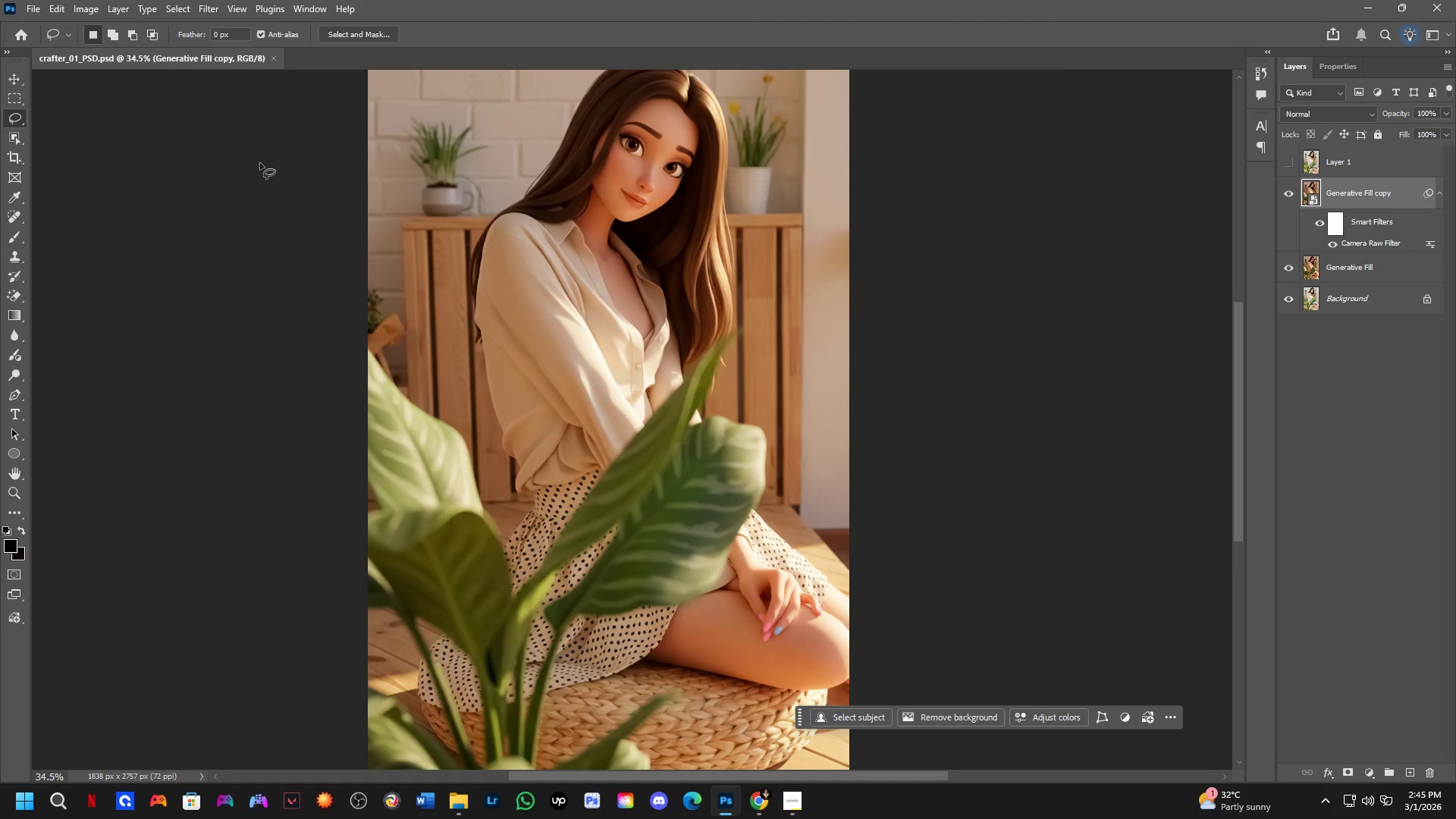 
hold_key(key=Space, duration=0.66)
 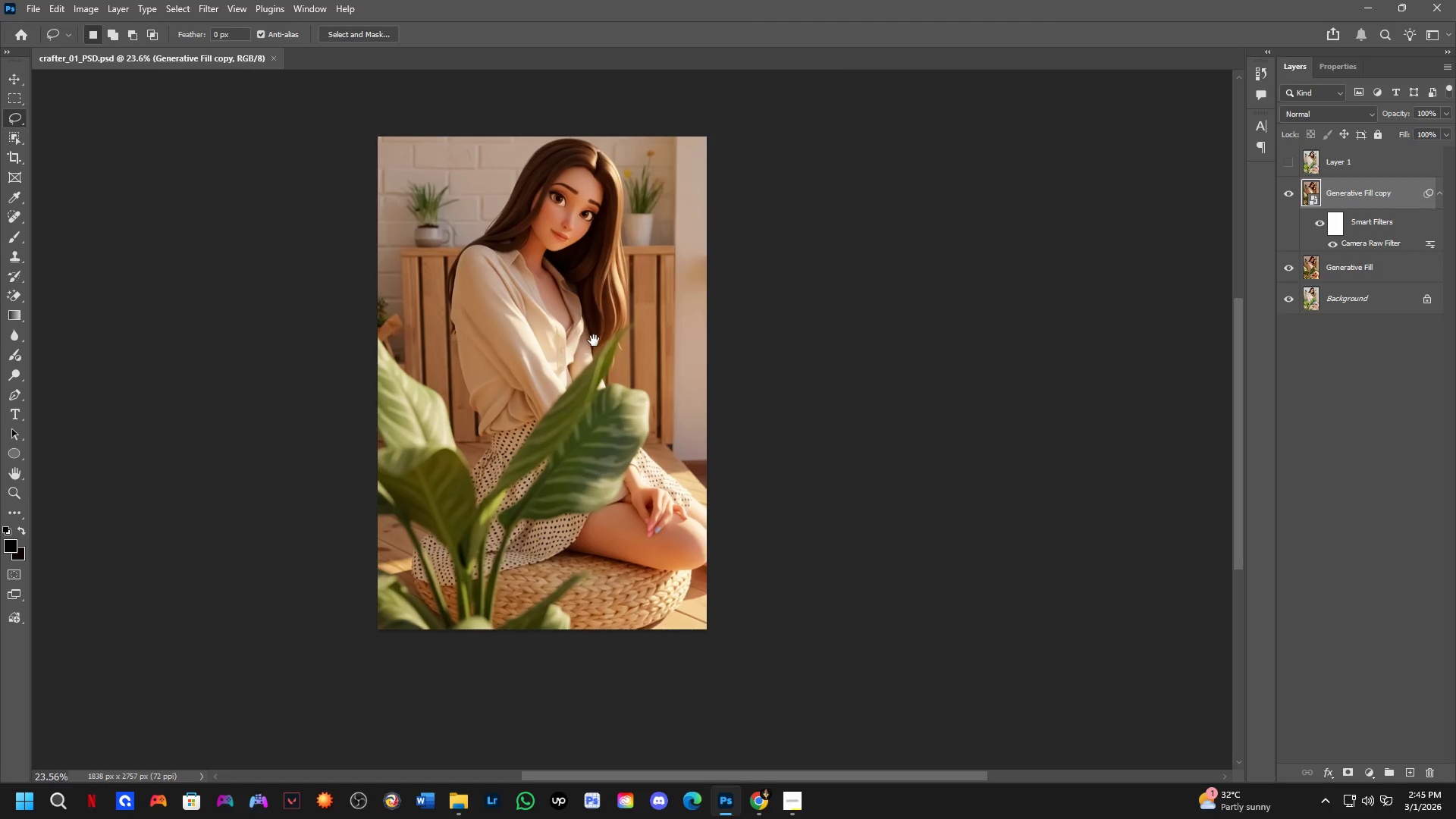 
left_click_drag(start_coordinate=[651, 290], to_coordinate=[597, 299])
 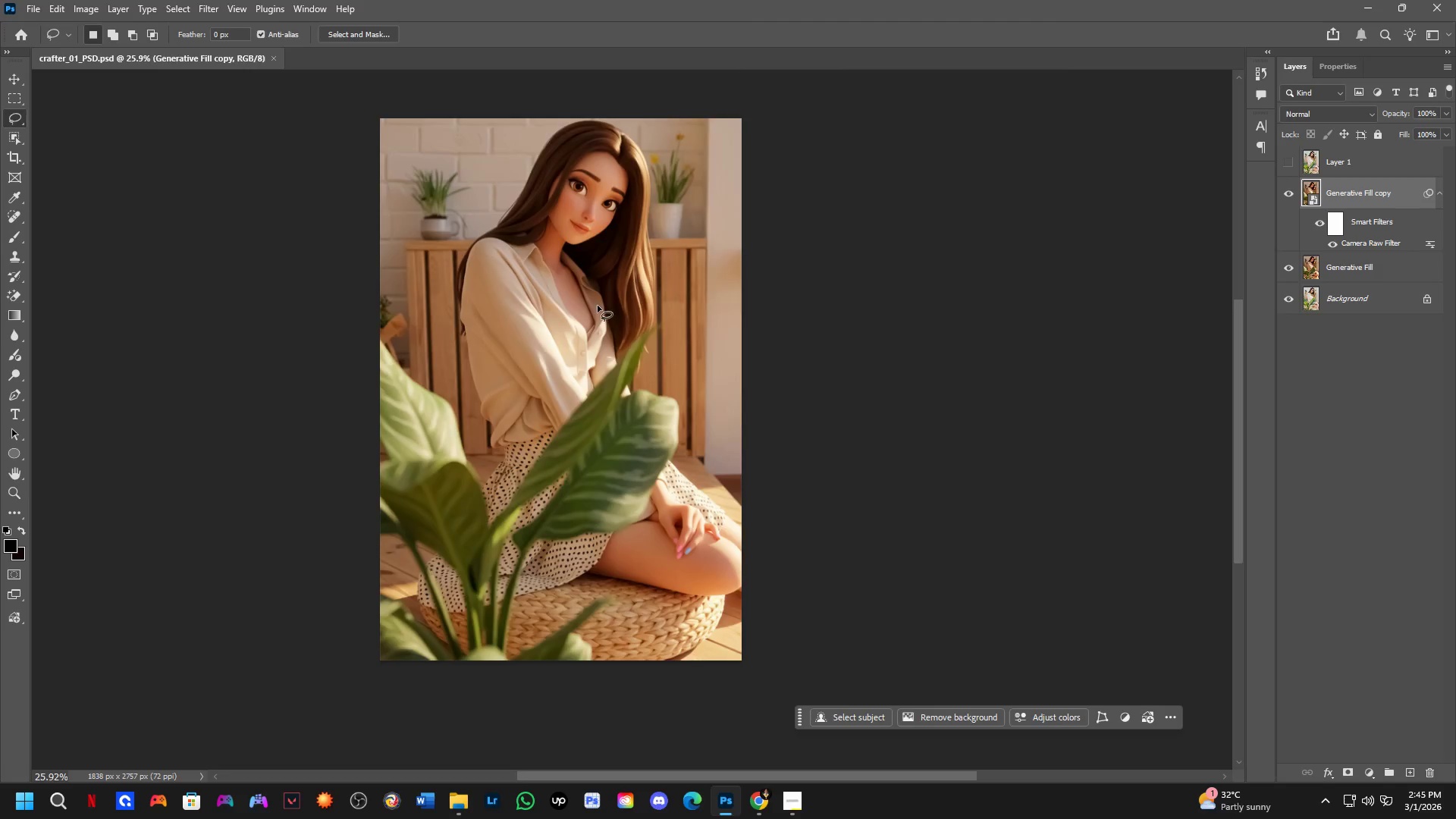 
scroll: coordinate [629, 270], scroll_direction: down, amount: 2.0
 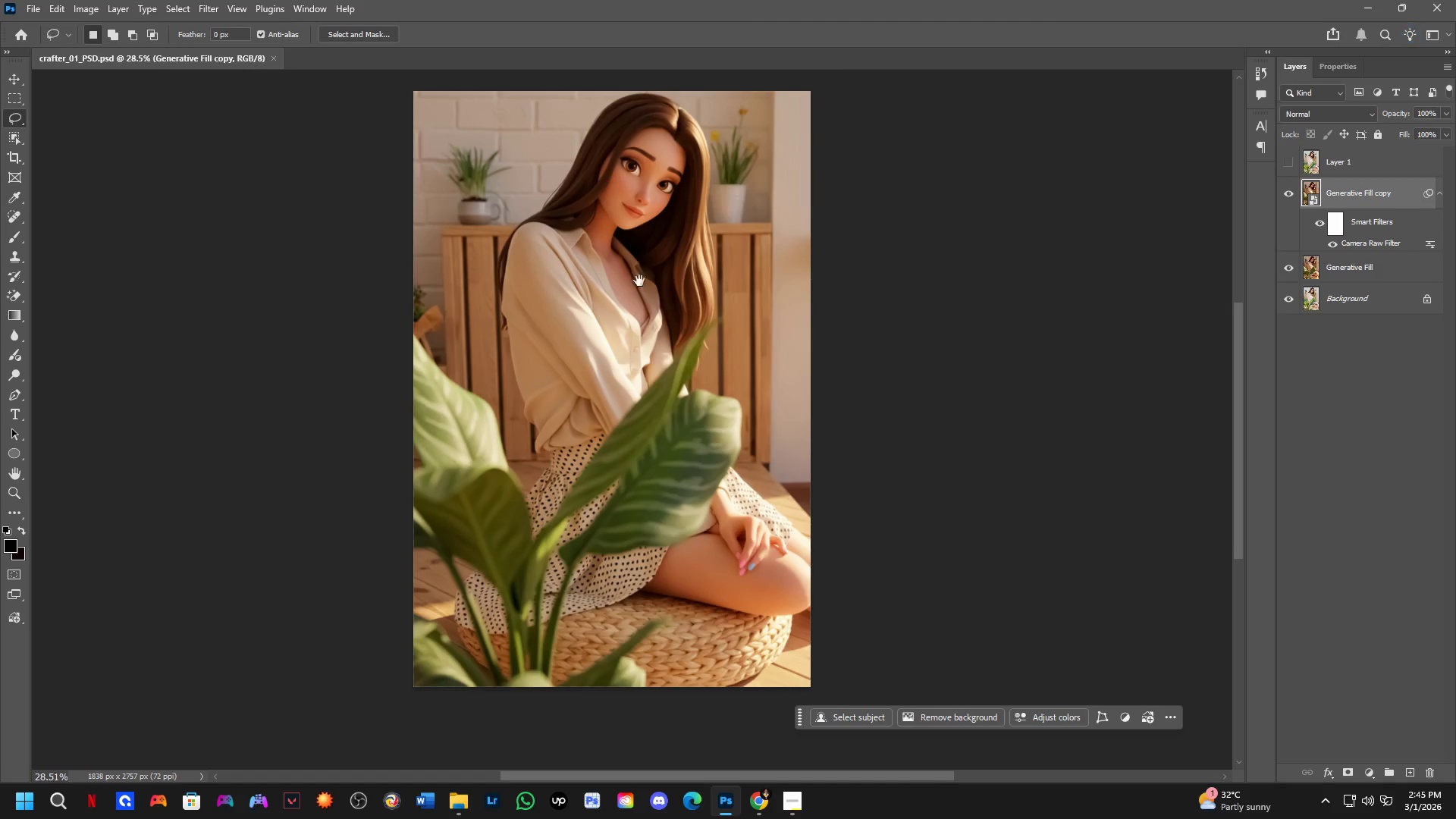 
hold_key(key=Space, duration=0.52)
 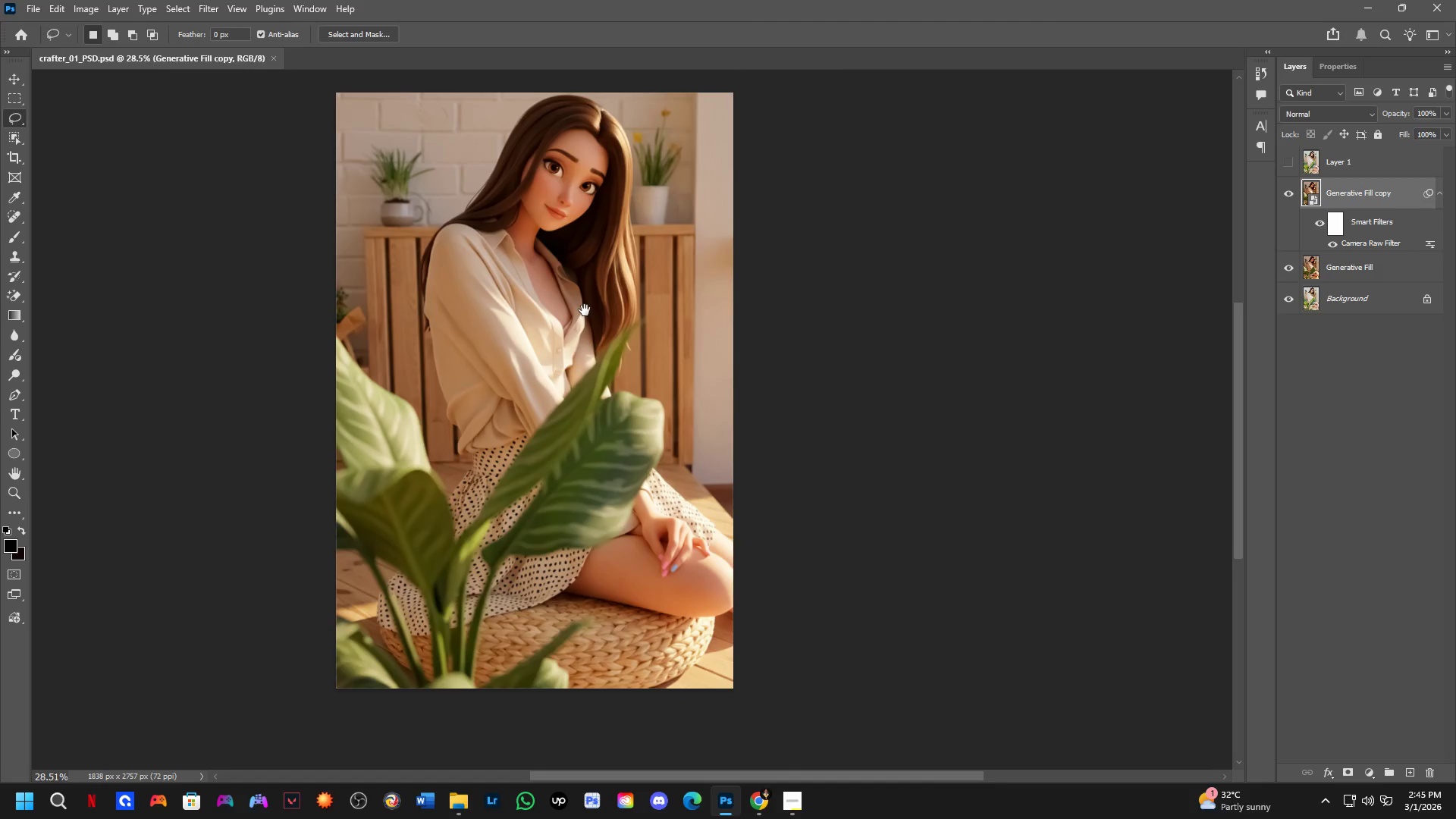 
left_click_drag(start_coordinate=[616, 339], to_coordinate=[594, 343])
 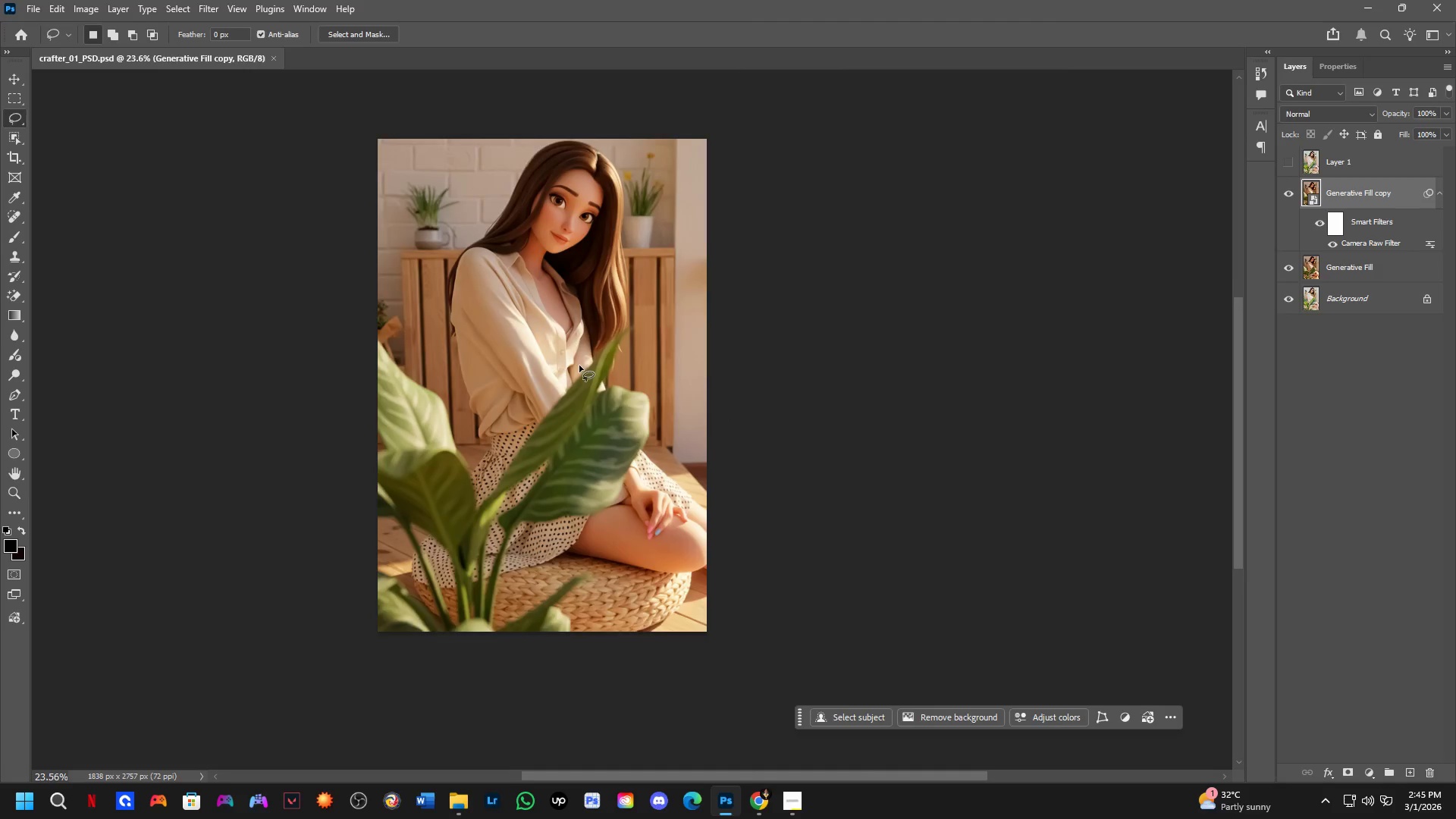 
scroll: coordinate [598, 306], scroll_direction: down, amount: 2.0
 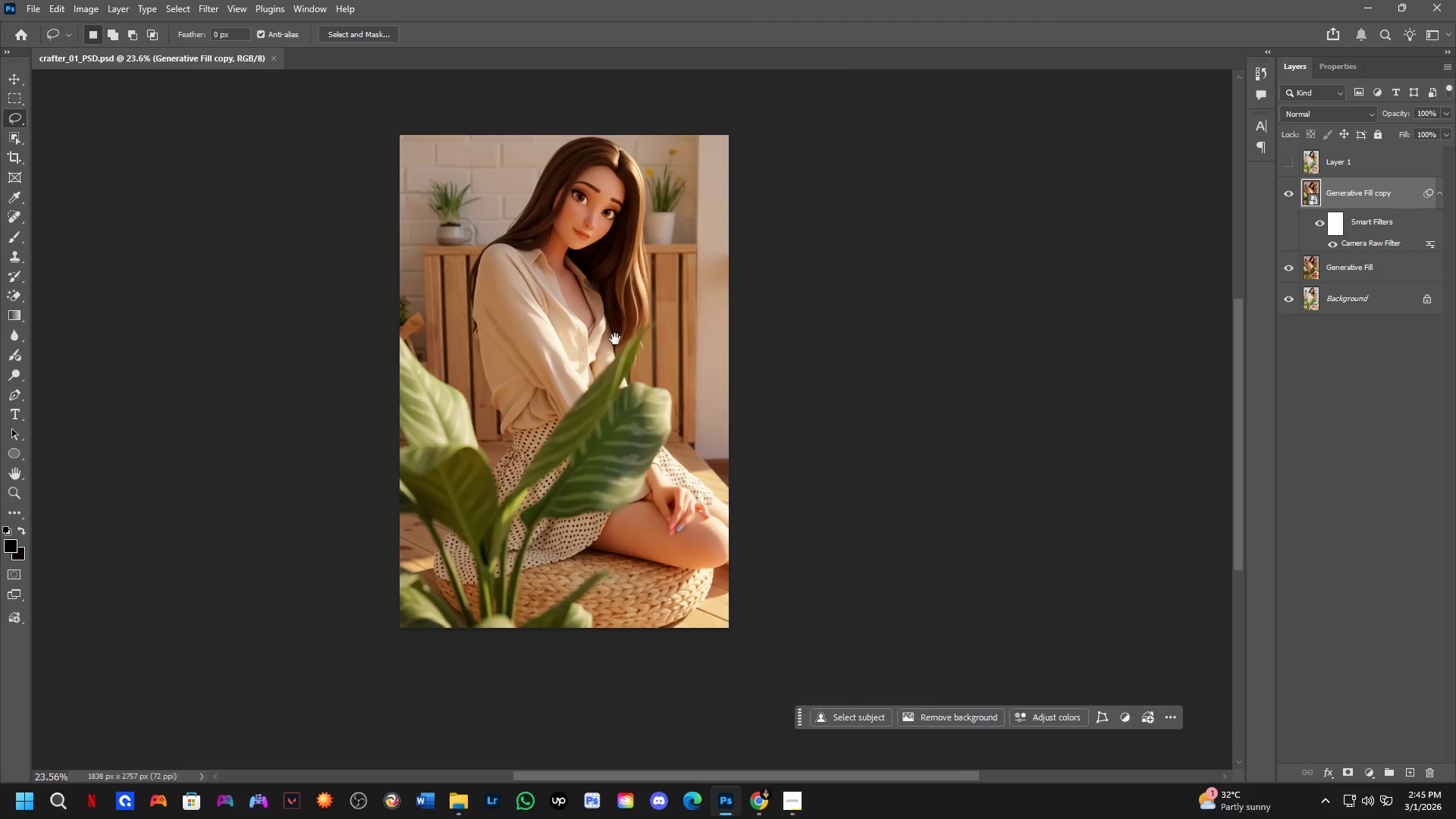 
hold_key(key=Space, duration=0.7)
 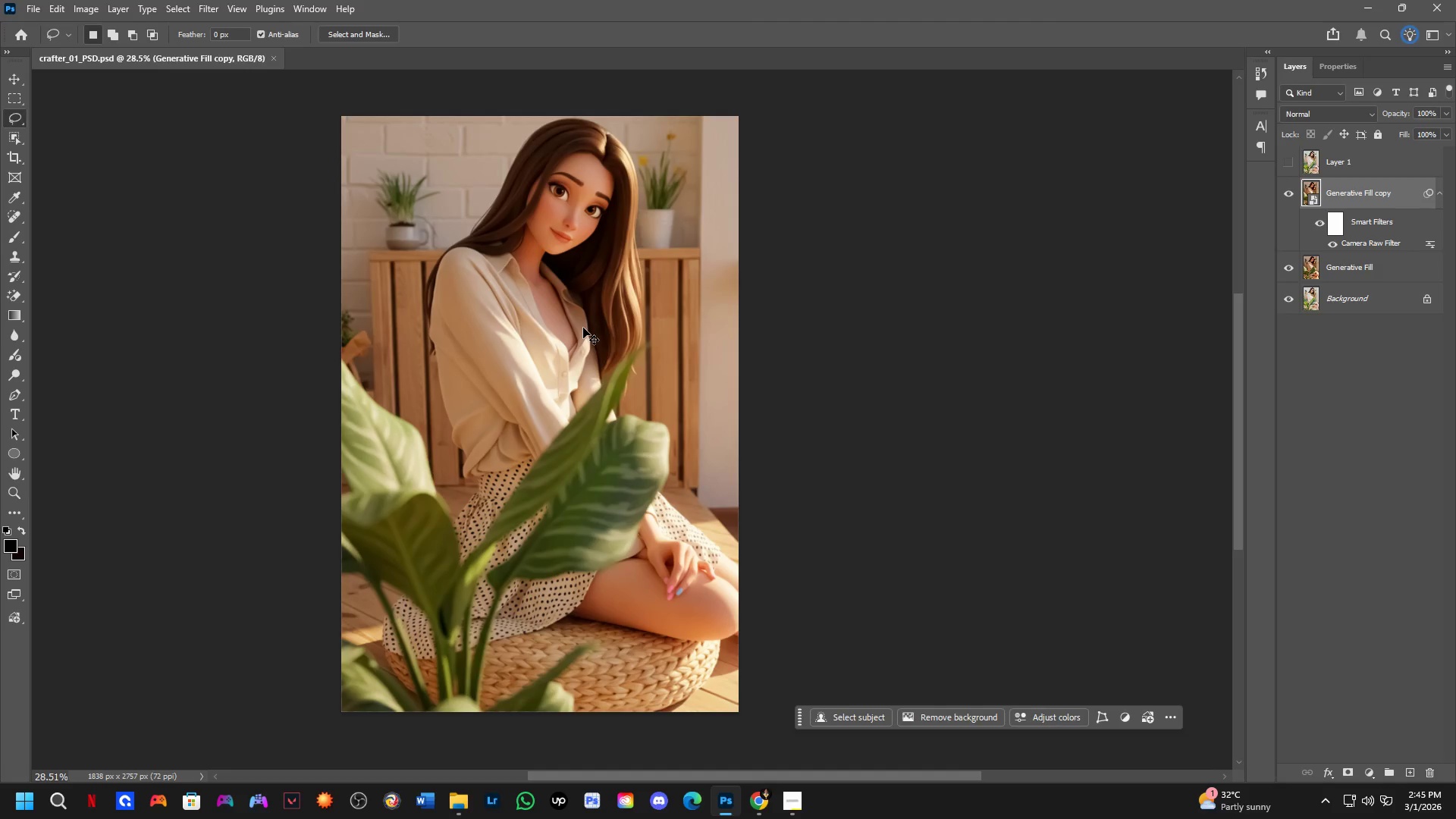 
left_click_drag(start_coordinate=[585, 310], to_coordinate=[590, 334])
 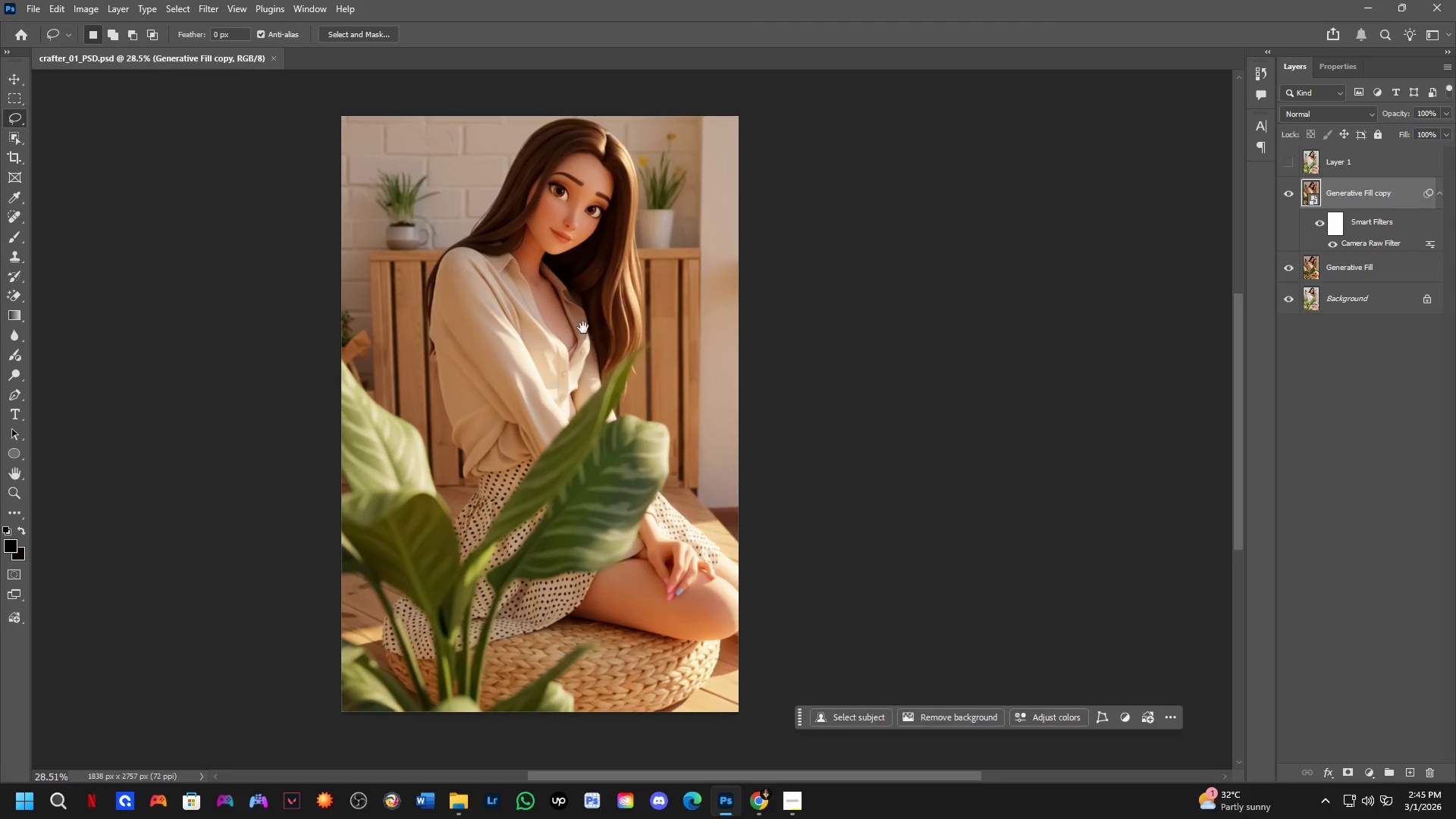 
scroll: coordinate [579, 362], scroll_direction: up, amount: 2.0
 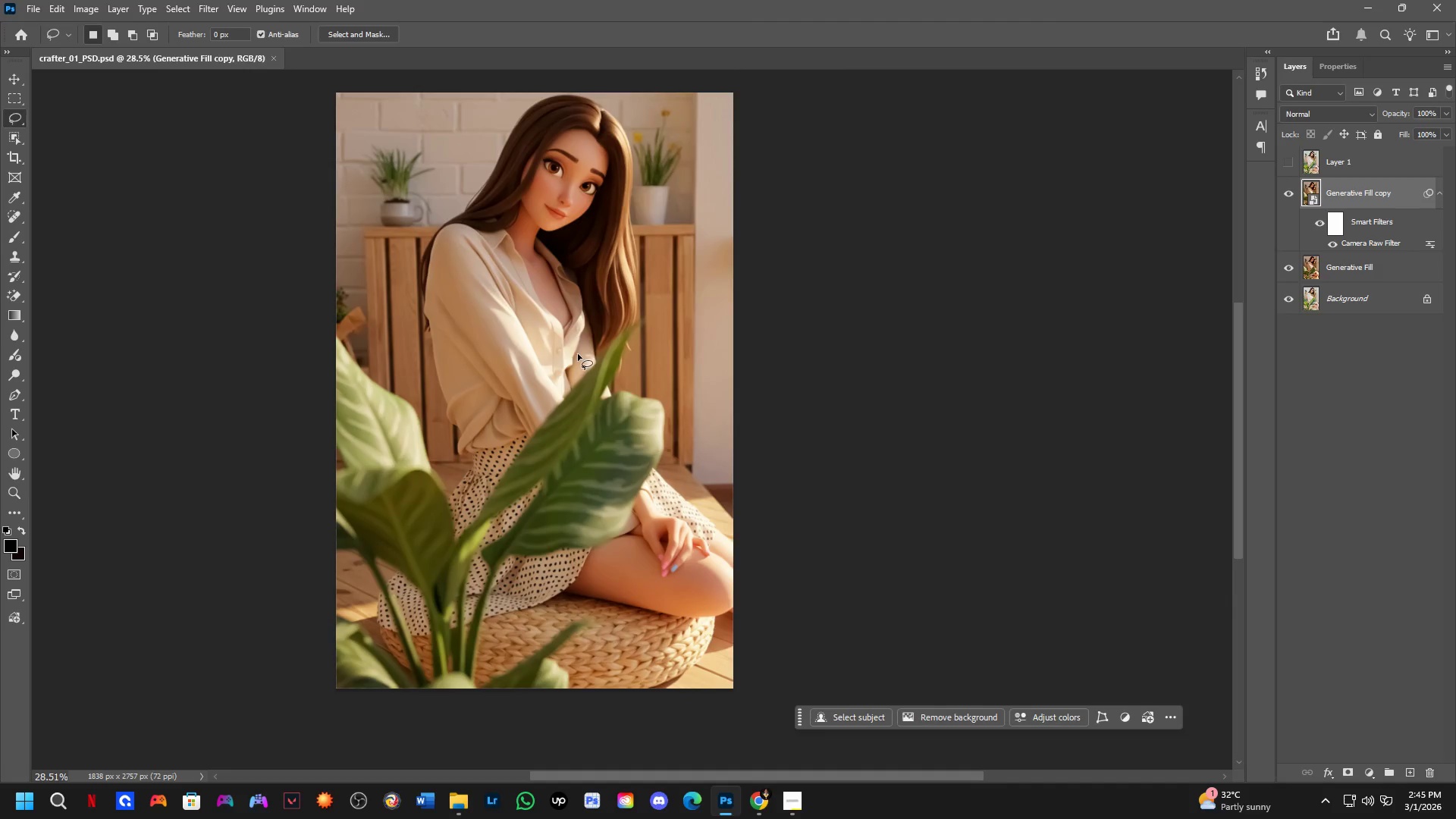 
hold_key(key=Space, duration=8.36)
 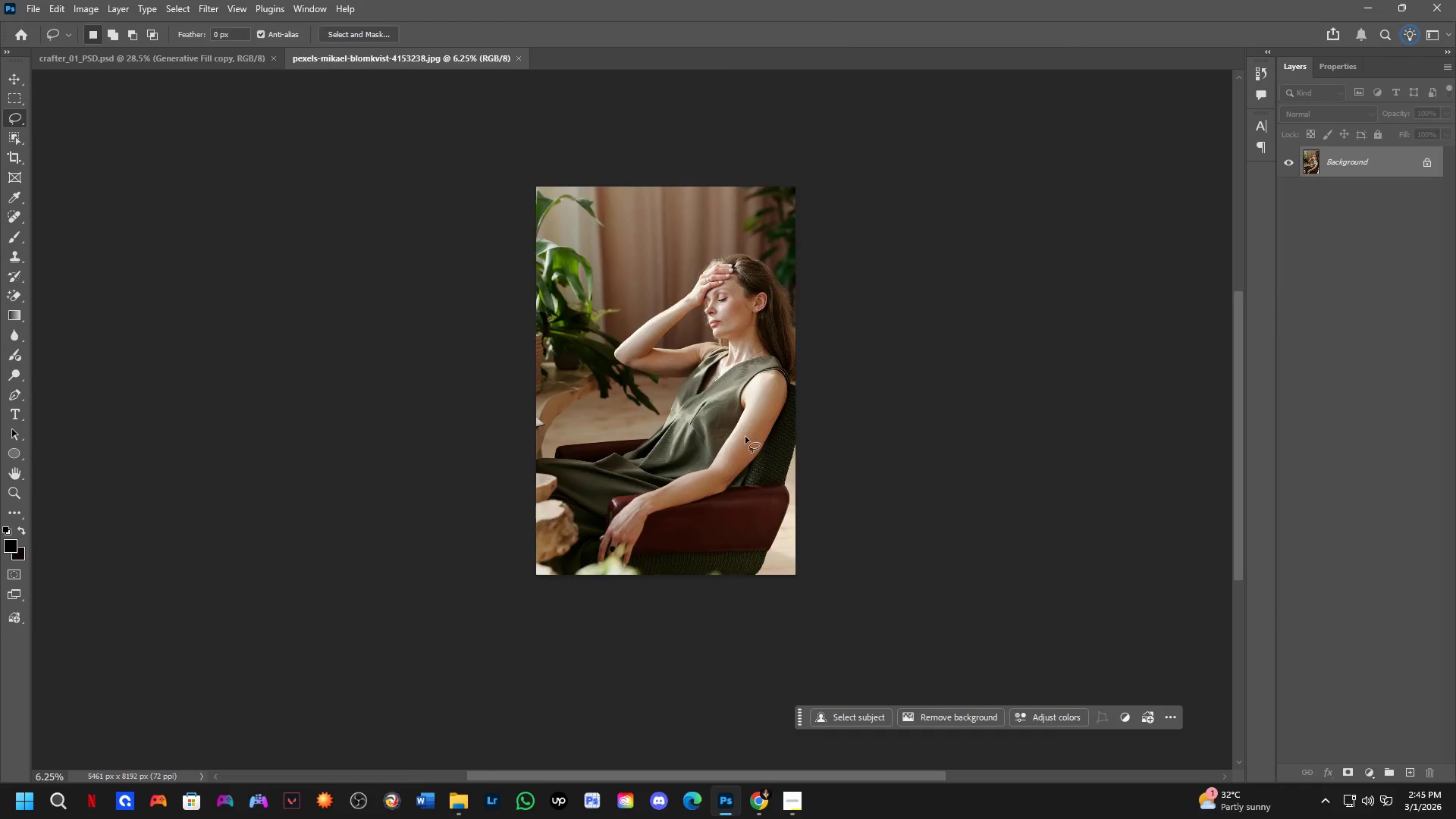 
key(Control+O)
 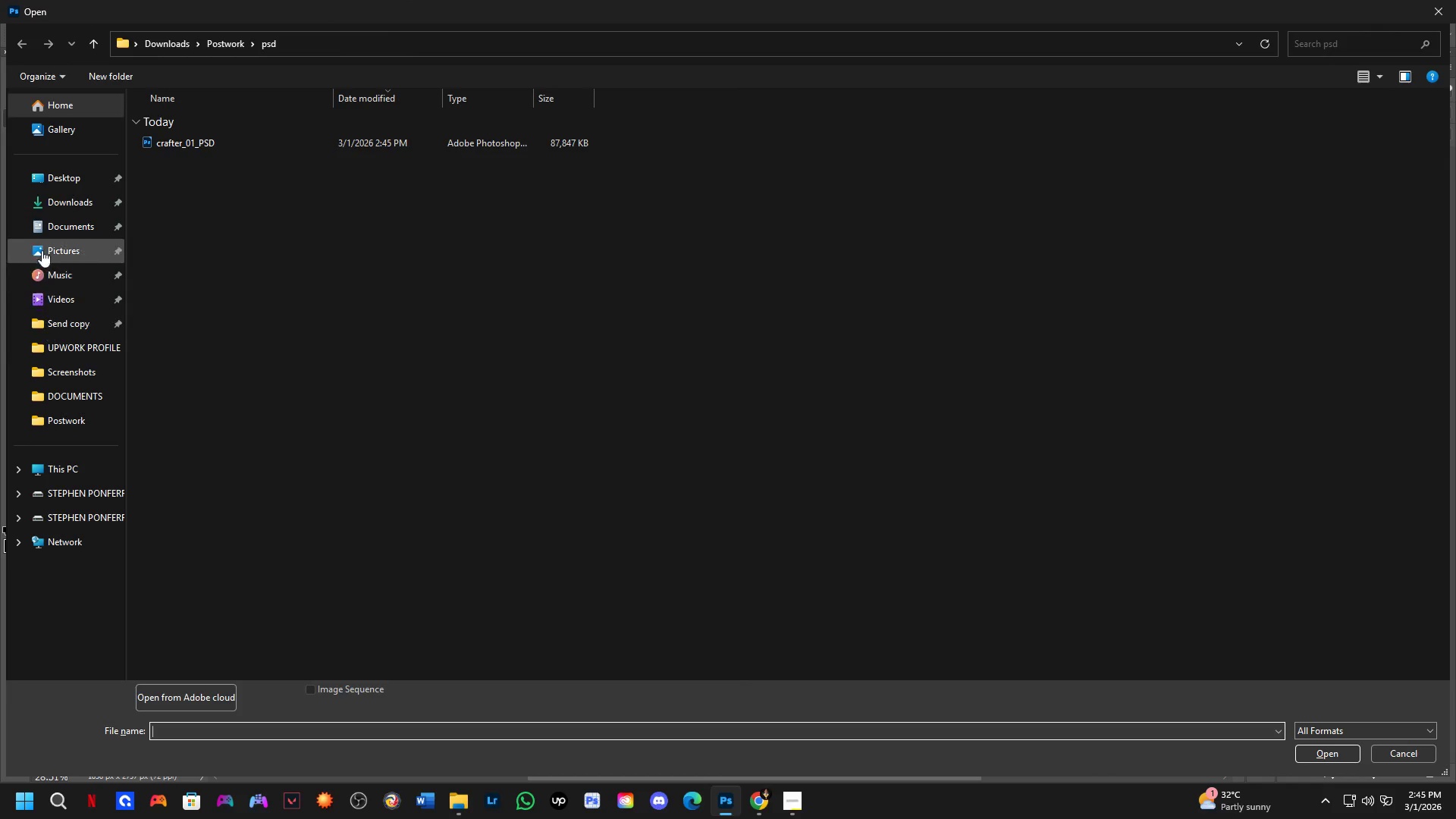 
left_click([52, 203])
 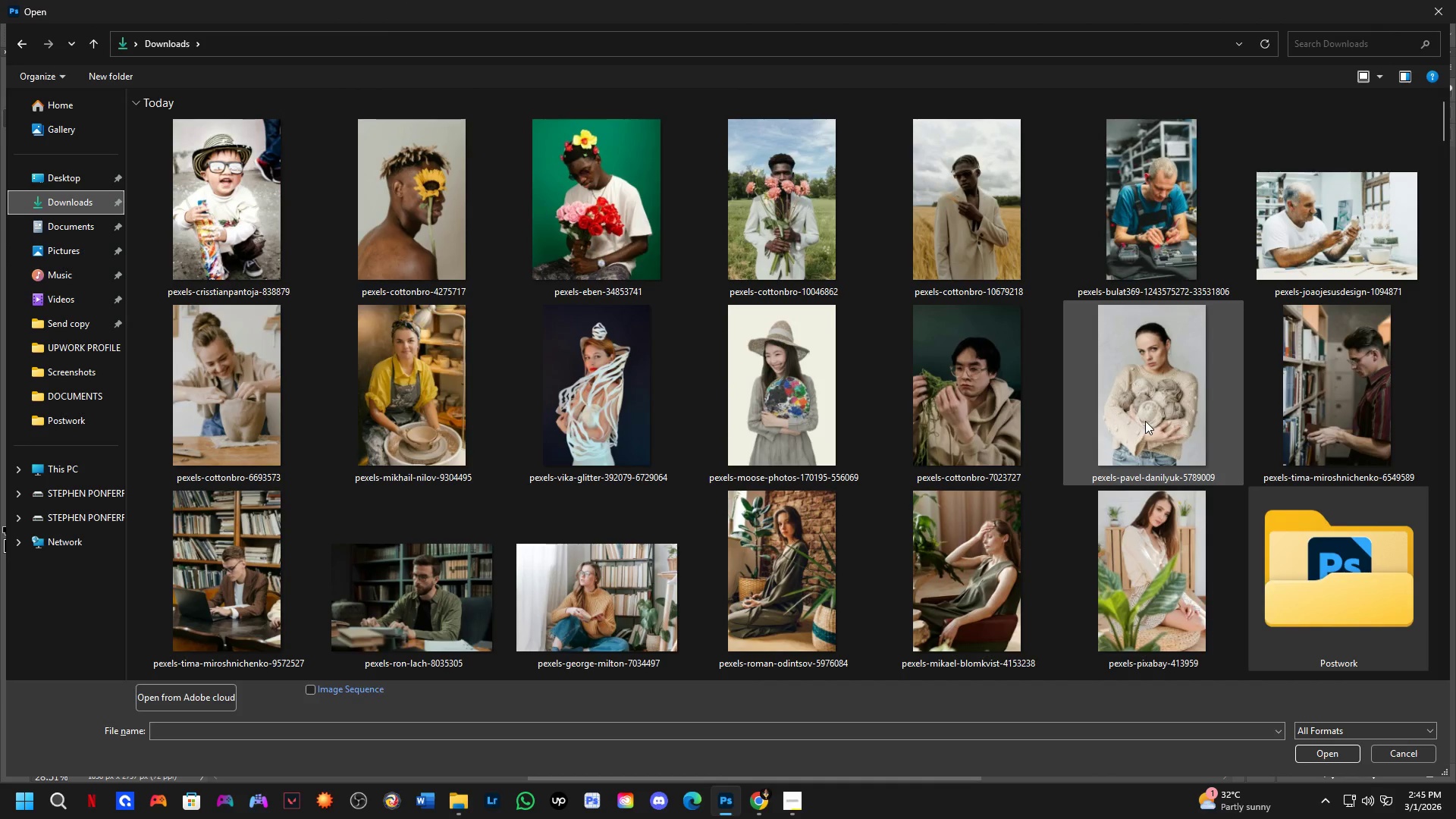 
left_click([924, 592])
 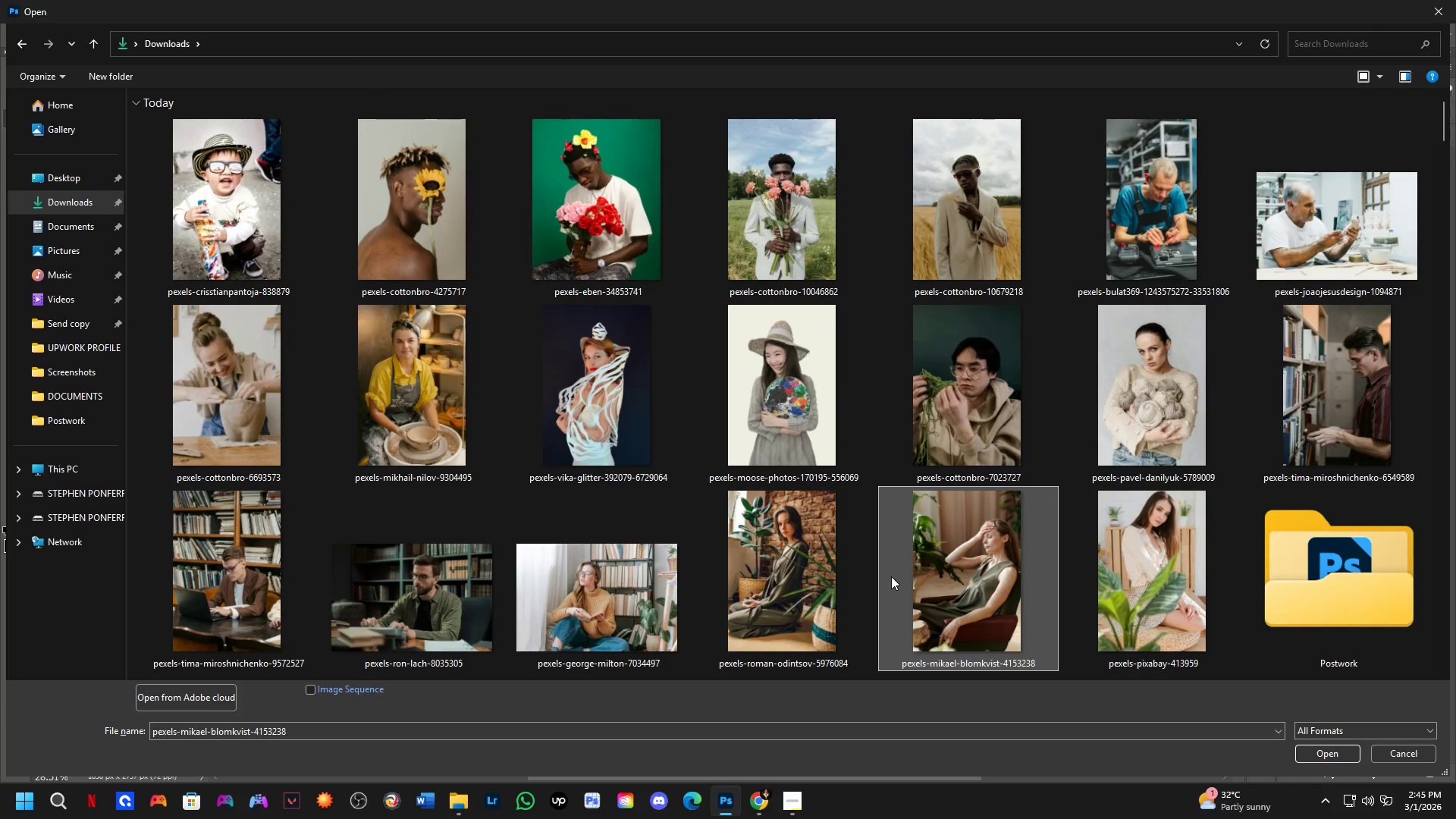 
key(NumpadEnter)
 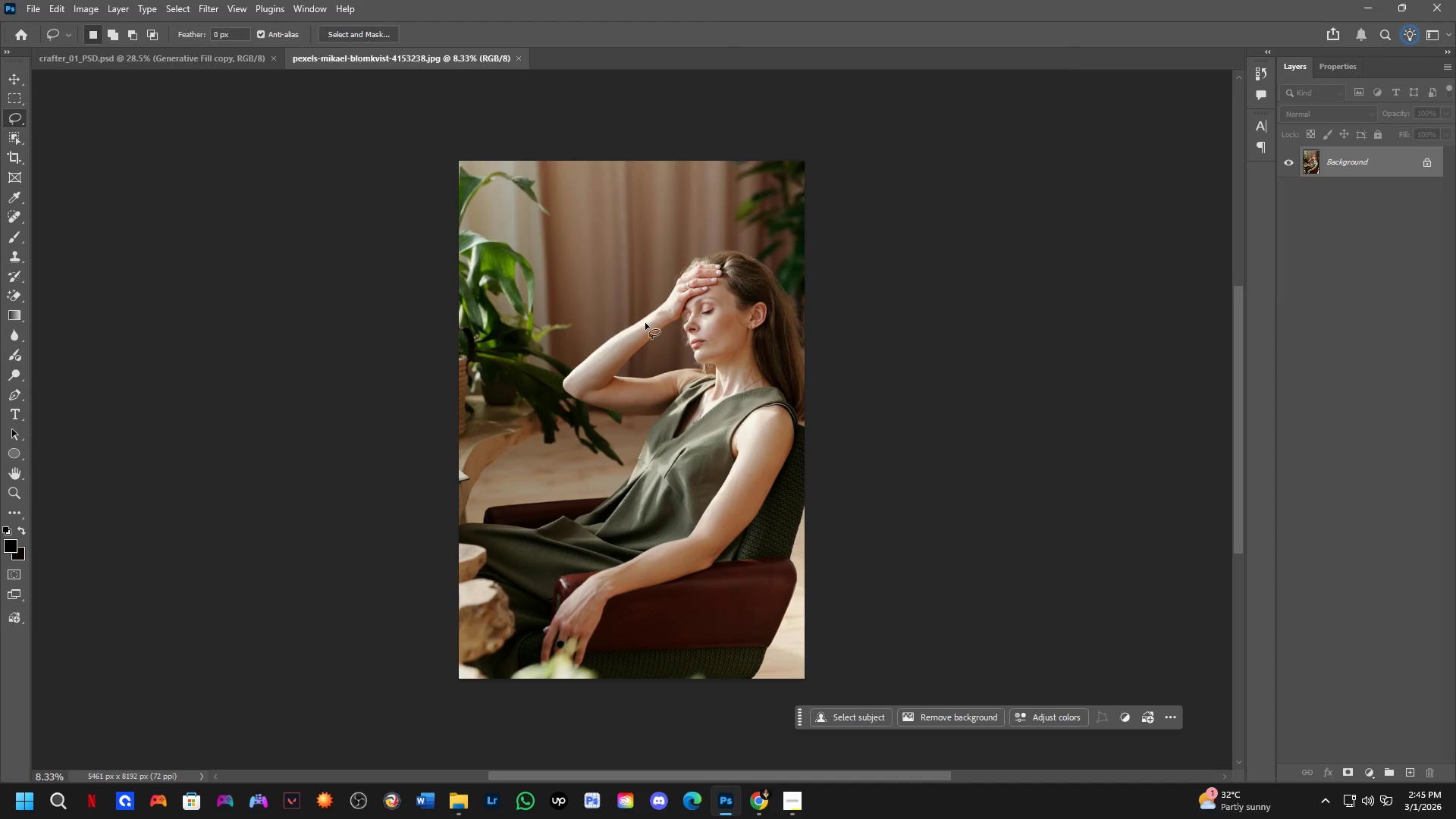 
key(Shift+ShiftLeft)
 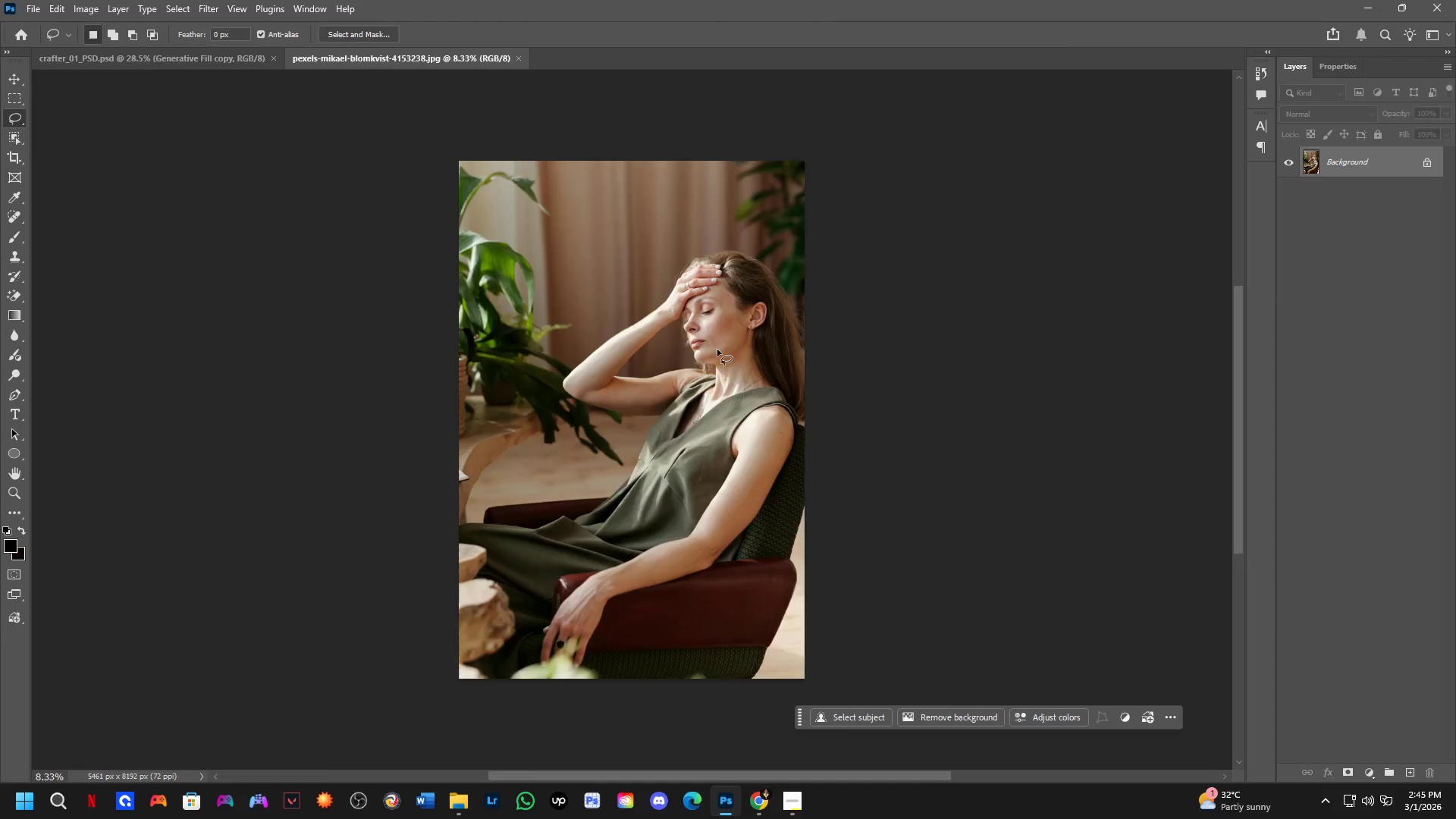 
key(Shift+ShiftLeft)
 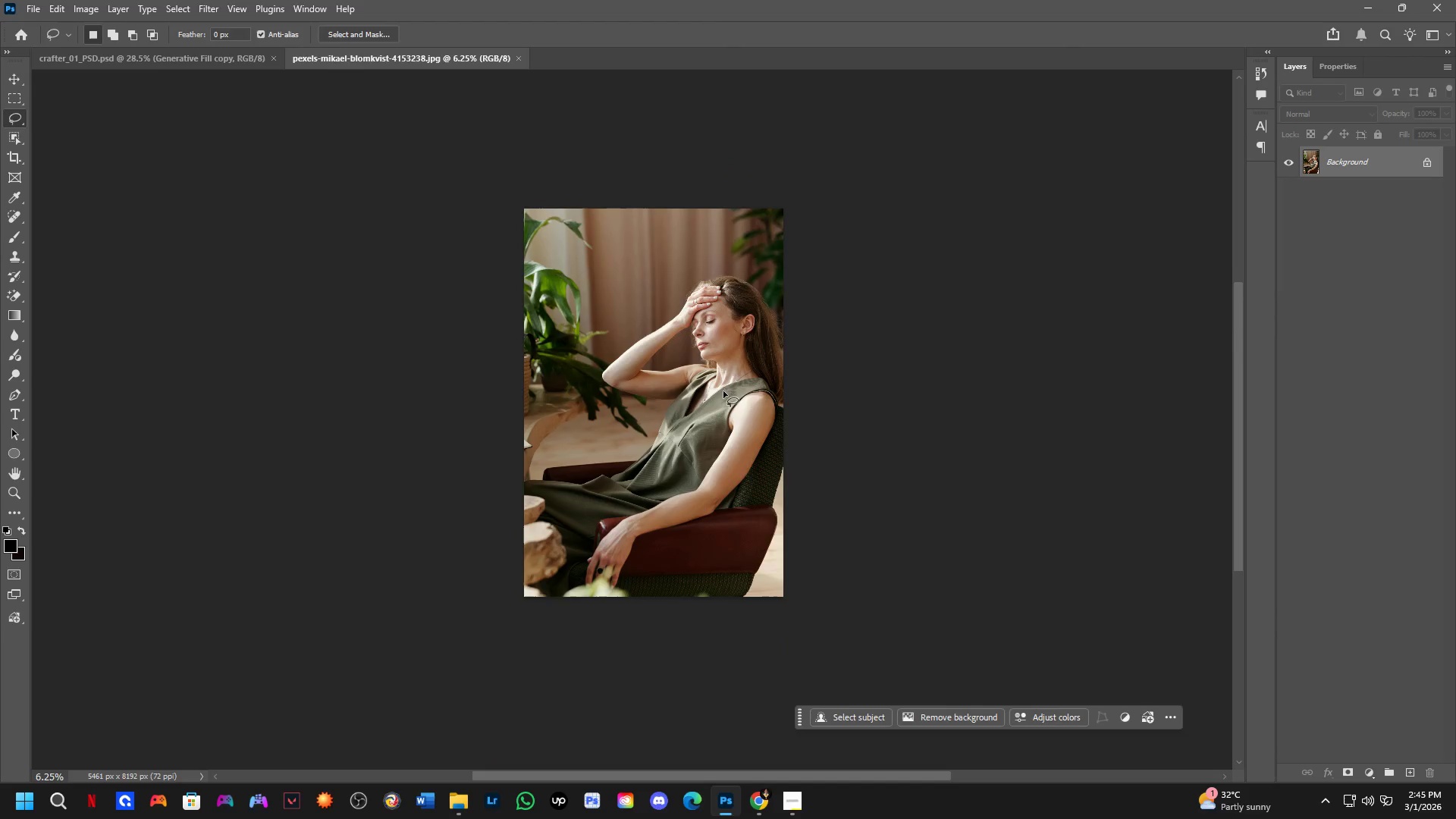 
hold_key(key=Space, duration=0.39)
 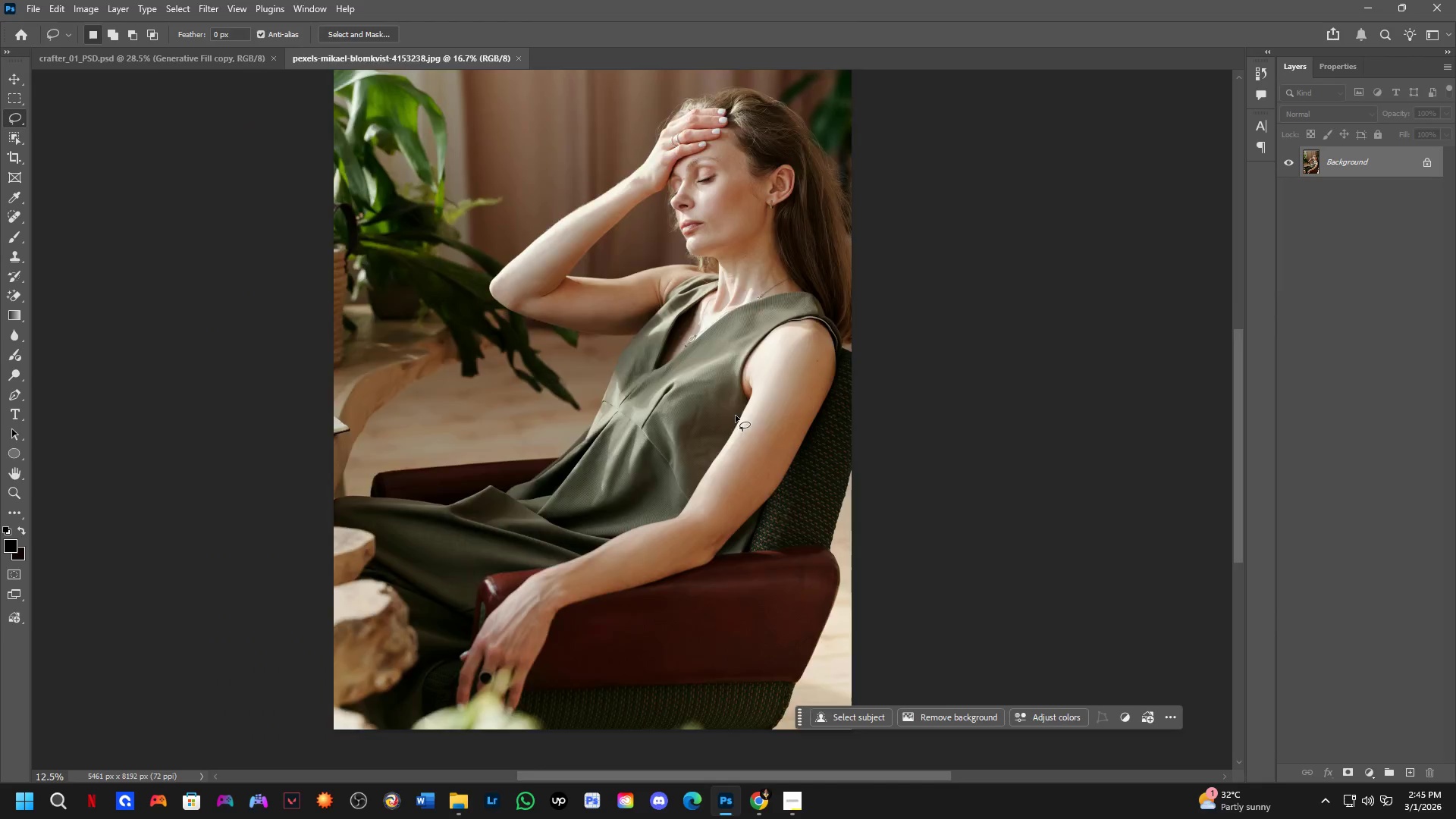 
left_click_drag(start_coordinate=[742, 478], to_coordinate=[754, 456])
 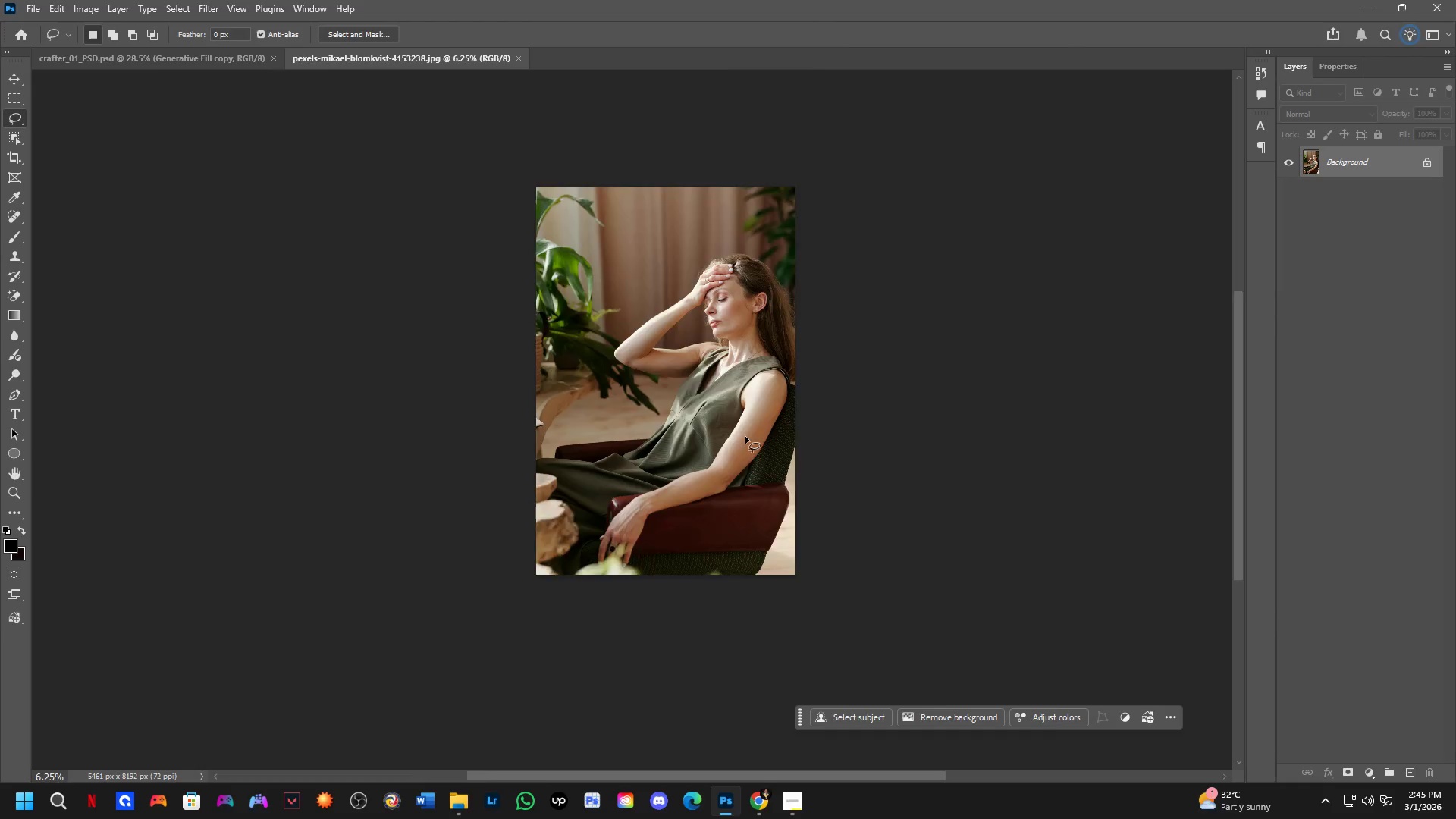 
scroll: coordinate [717, 350], scroll_direction: none, amount: 0.0
 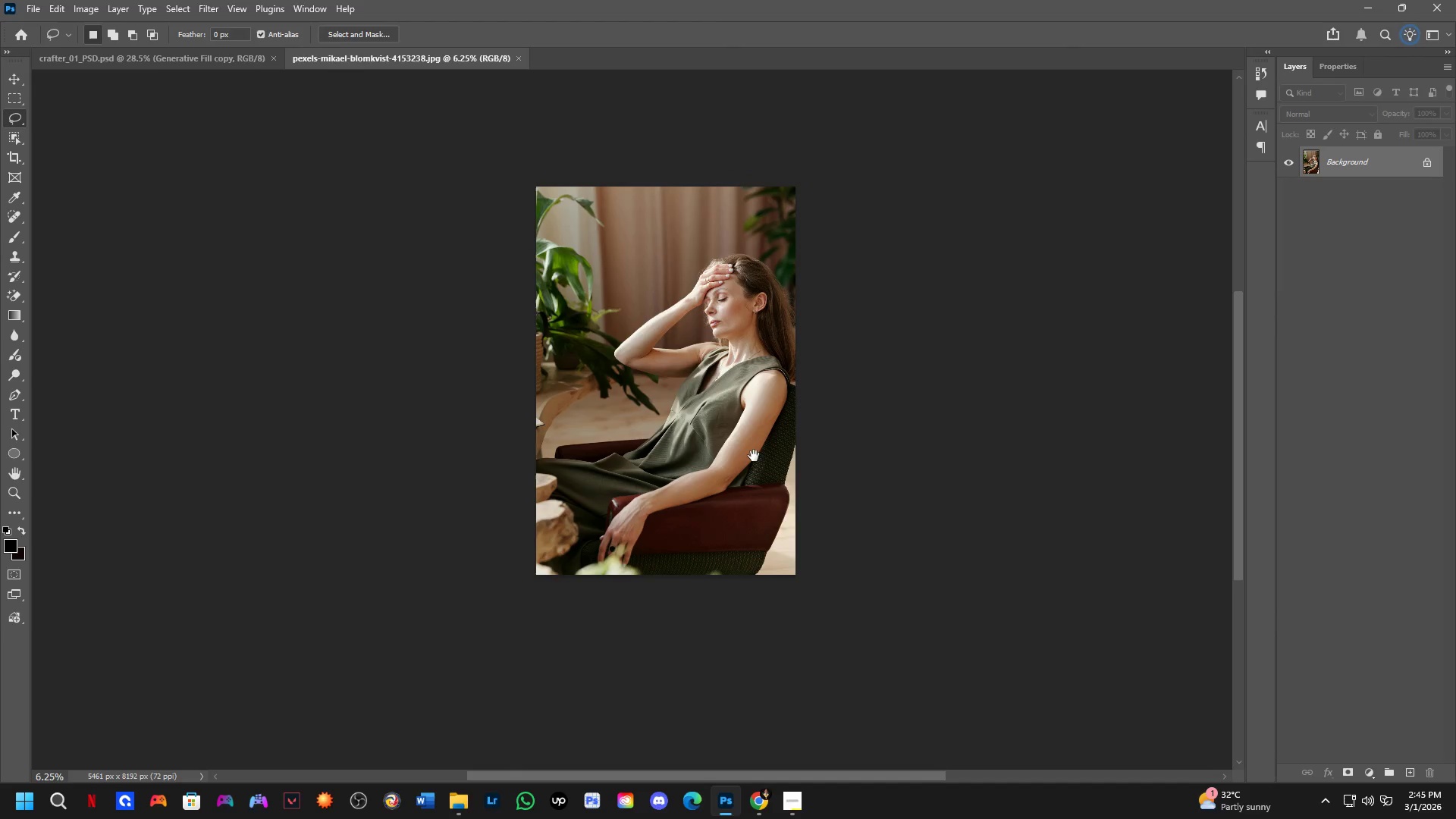 
key(Shift+ShiftLeft)
 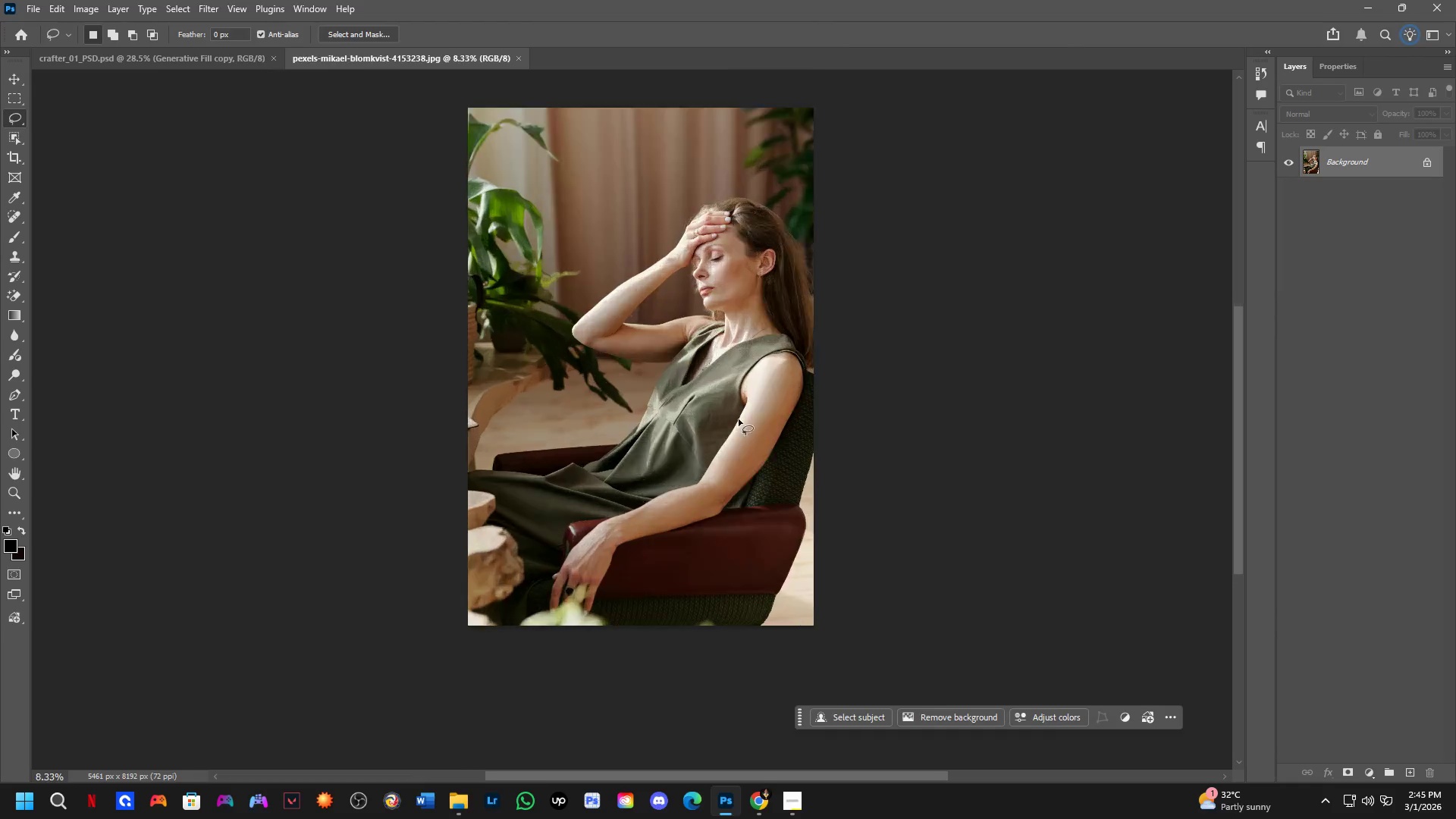 
key(Shift+ShiftLeft)
 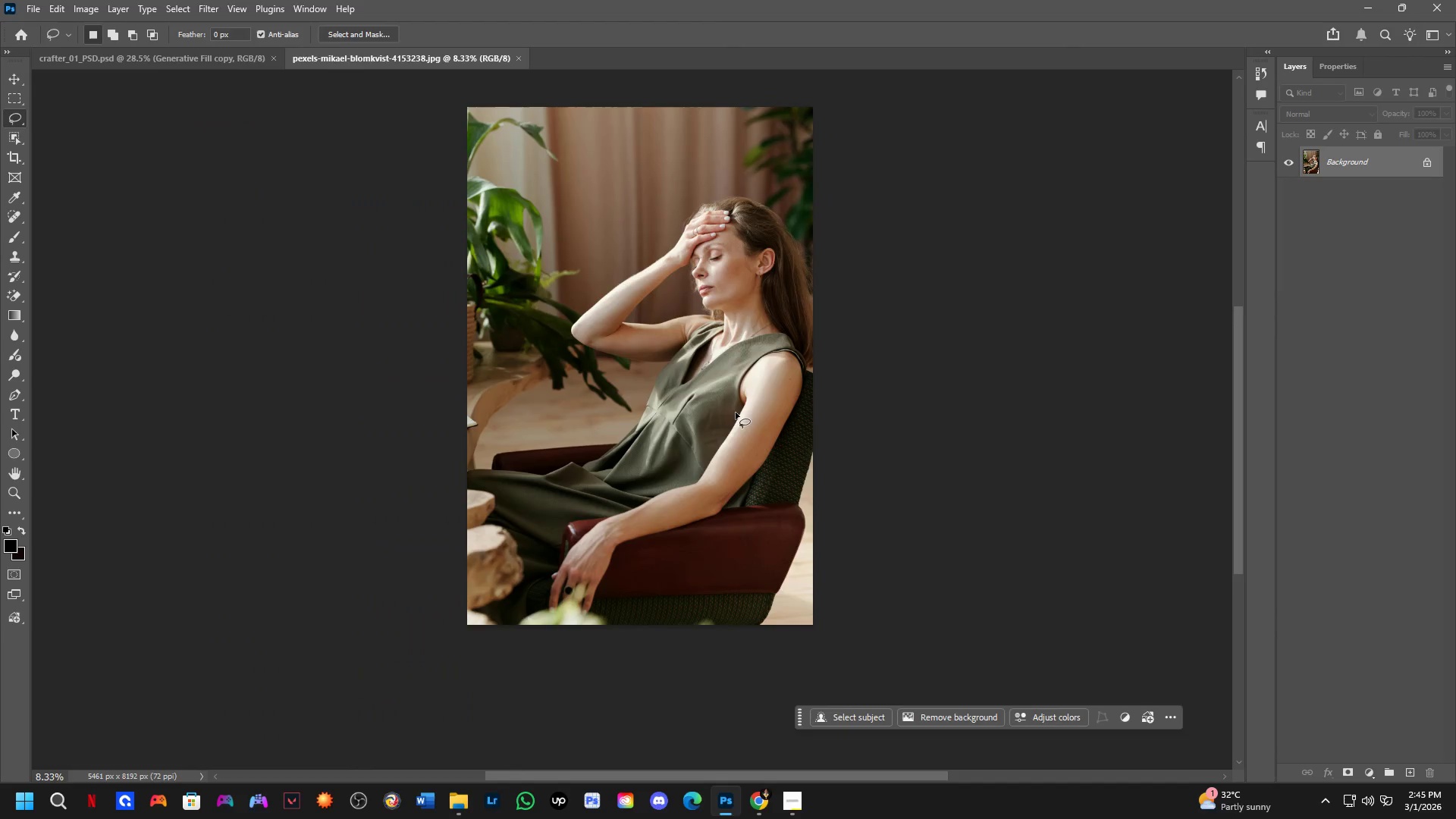 
hold_key(key=Space, duration=0.52)
 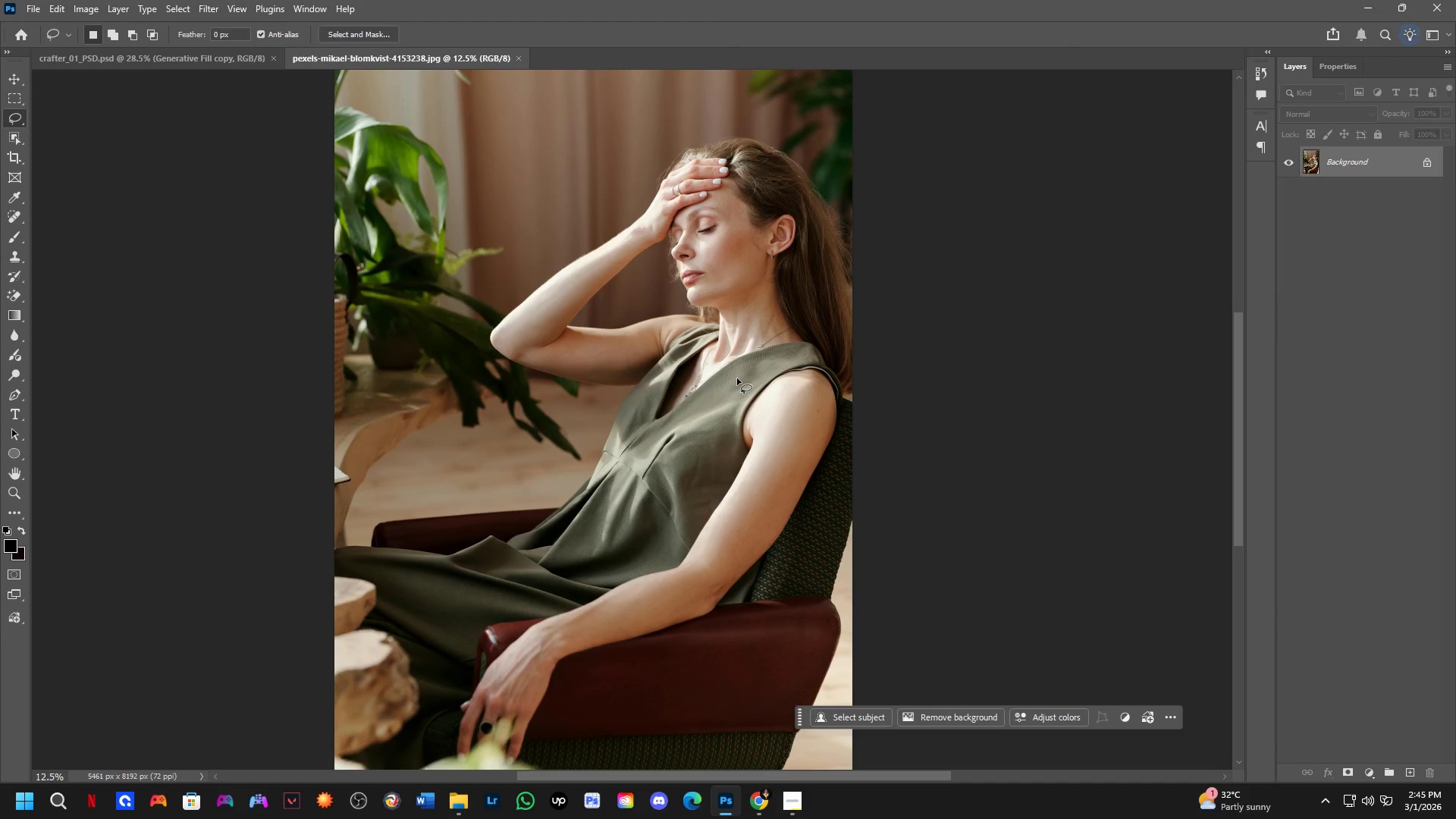 
left_click_drag(start_coordinate=[736, 344], to_coordinate=[737, 364])
 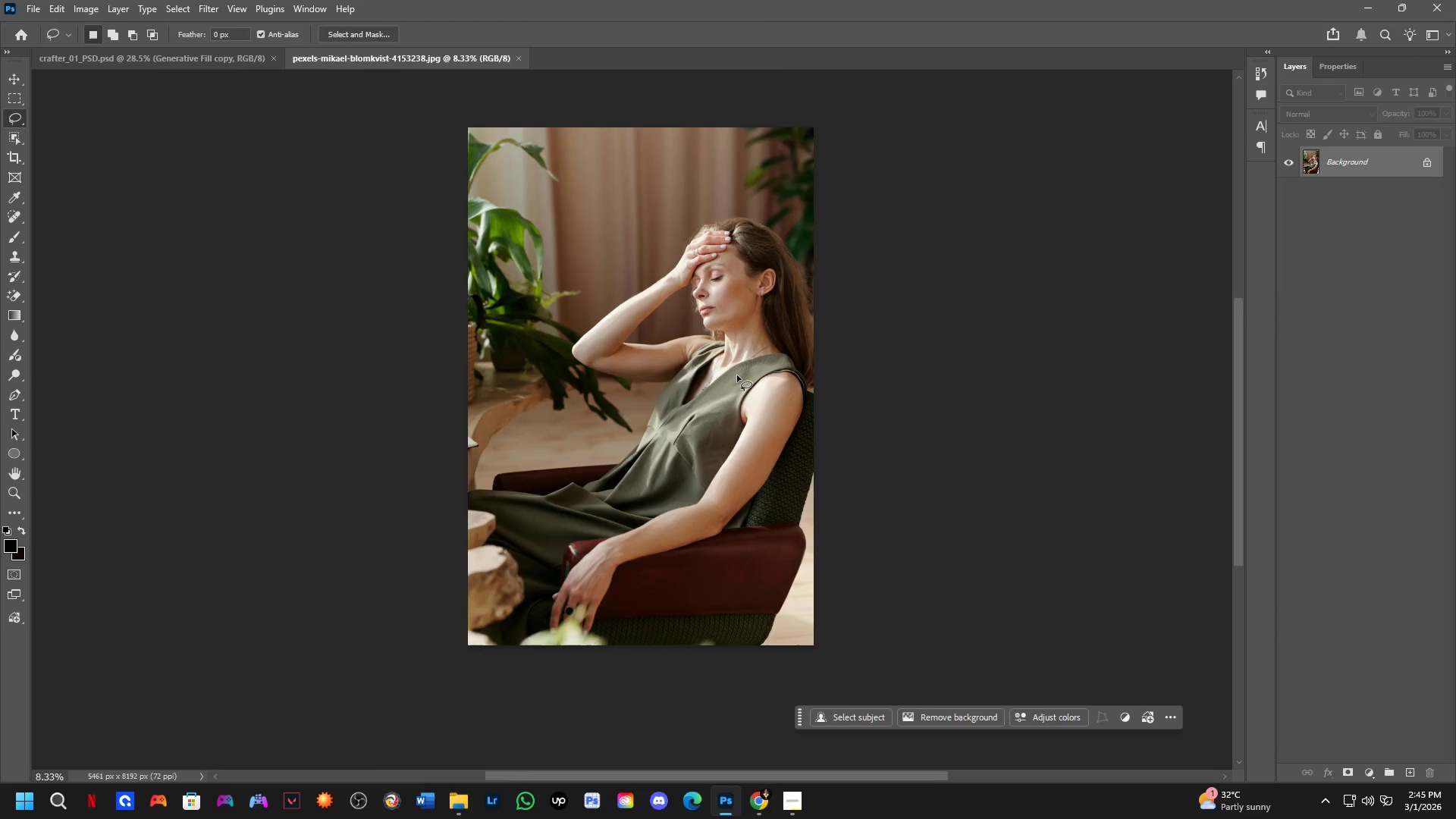 
scroll: coordinate [736, 416], scroll_direction: up, amount: 1.0
 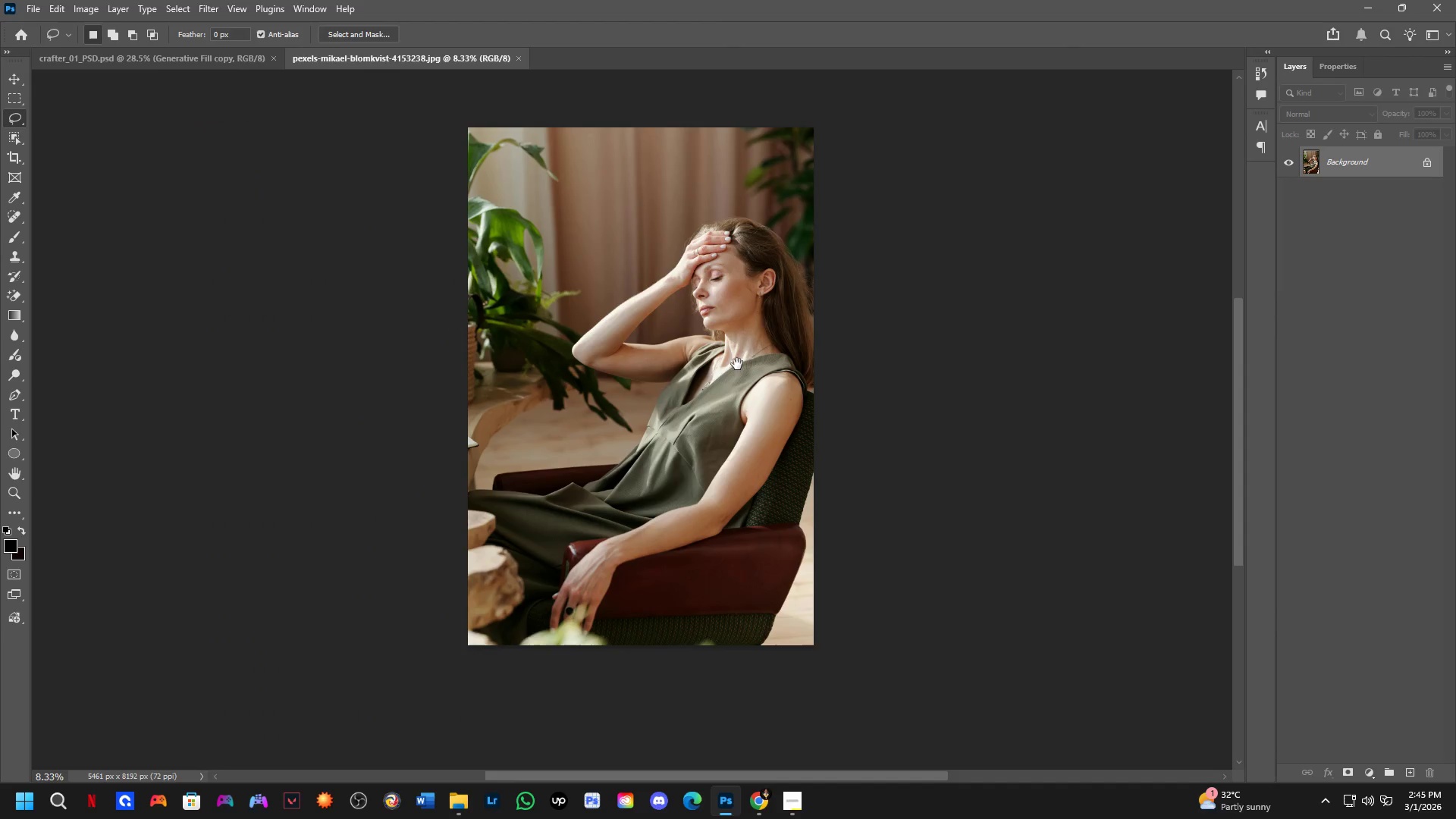 
key(Shift+ShiftLeft)
 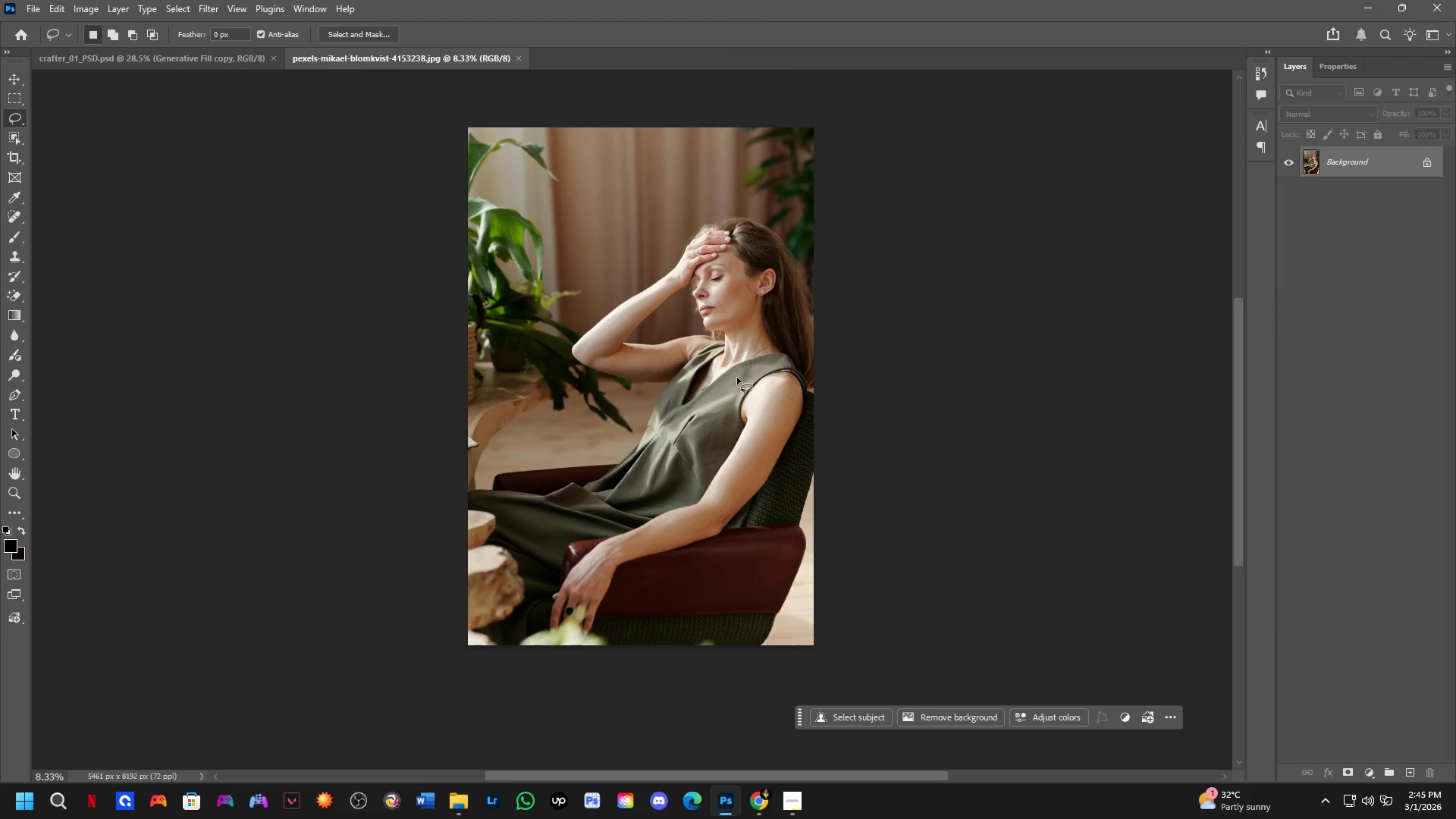 
key(Shift+ShiftLeft)
 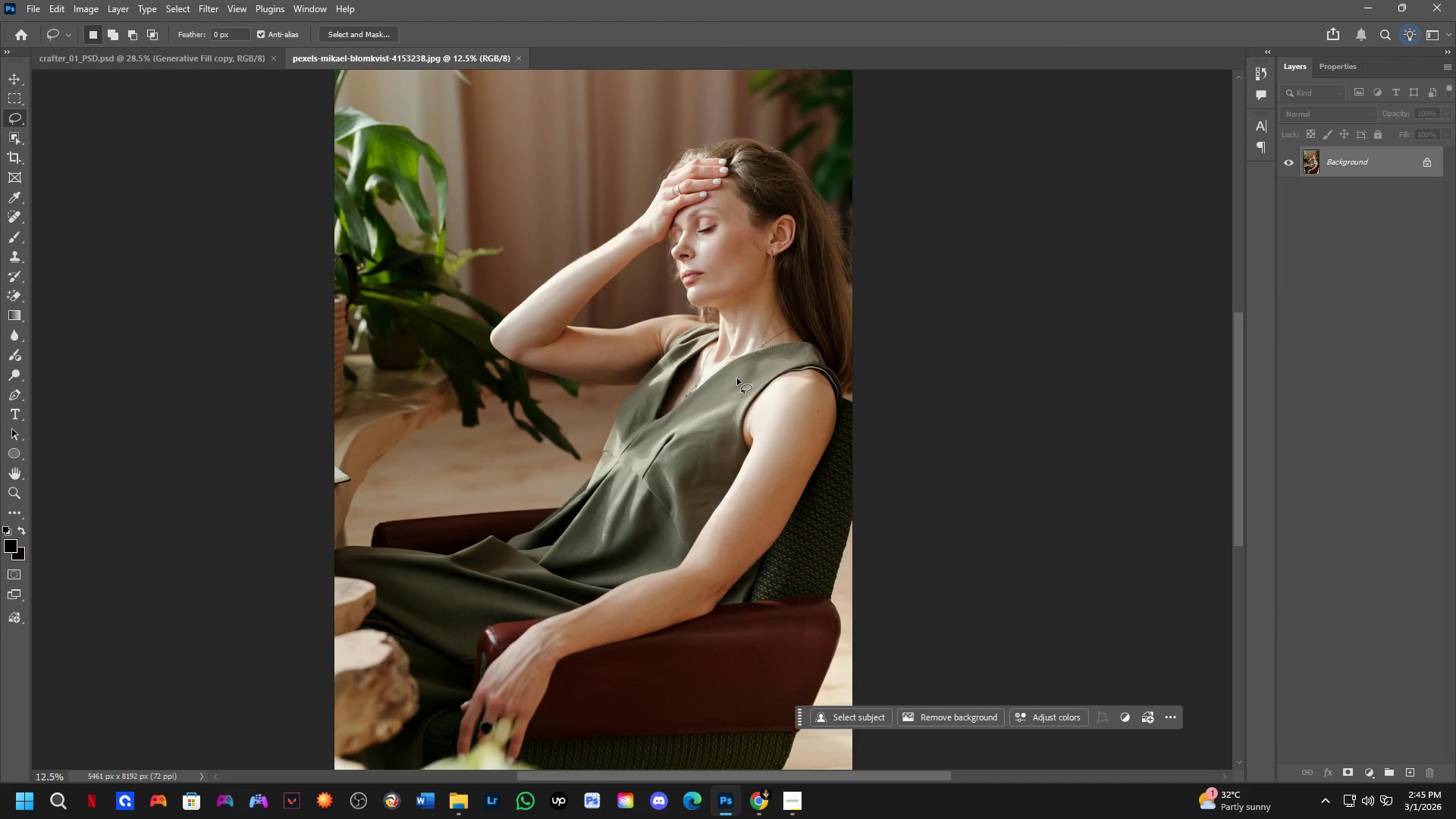 
scroll: coordinate [737, 378], scroll_direction: up, amount: 1.0
 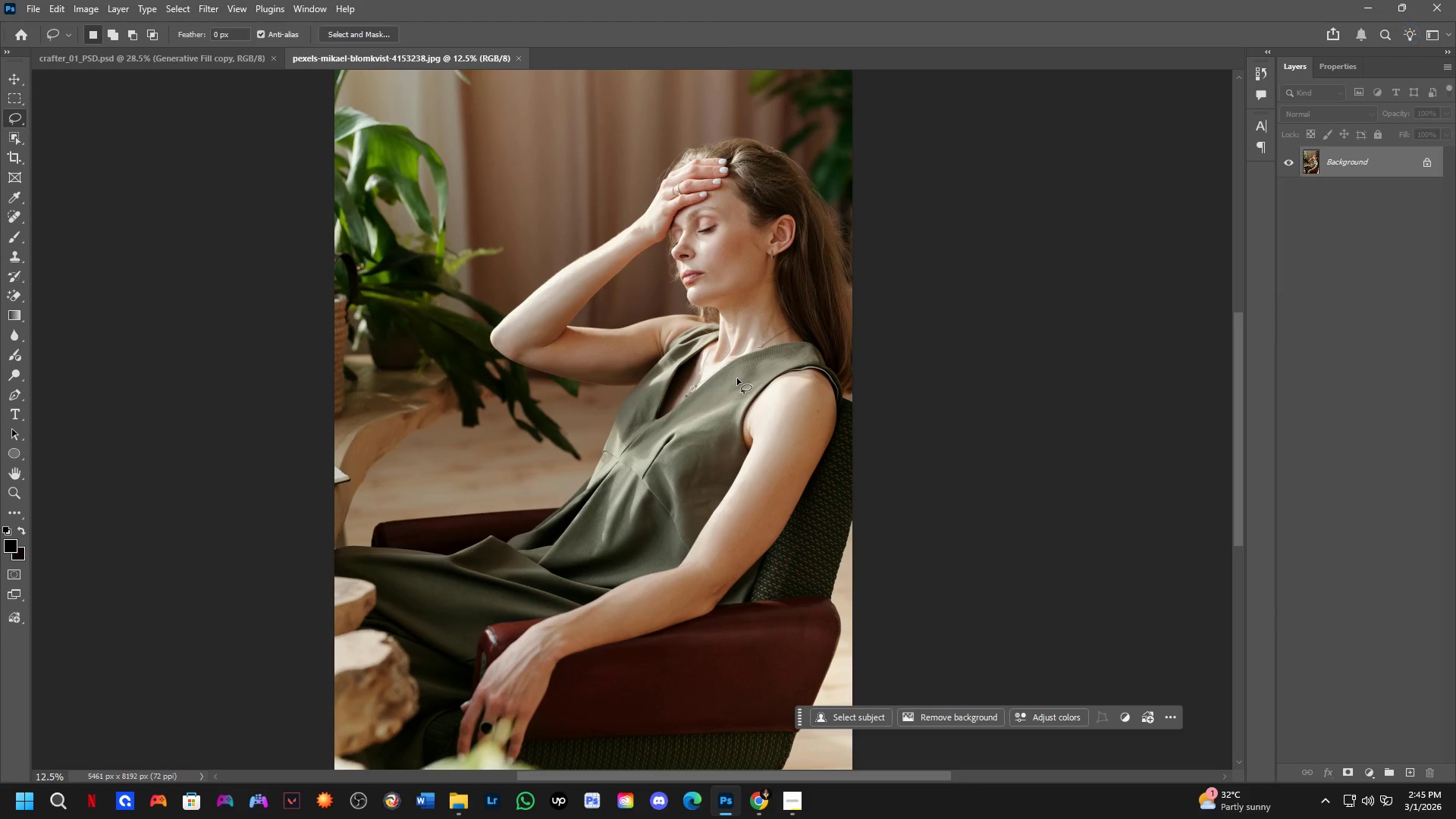 
hold_key(key=Space, duration=0.56)
 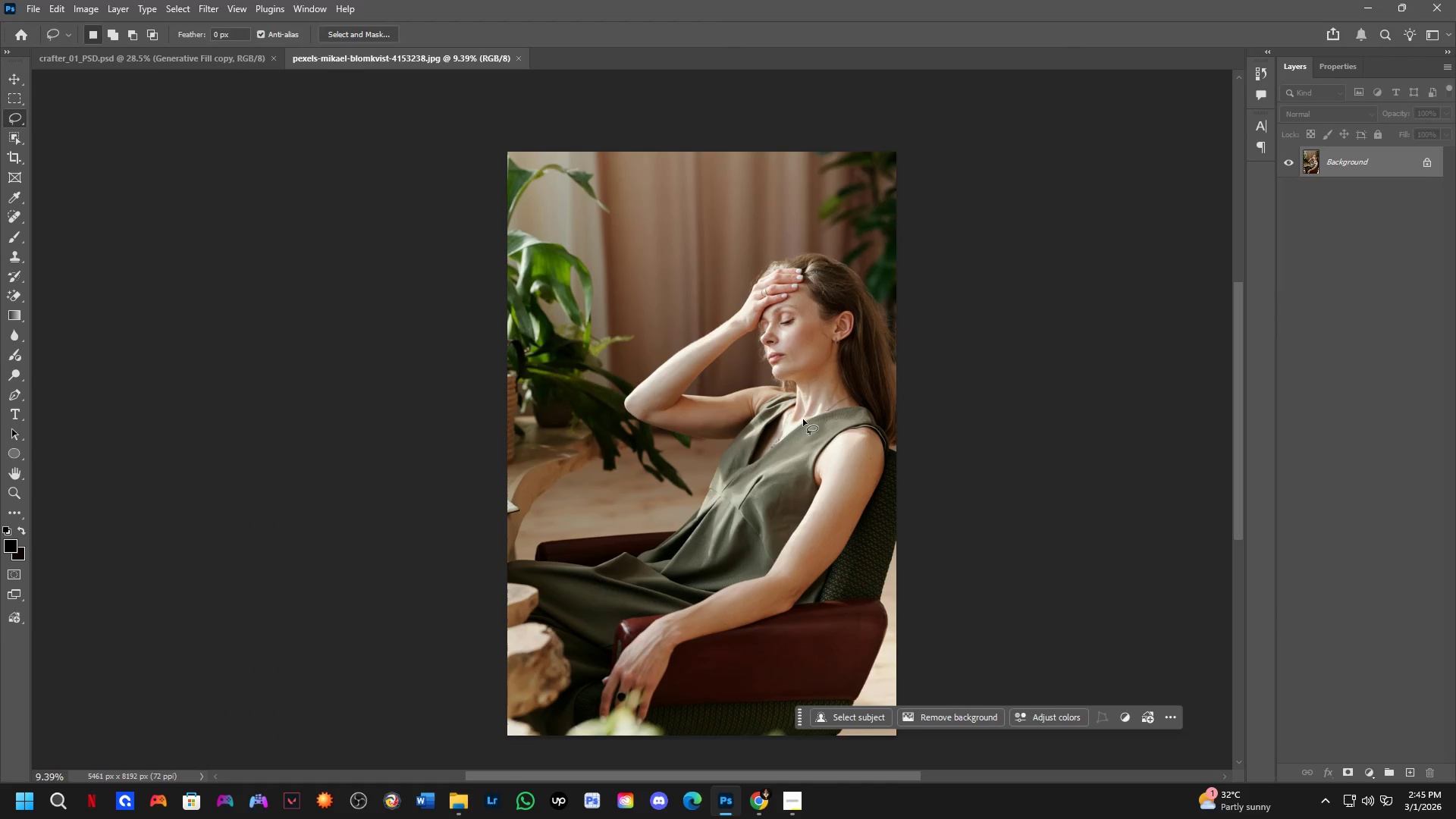 
left_click_drag(start_coordinate=[732, 367], to_coordinate=[805, 423])
 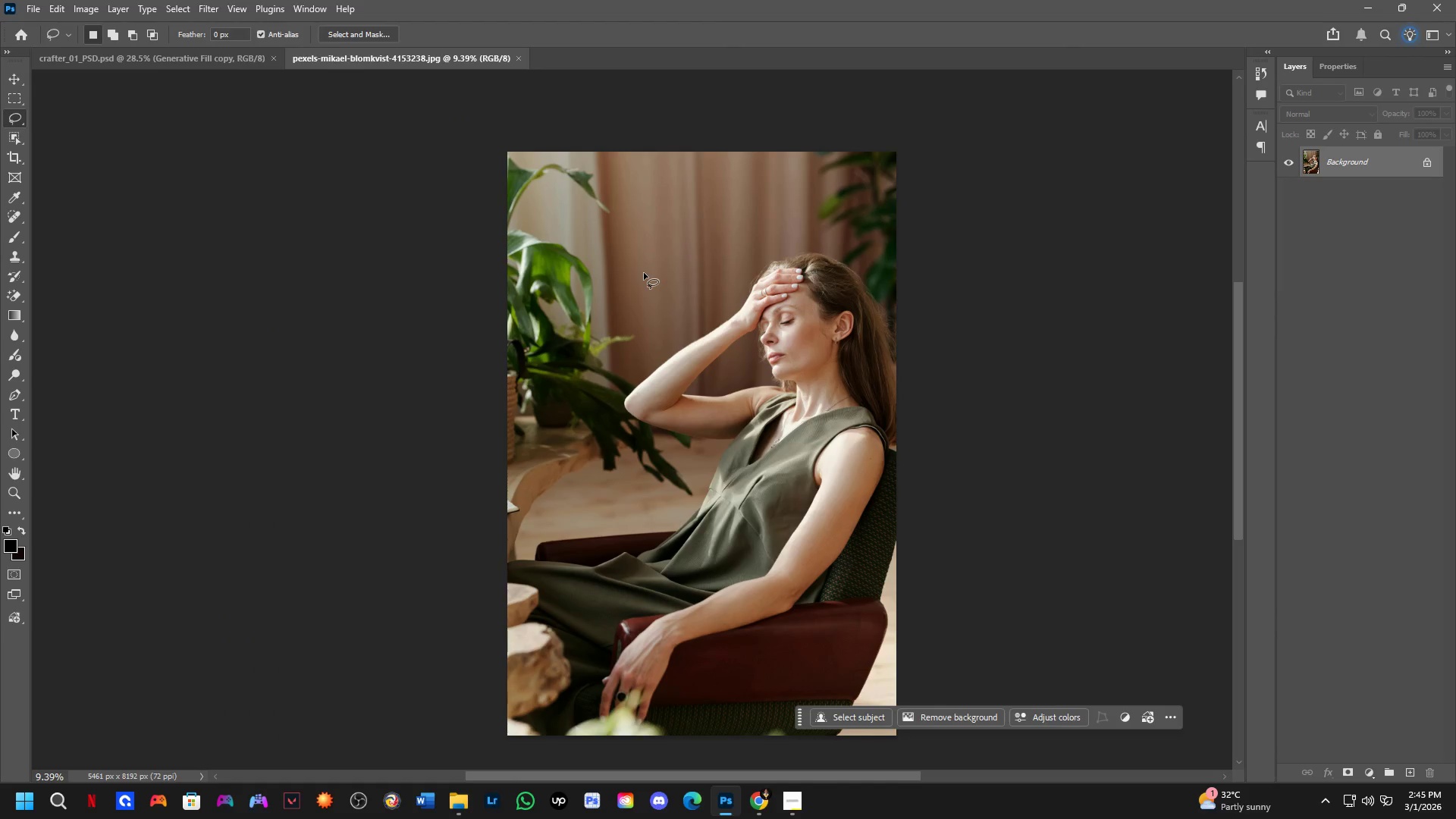 
scroll: coordinate [737, 378], scroll_direction: down, amount: 3.0
 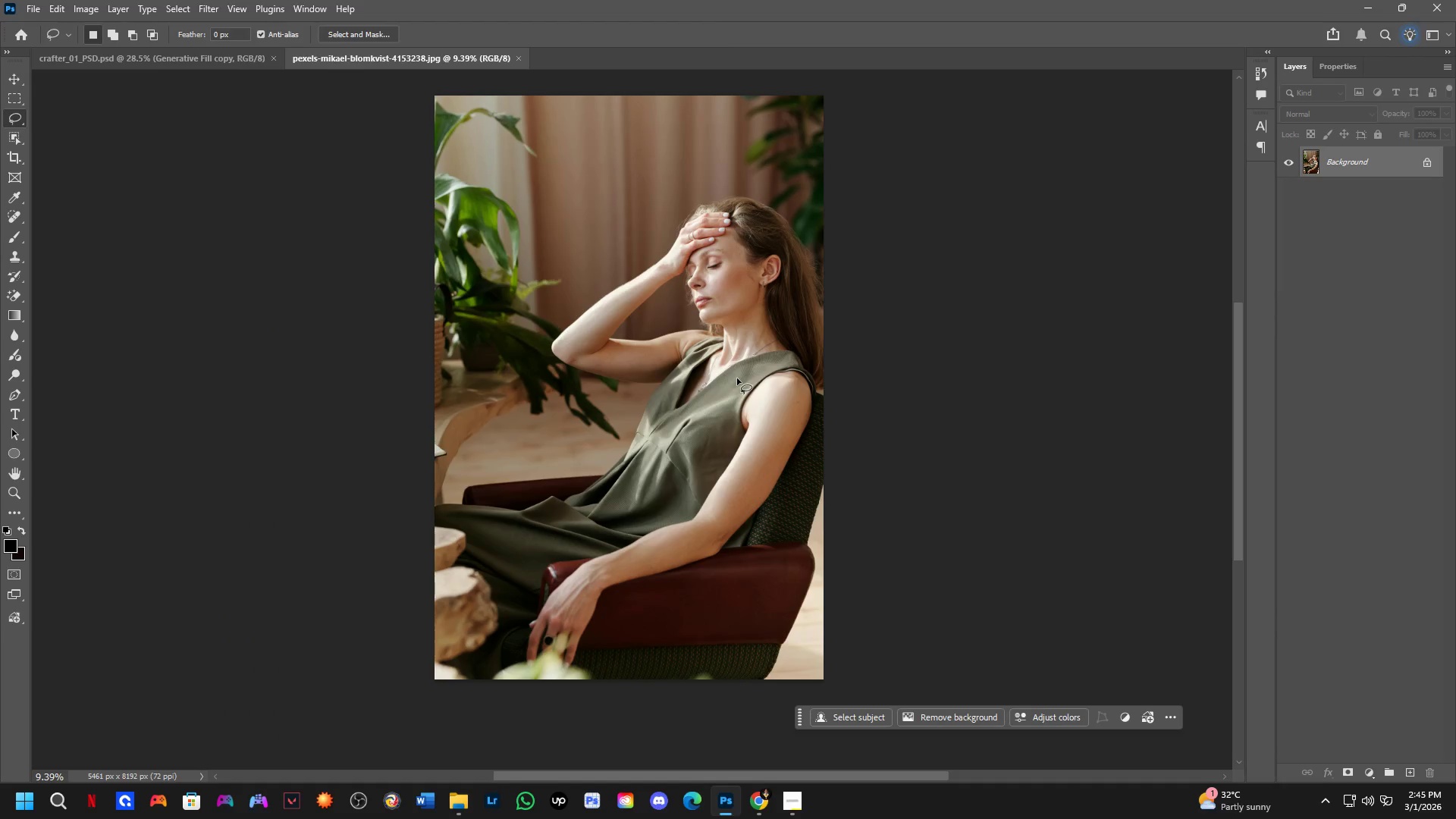 
key(Control+ControlLeft)
 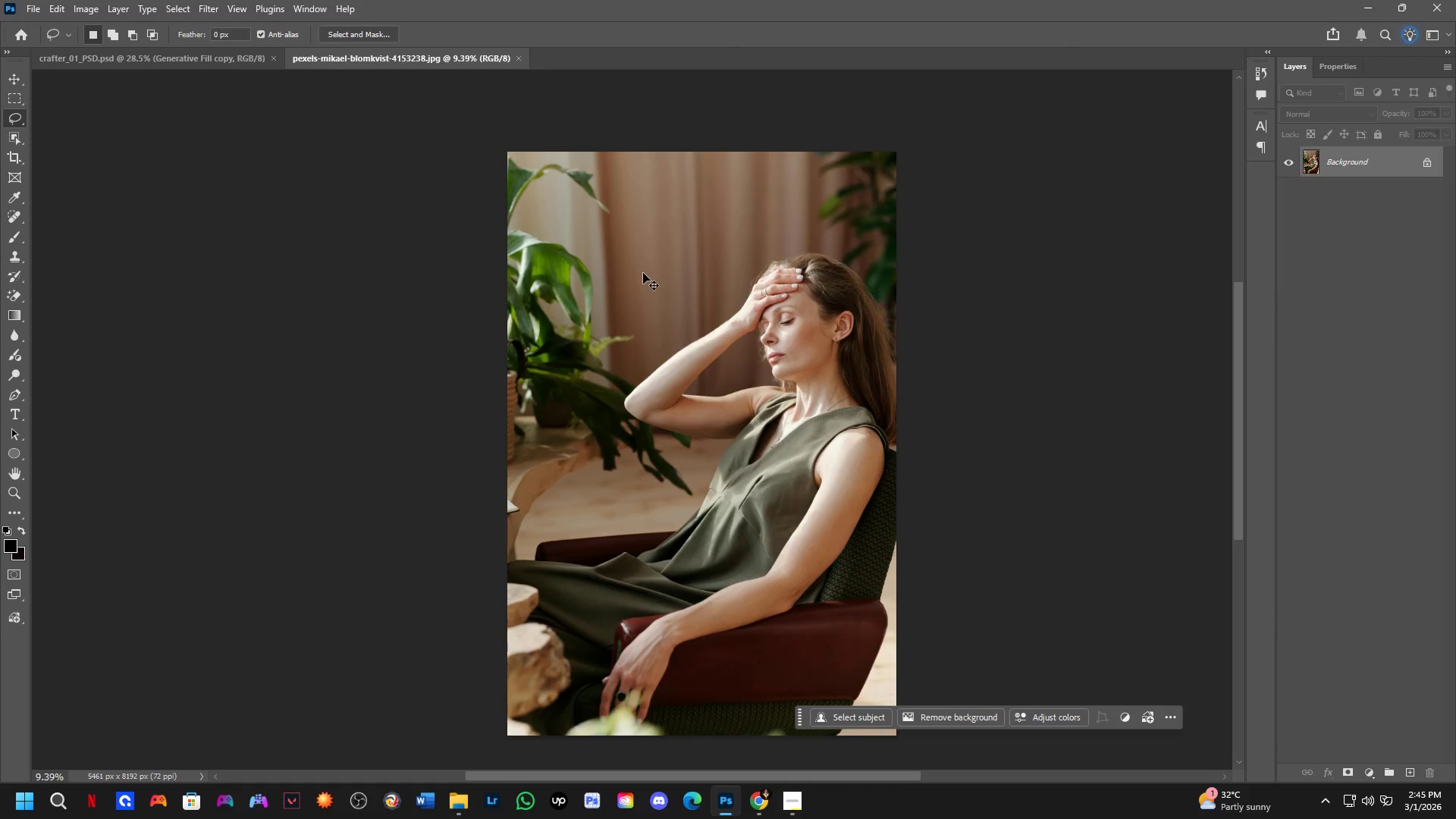 
key(Control+Tab)
 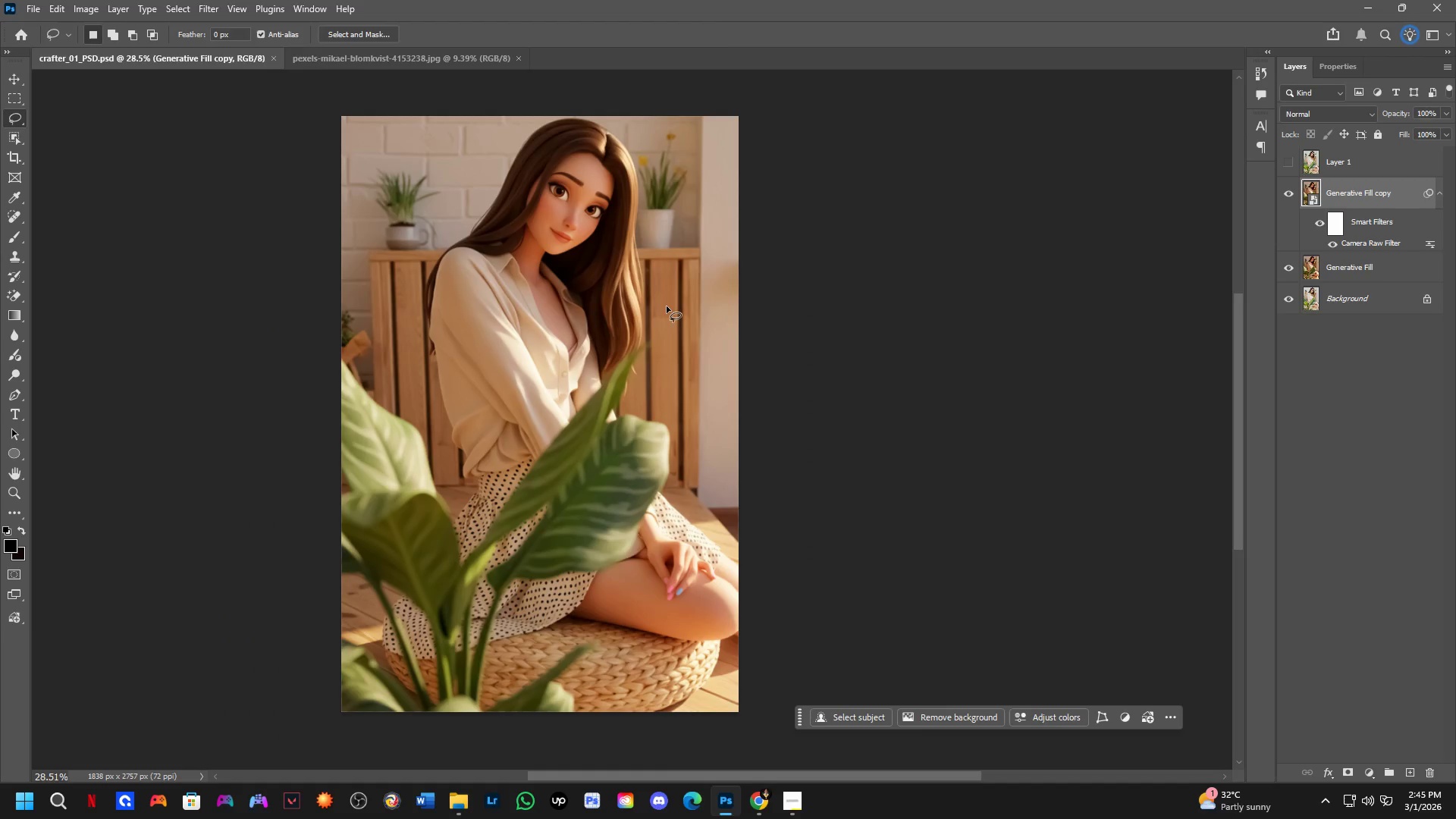 
key(Control+ControlLeft)
 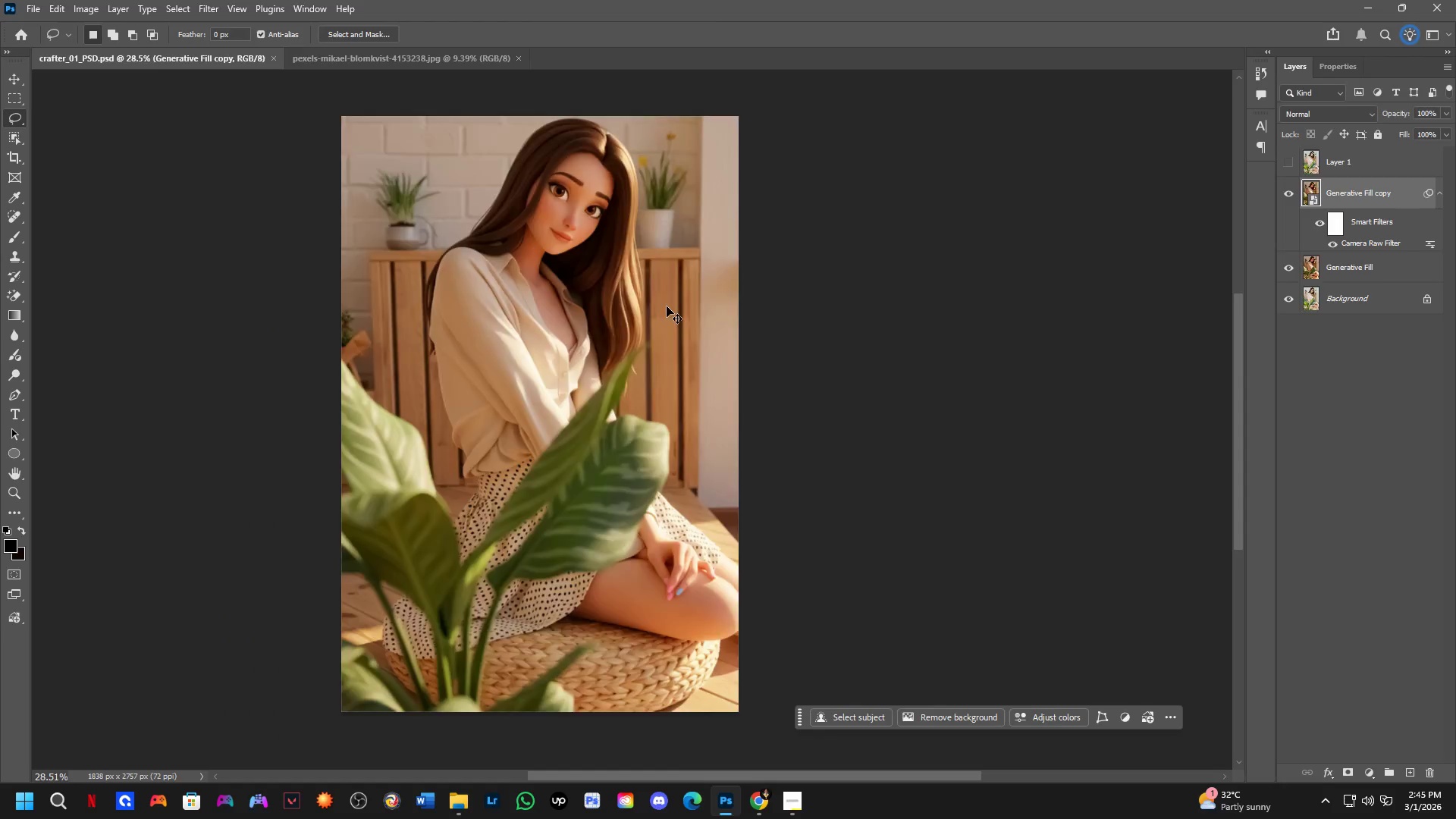 
key(Control+Tab)
 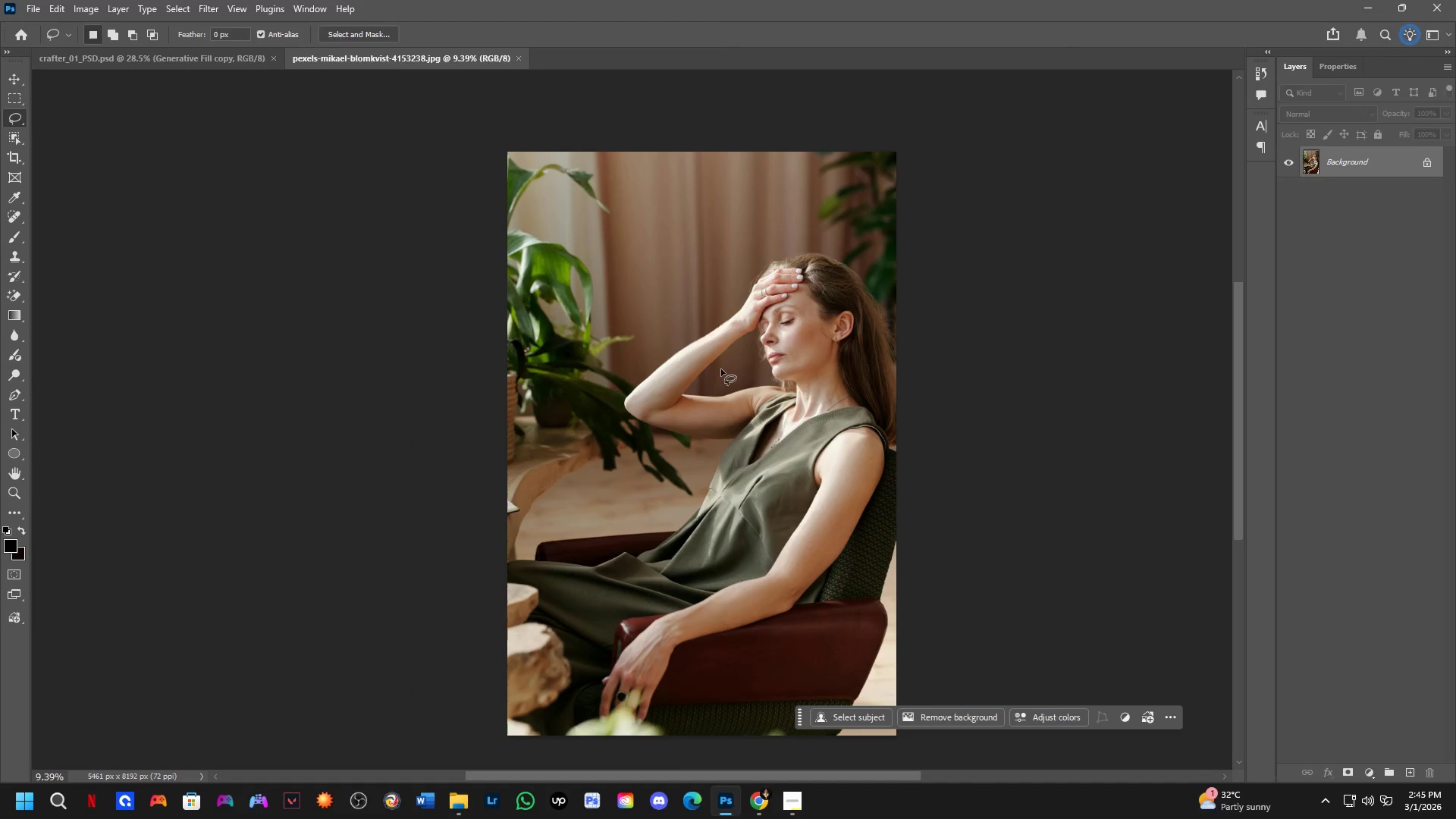 
hold_key(key=Space, duration=0.86)
 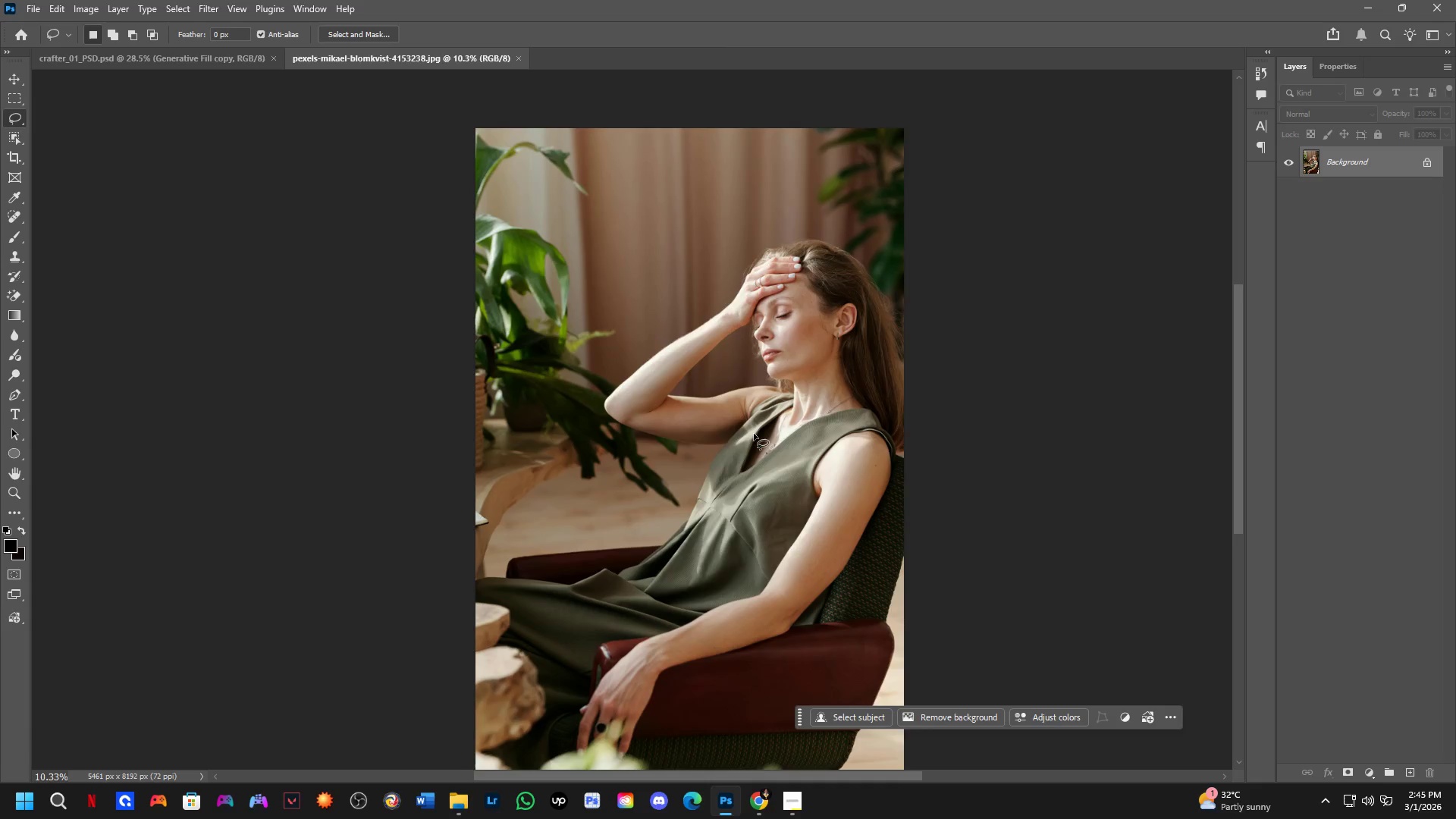 
left_click_drag(start_coordinate=[757, 434], to_coordinate=[751, 438])
 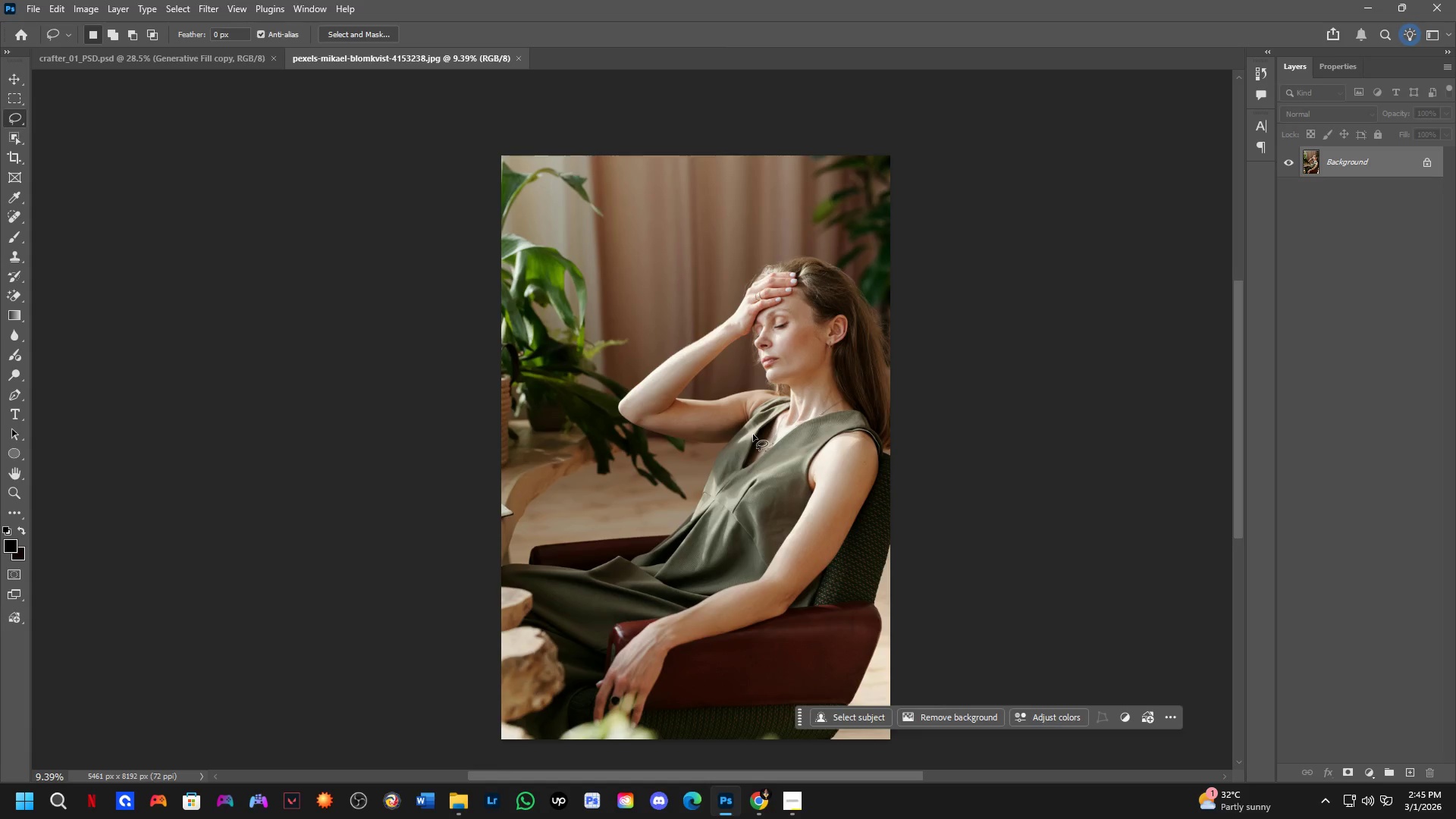 
hold_key(key=Space, duration=0.83)
 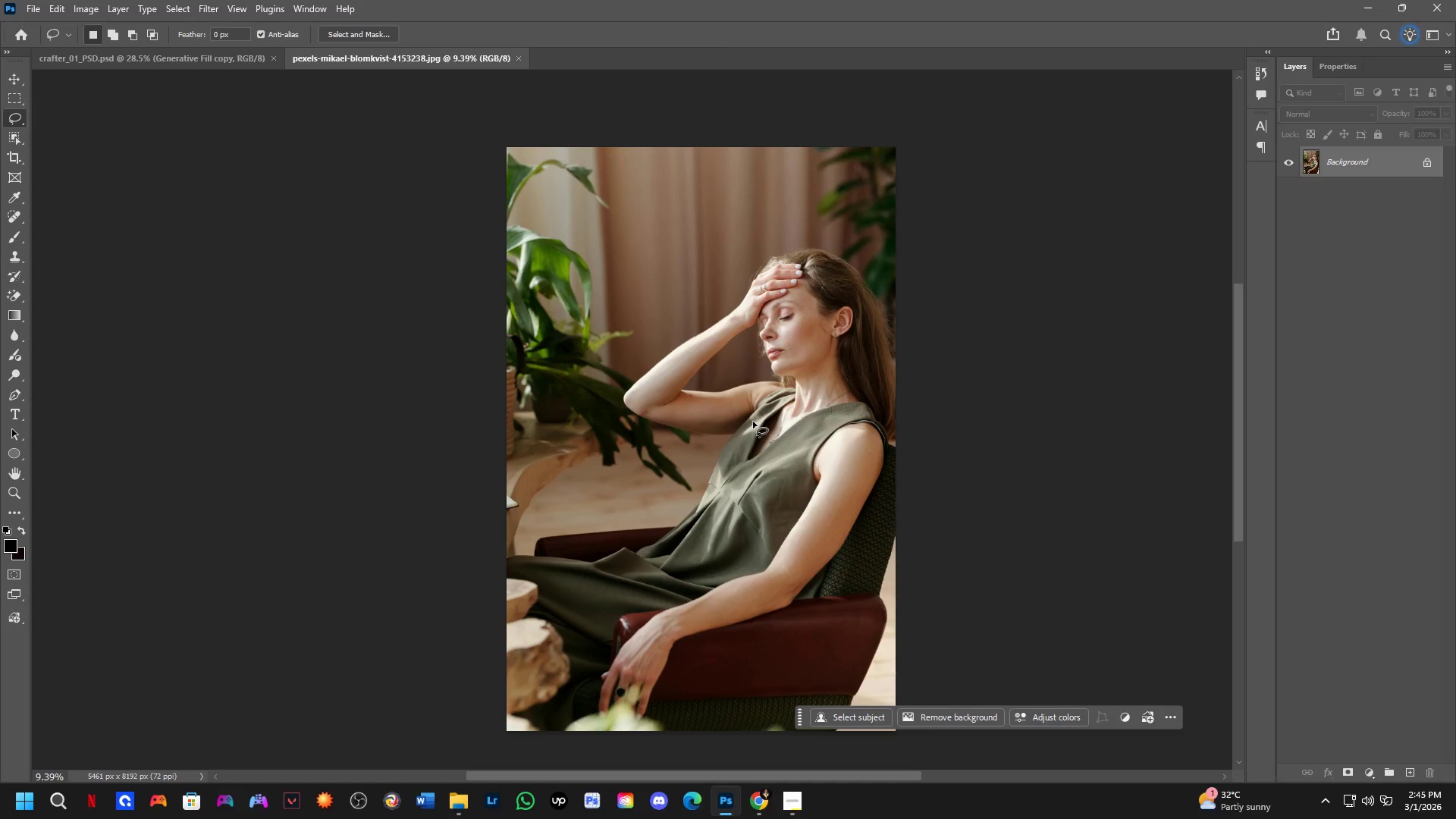 
left_click_drag(start_coordinate=[754, 432], to_coordinate=[759, 424])
 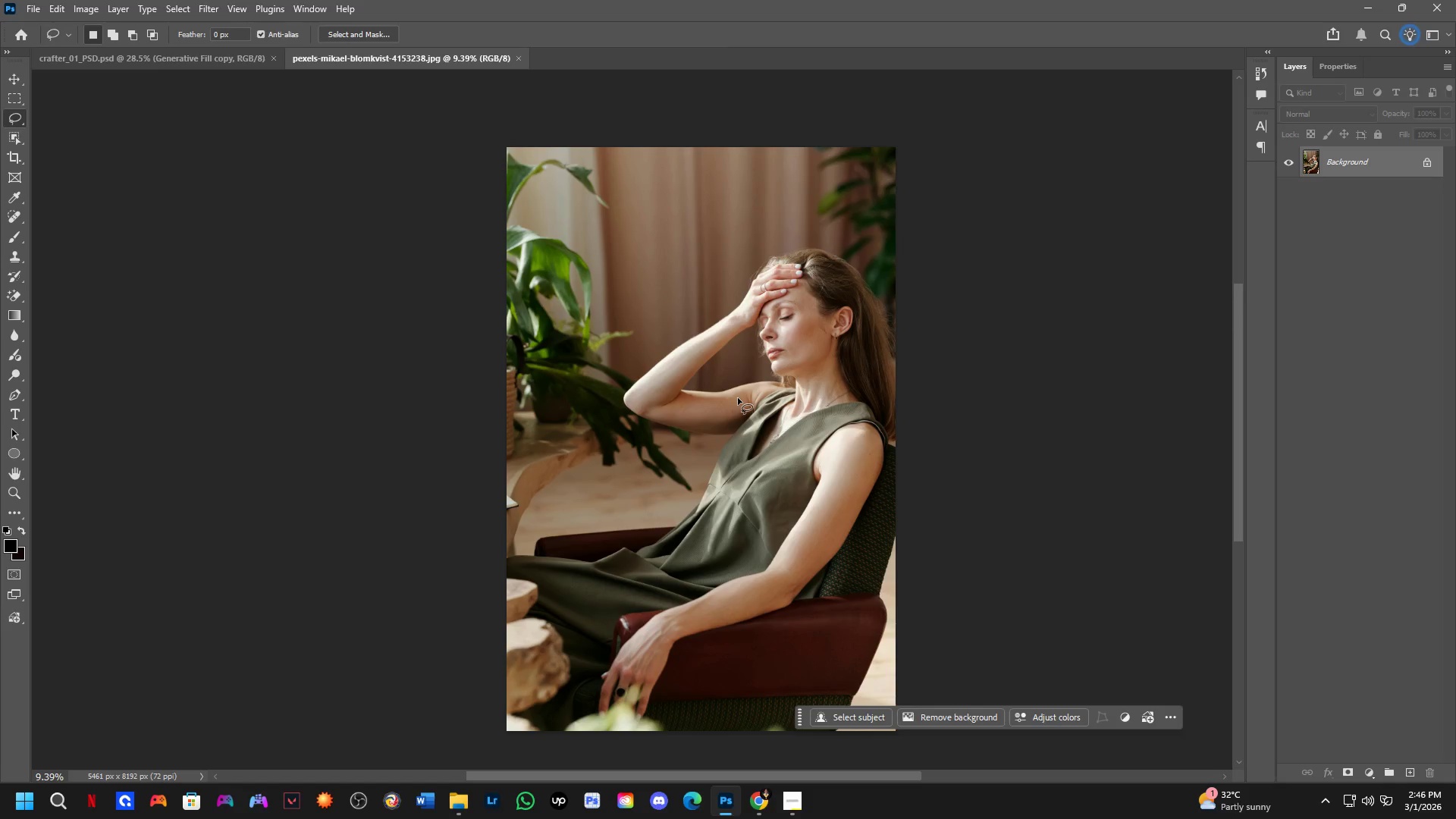 
scroll: coordinate [754, 432], scroll_direction: none, amount: 0.0
 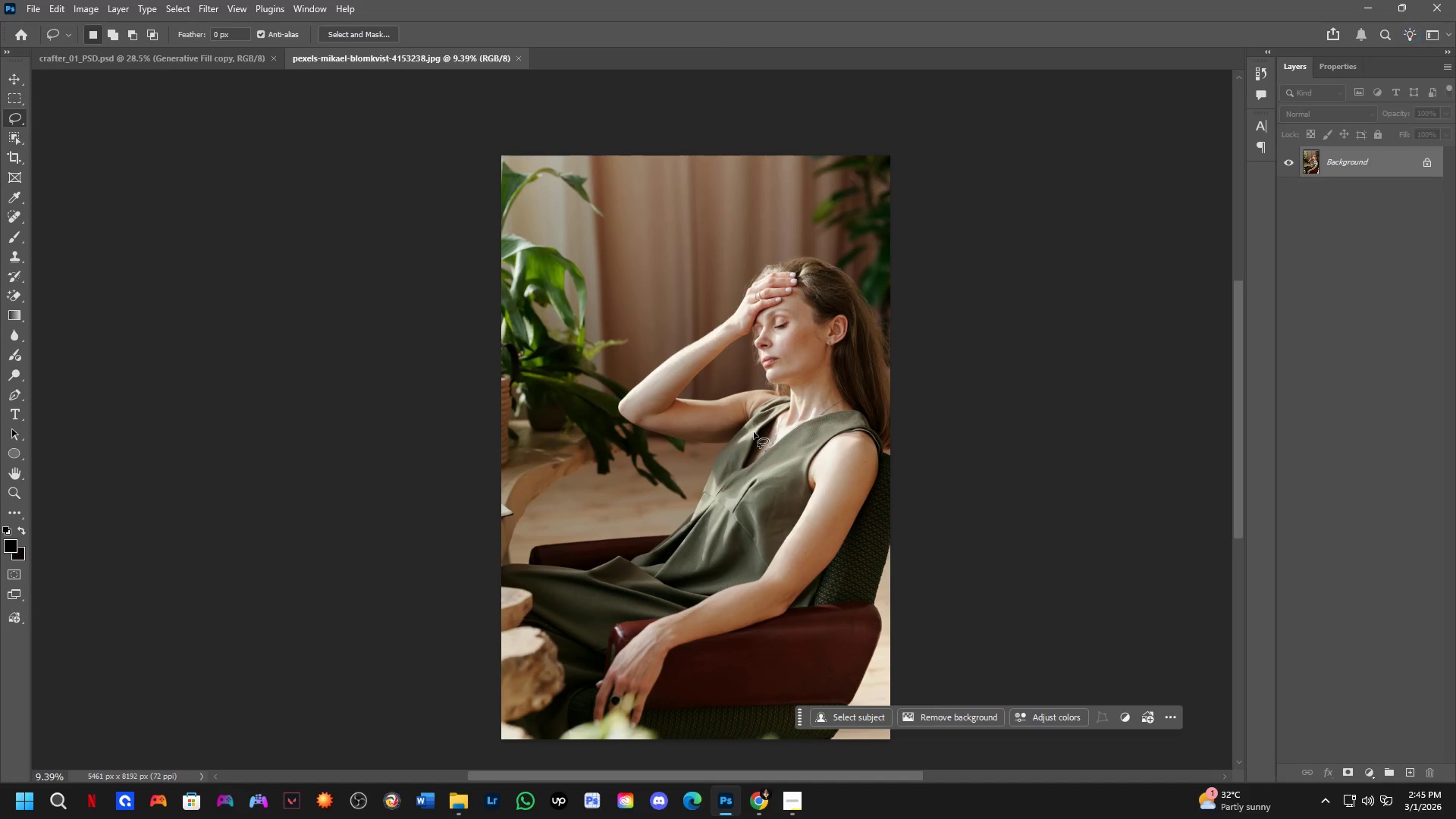 
wait(62.12)
 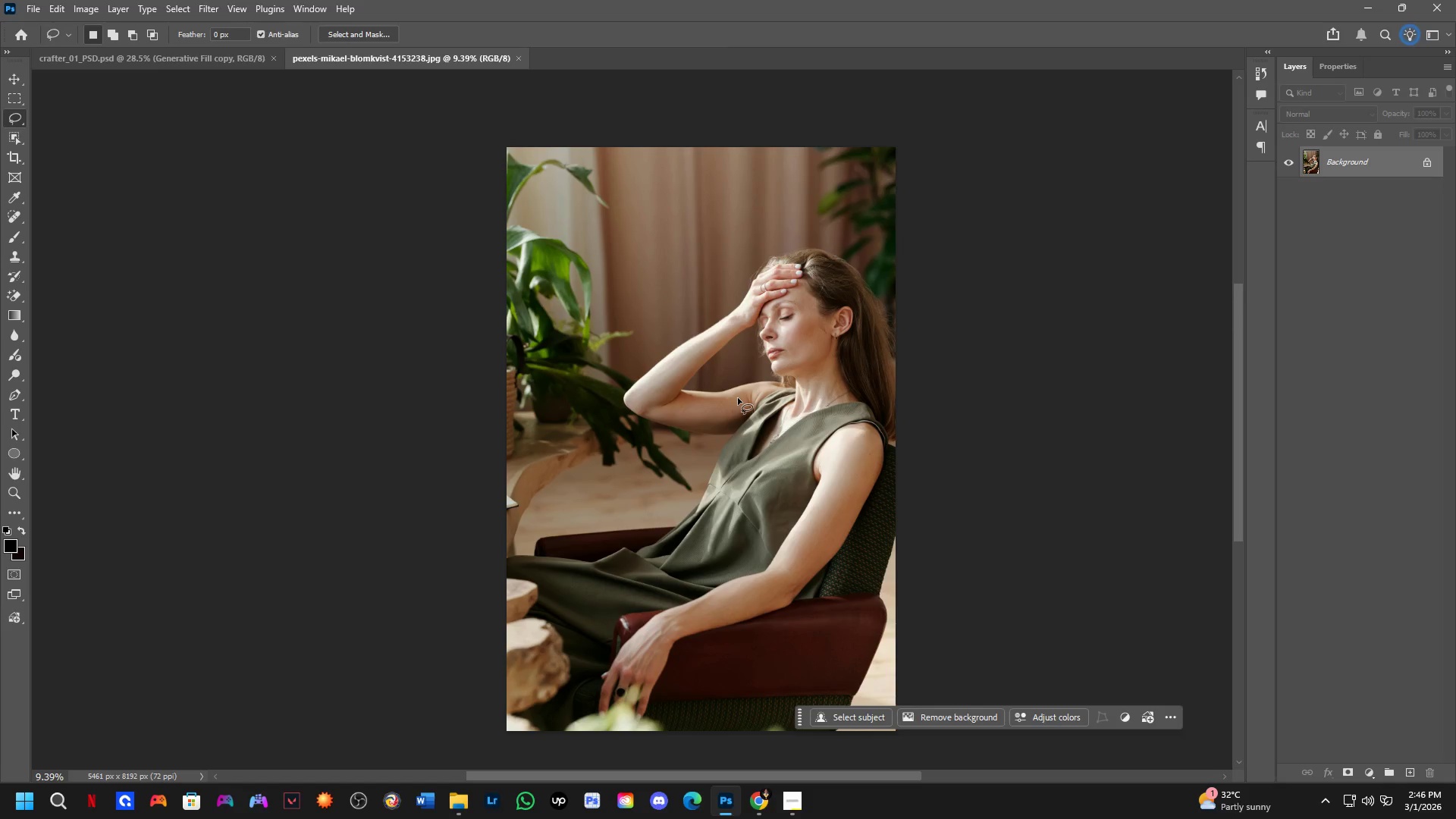 
scroll: coordinate [732, 390], scroll_direction: down, amount: 1.0
 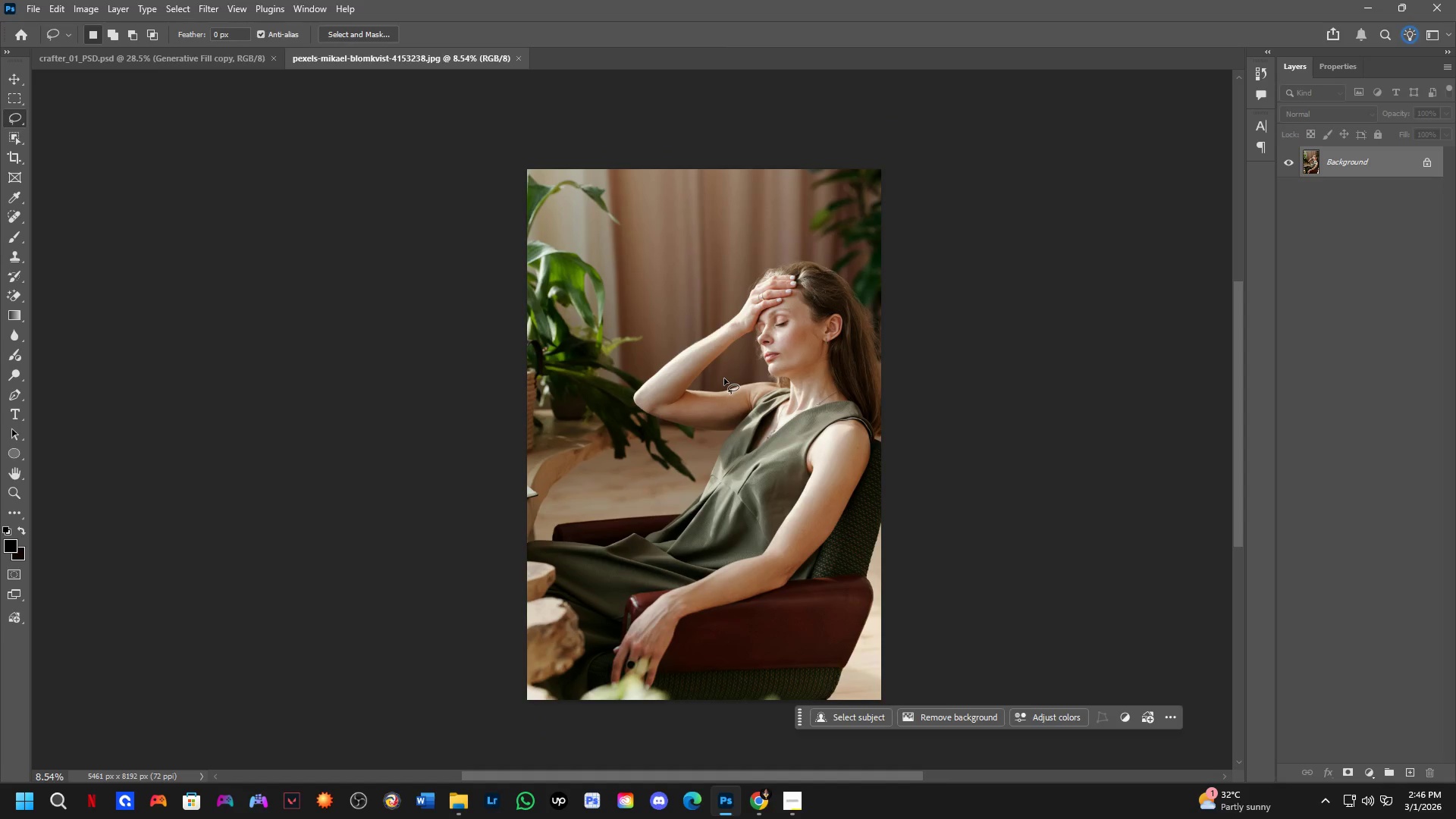 
wait(12.89)
 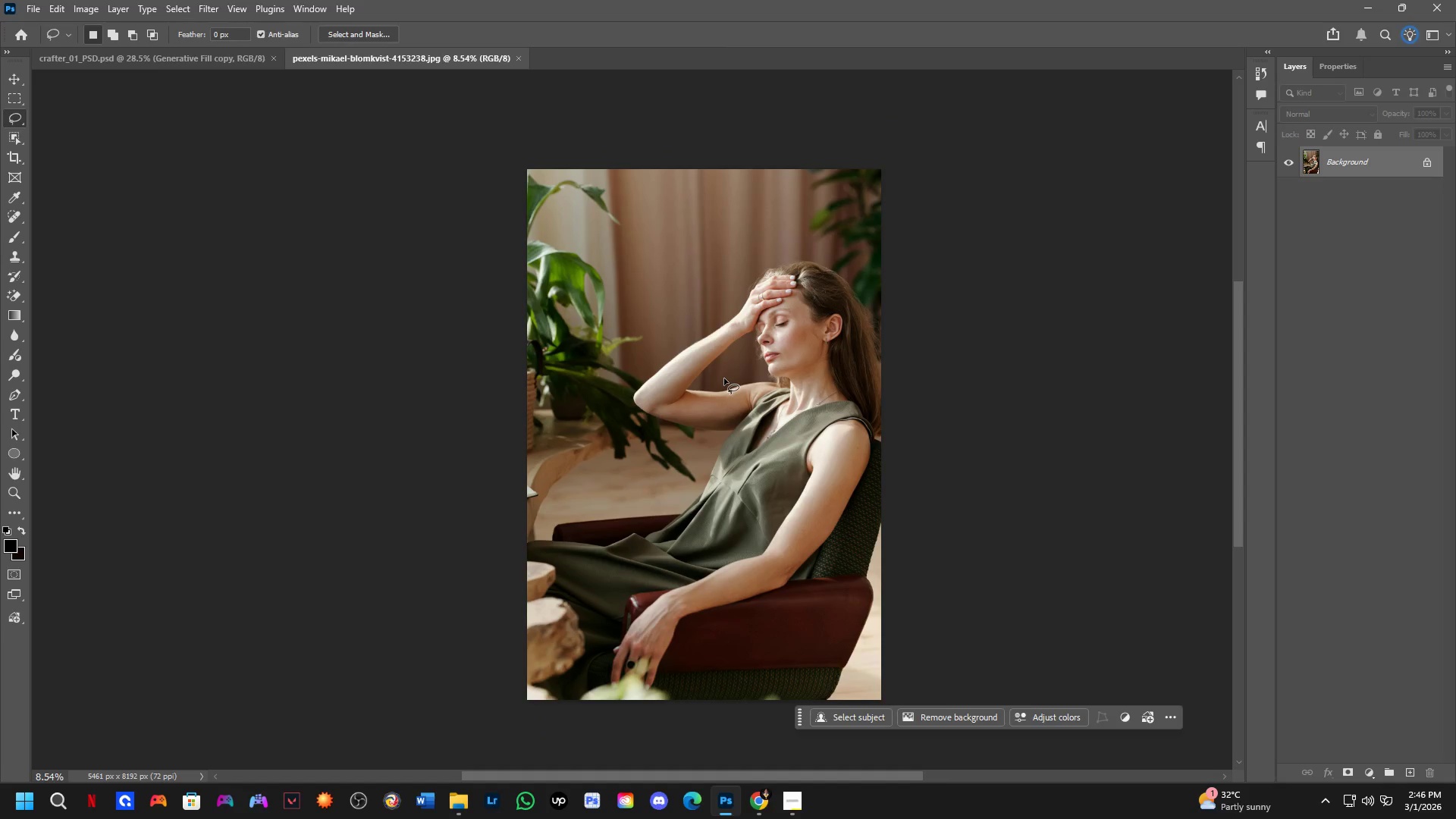 
scroll: coordinate [724, 378], scroll_direction: up, amount: 4.0
 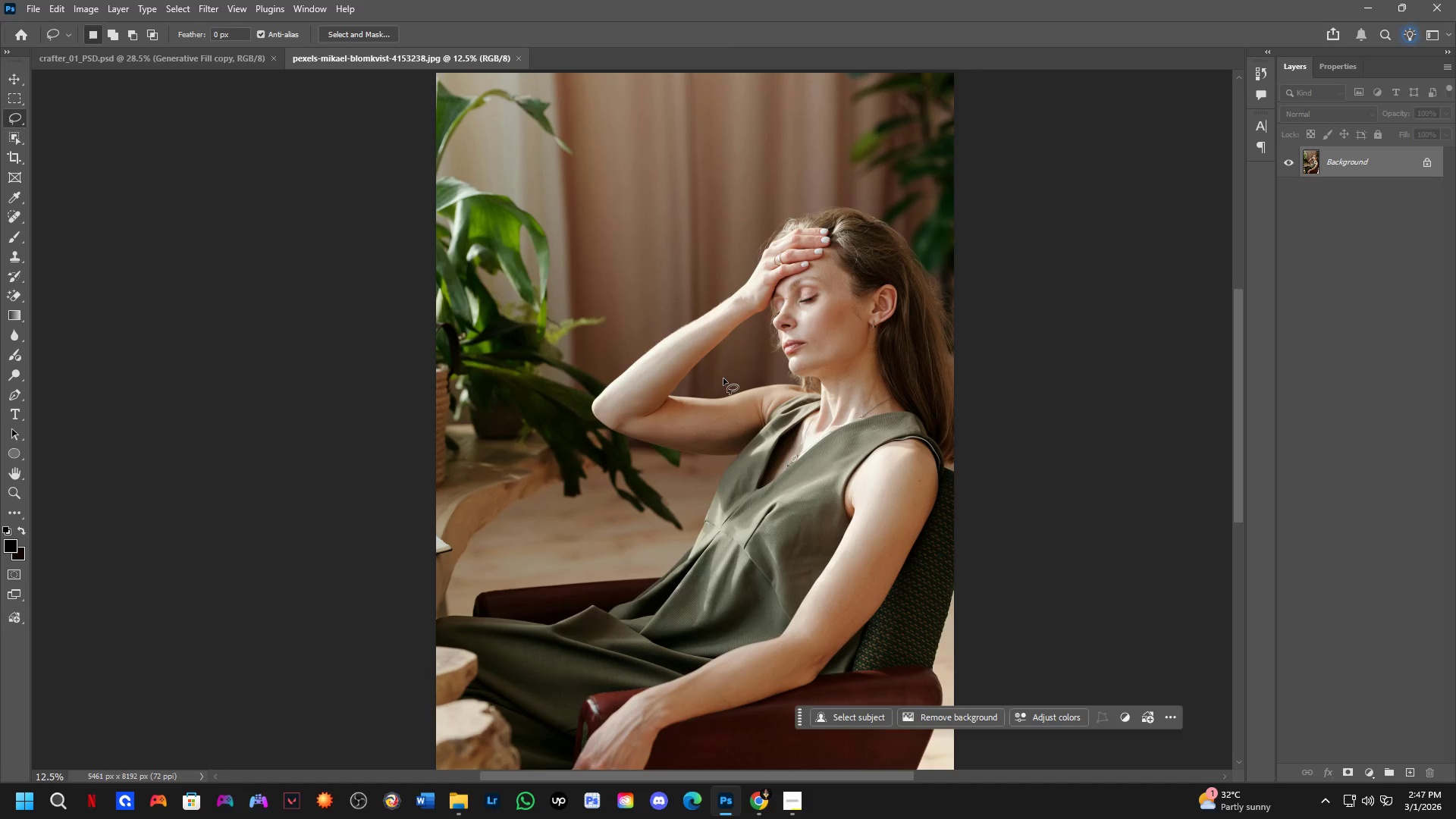 
wait(8.58)
 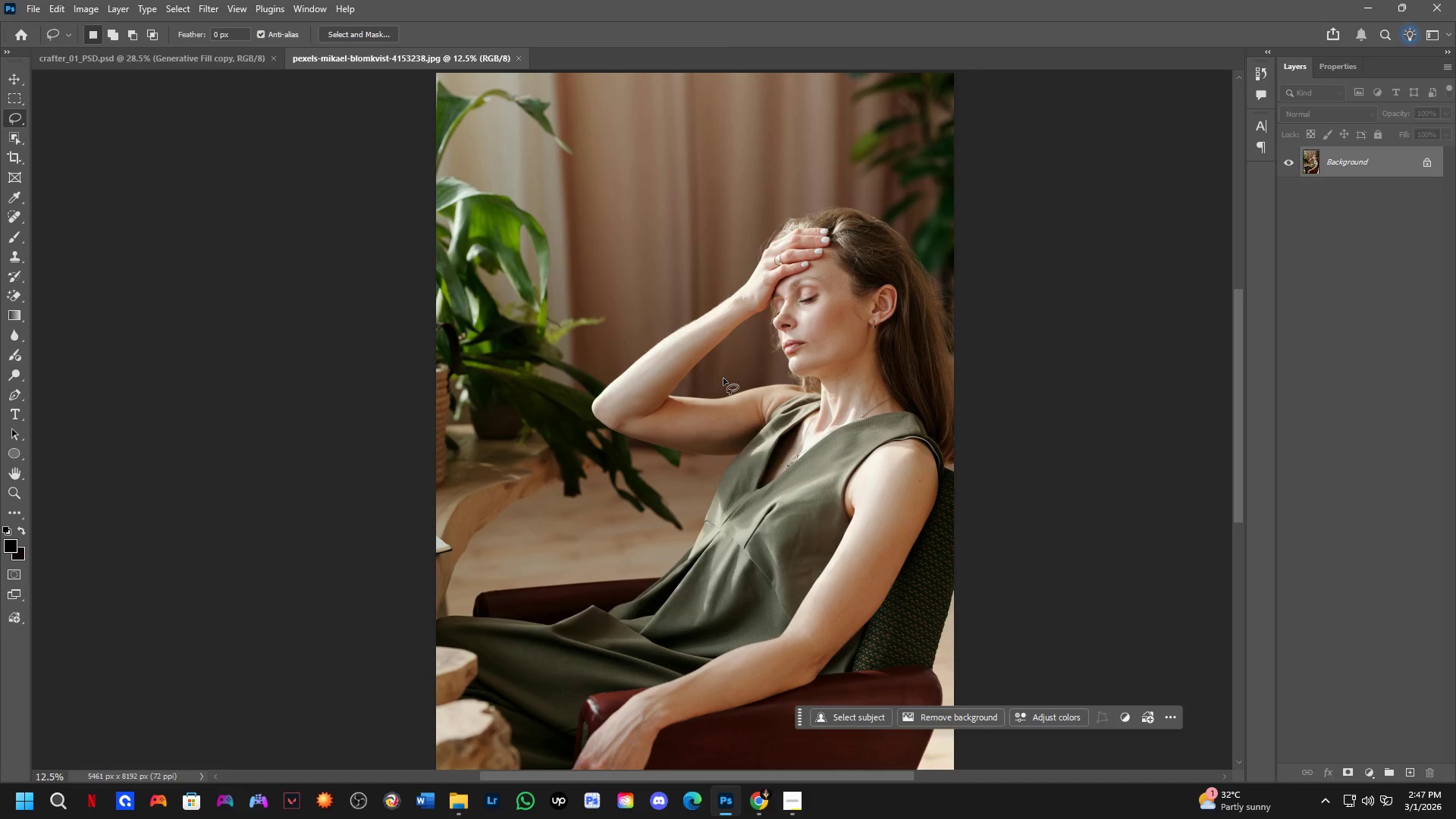 
scroll: coordinate [723, 378], scroll_direction: up, amount: 2.0
 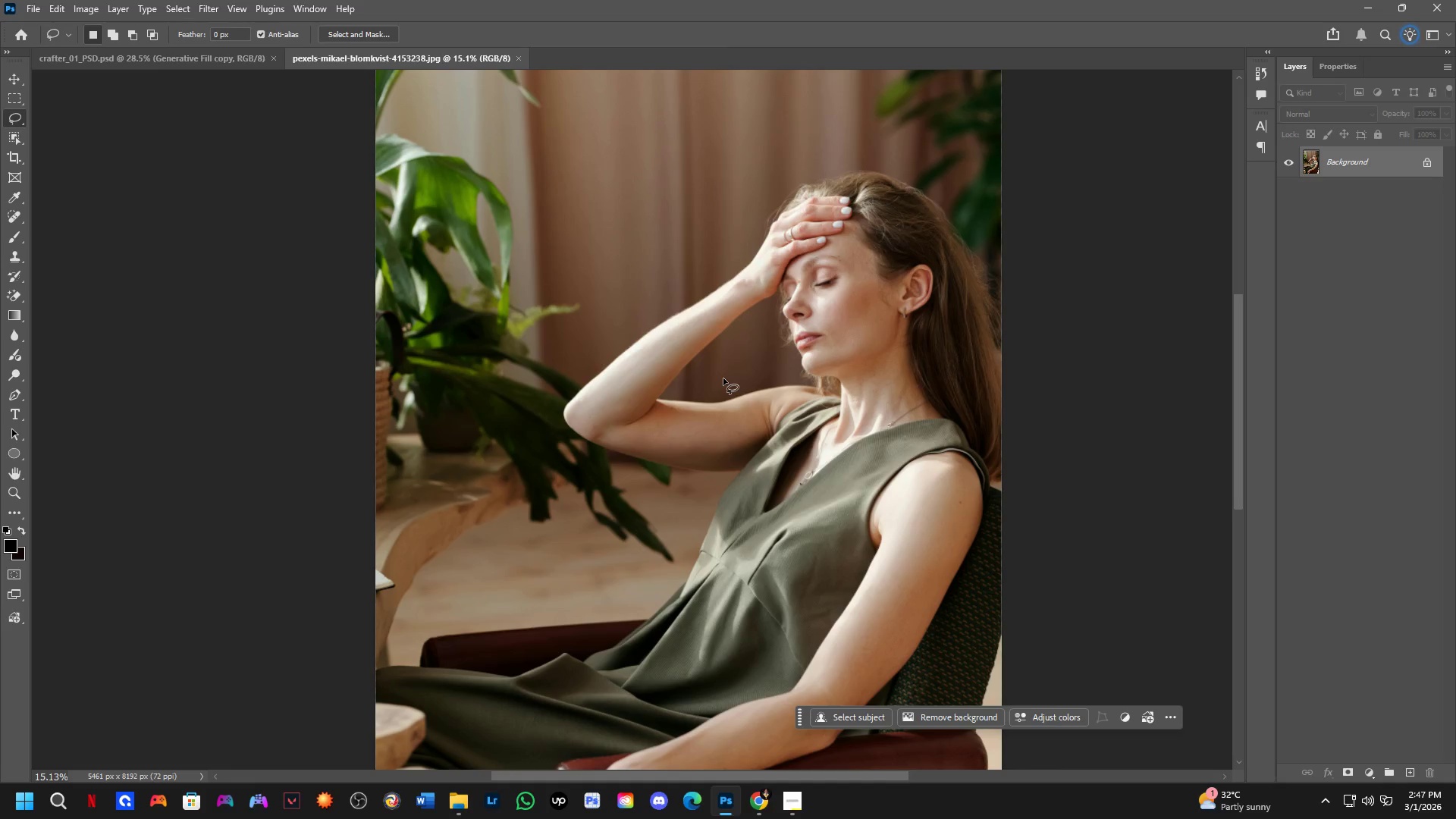 
wait(8.12)
 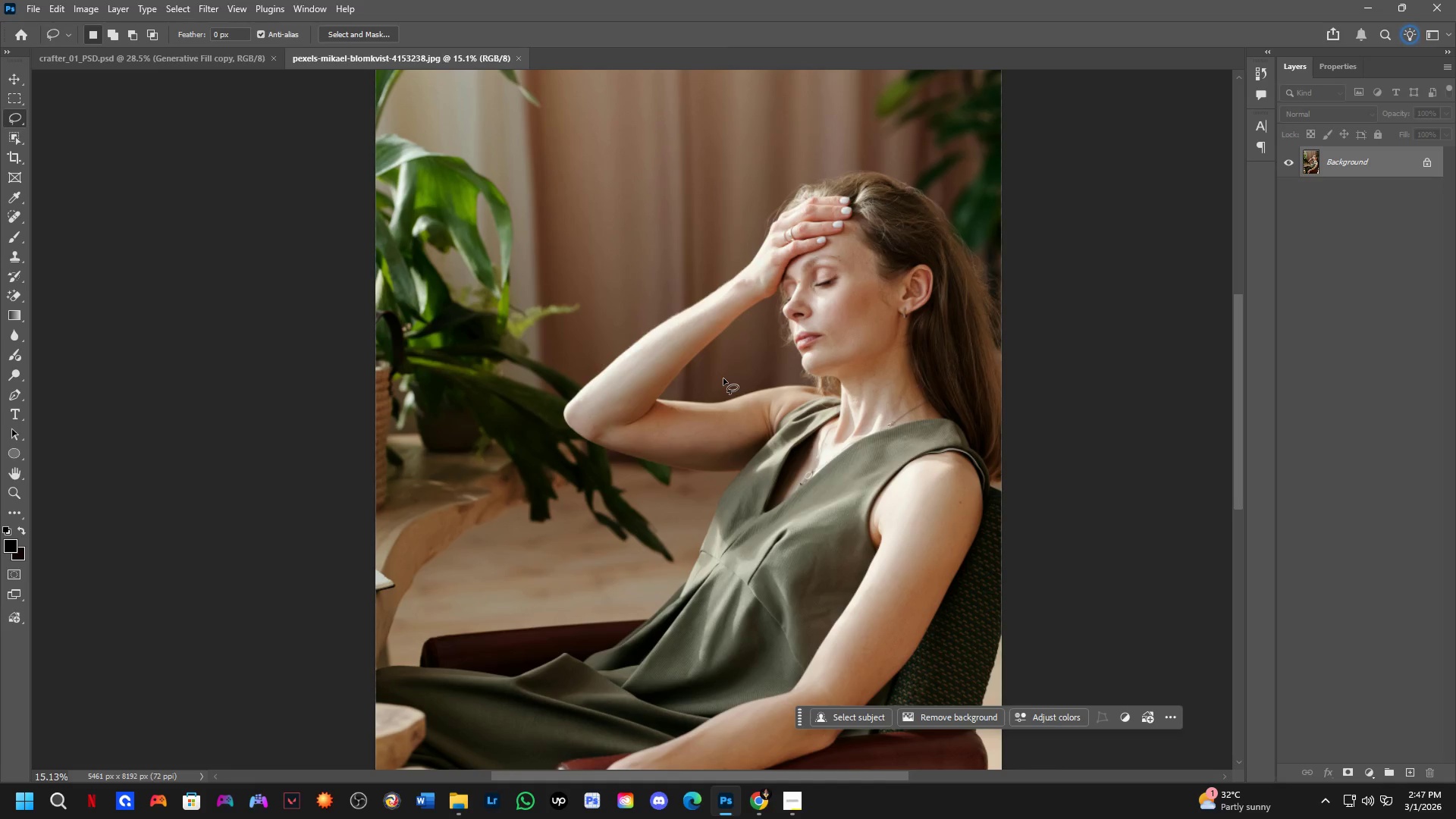 
scroll: coordinate [720, 377], scroll_direction: down, amount: 3.0
 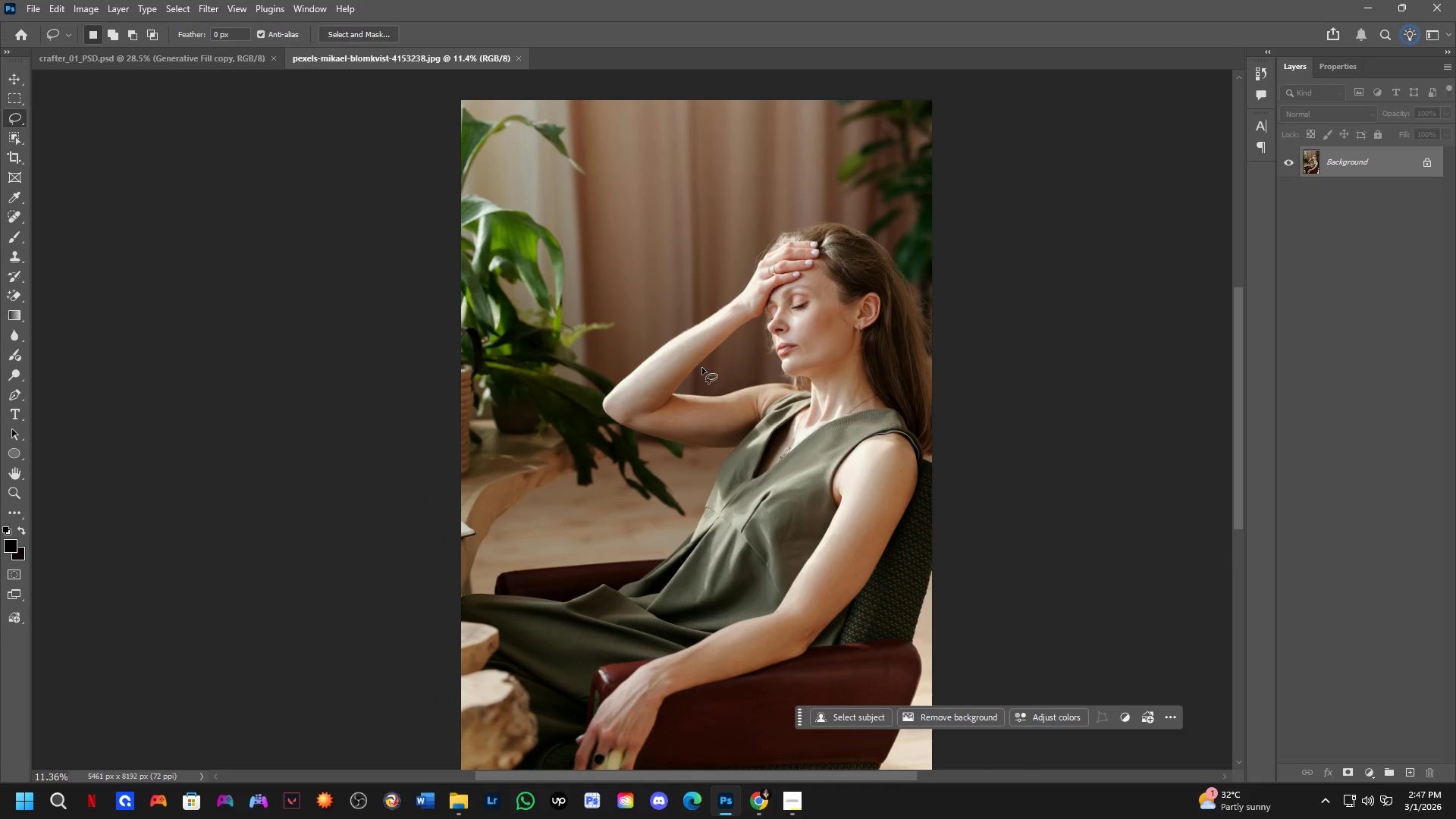 
key(Control+A)
 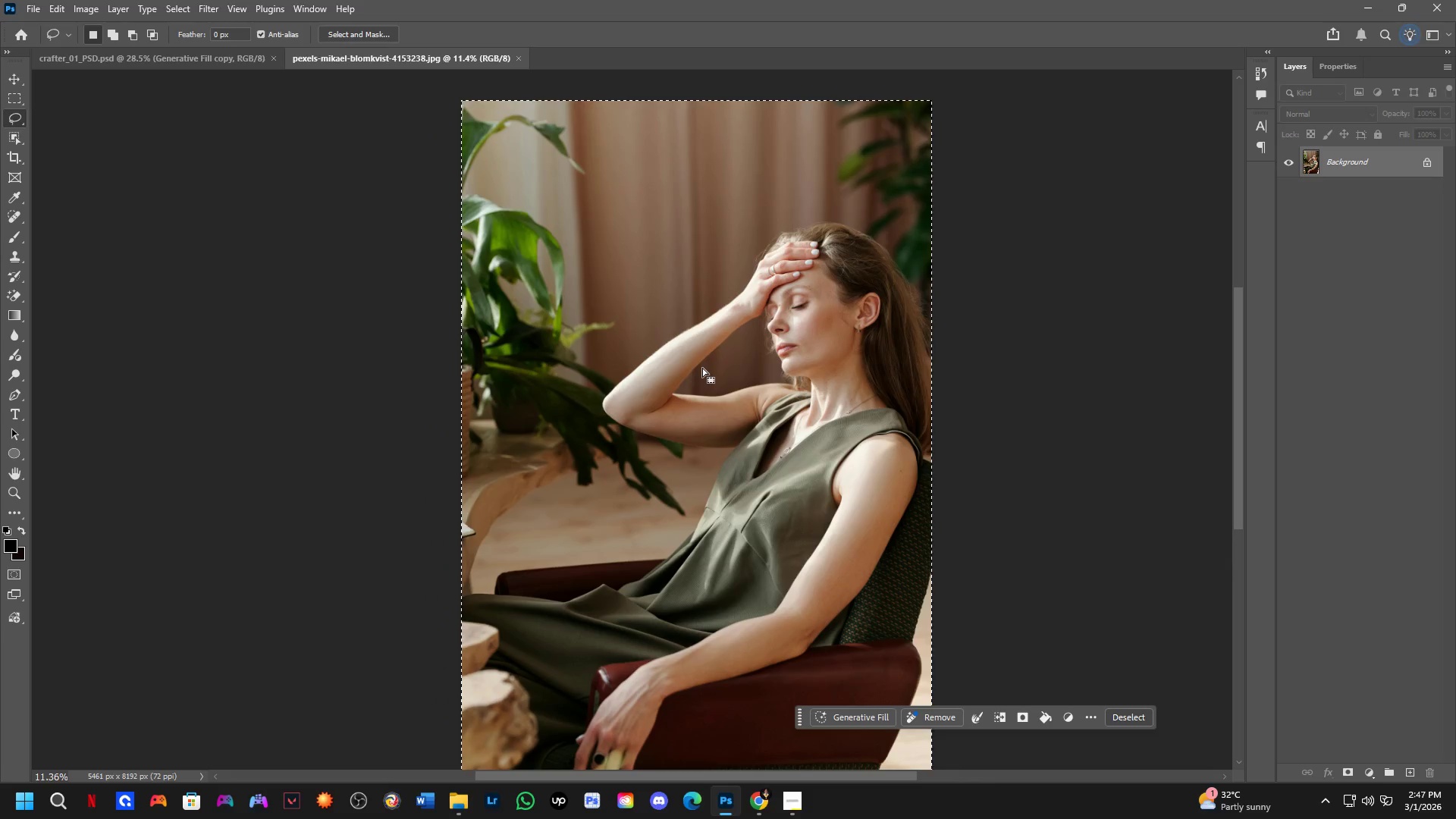 
hold_key(key=Space, duration=0.47)
 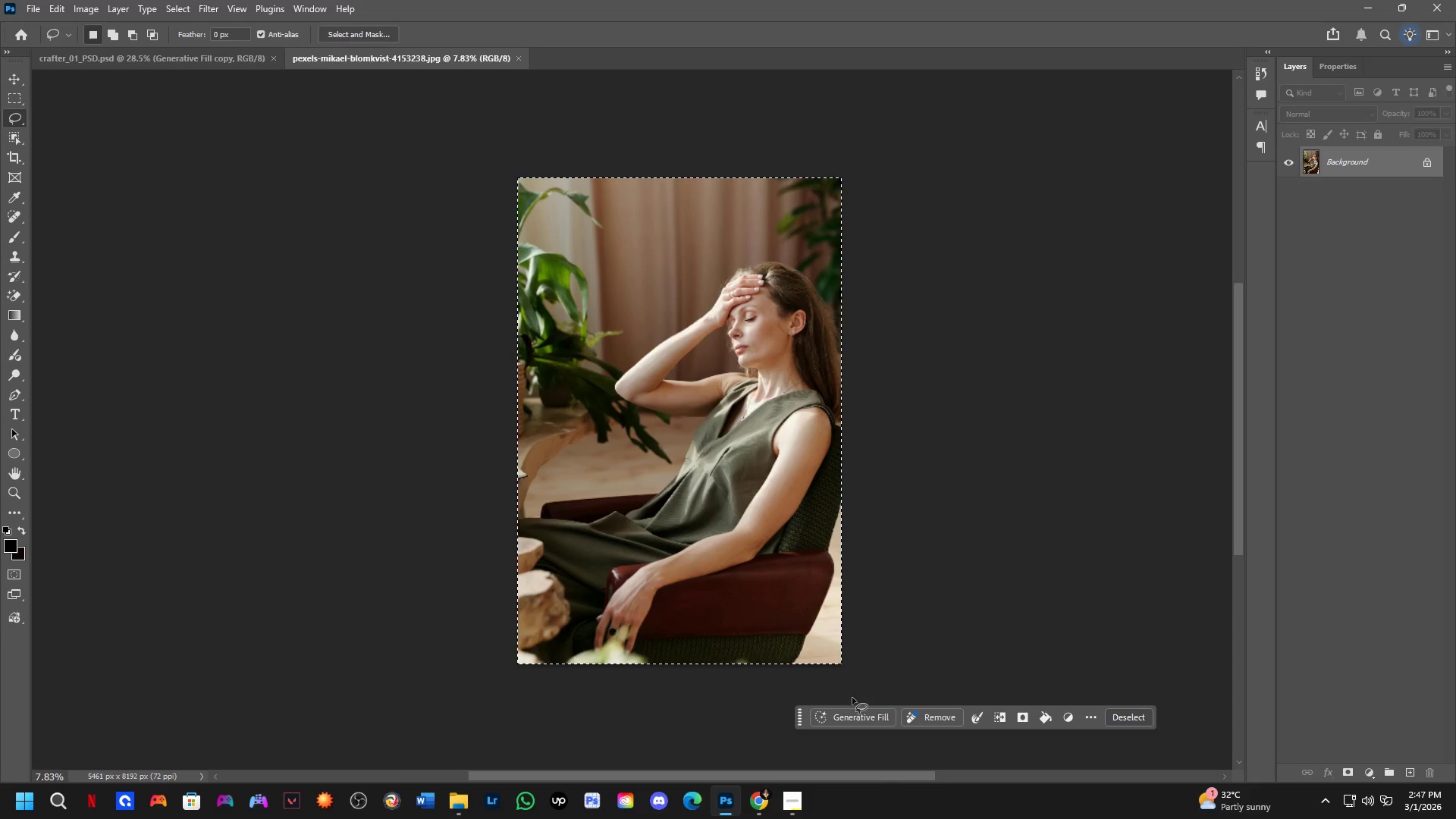 
left_click_drag(start_coordinate=[759, 476], to_coordinate=[740, 470])
 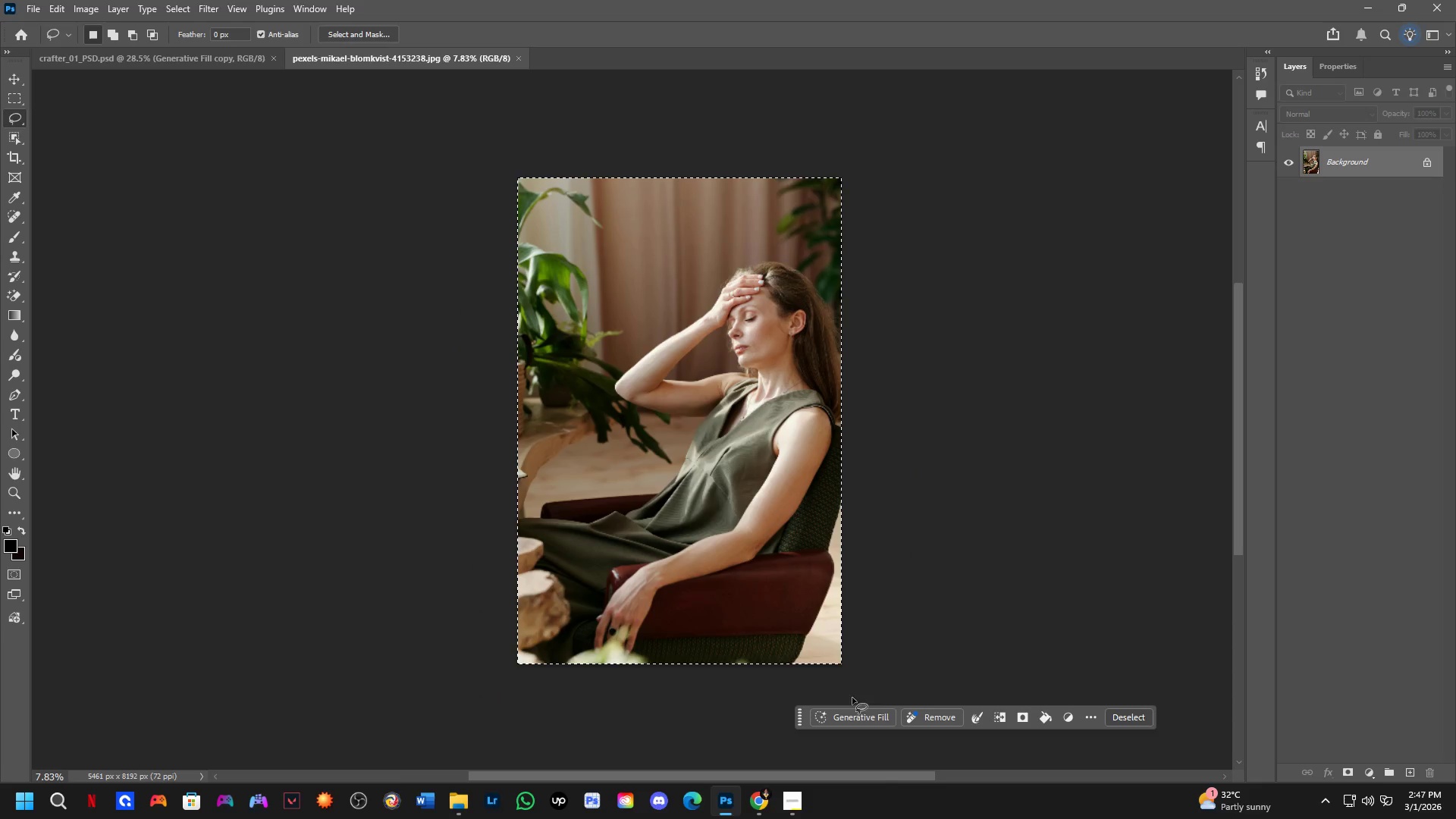 
scroll: coordinate [702, 369], scroll_direction: down, amount: 4.0
 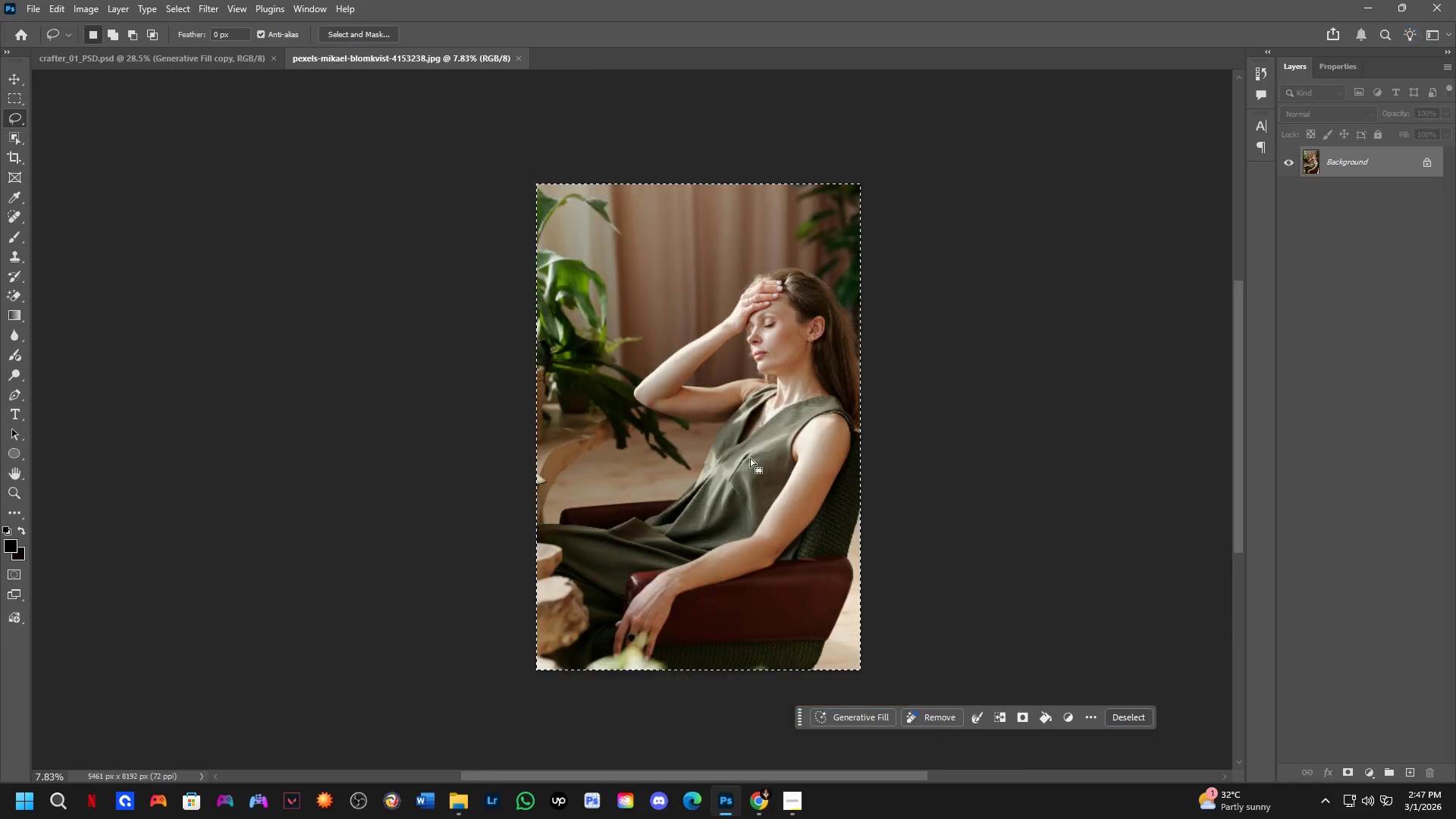 
left_click([863, 719])
 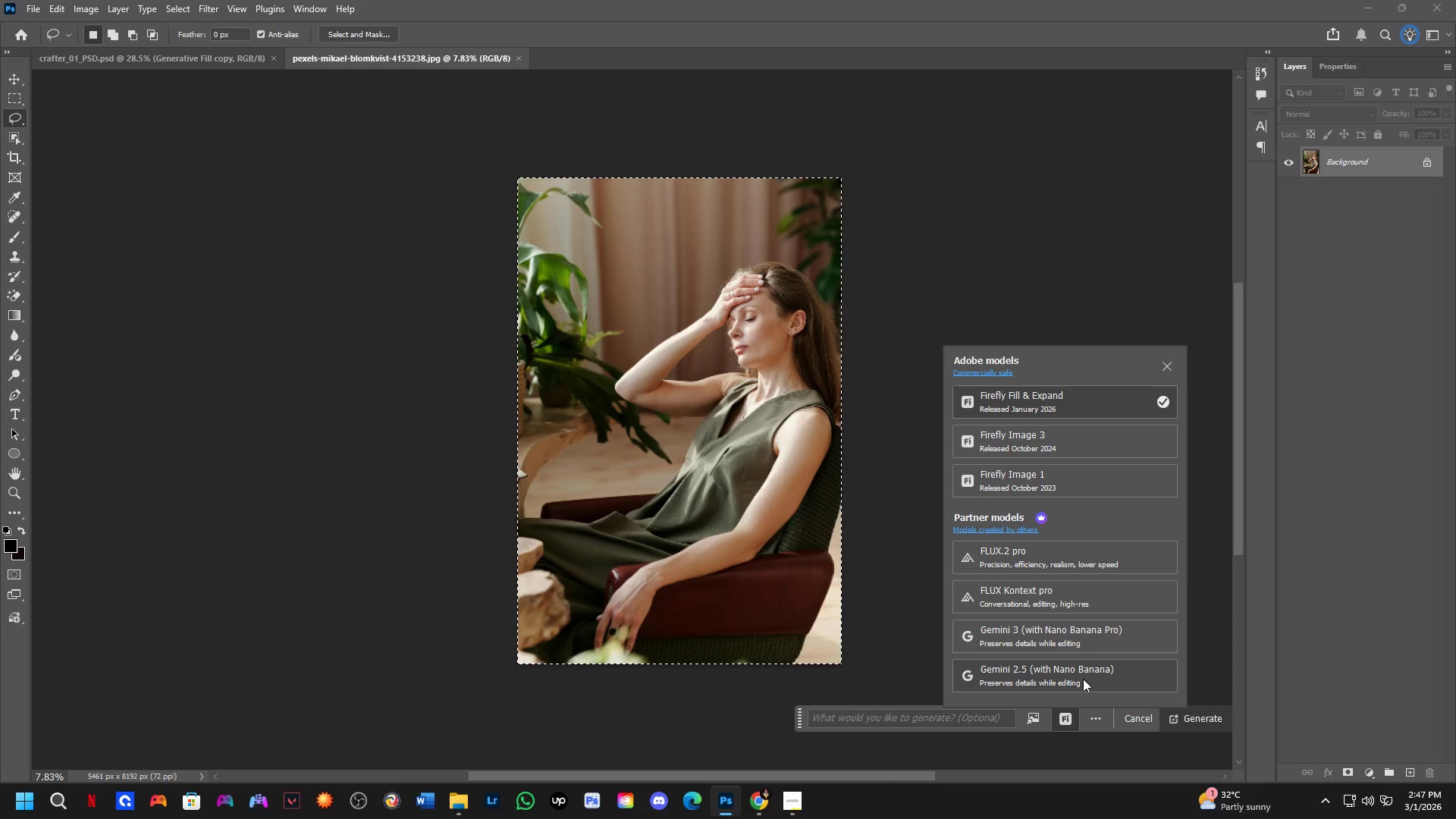 
left_click([1075, 629])
 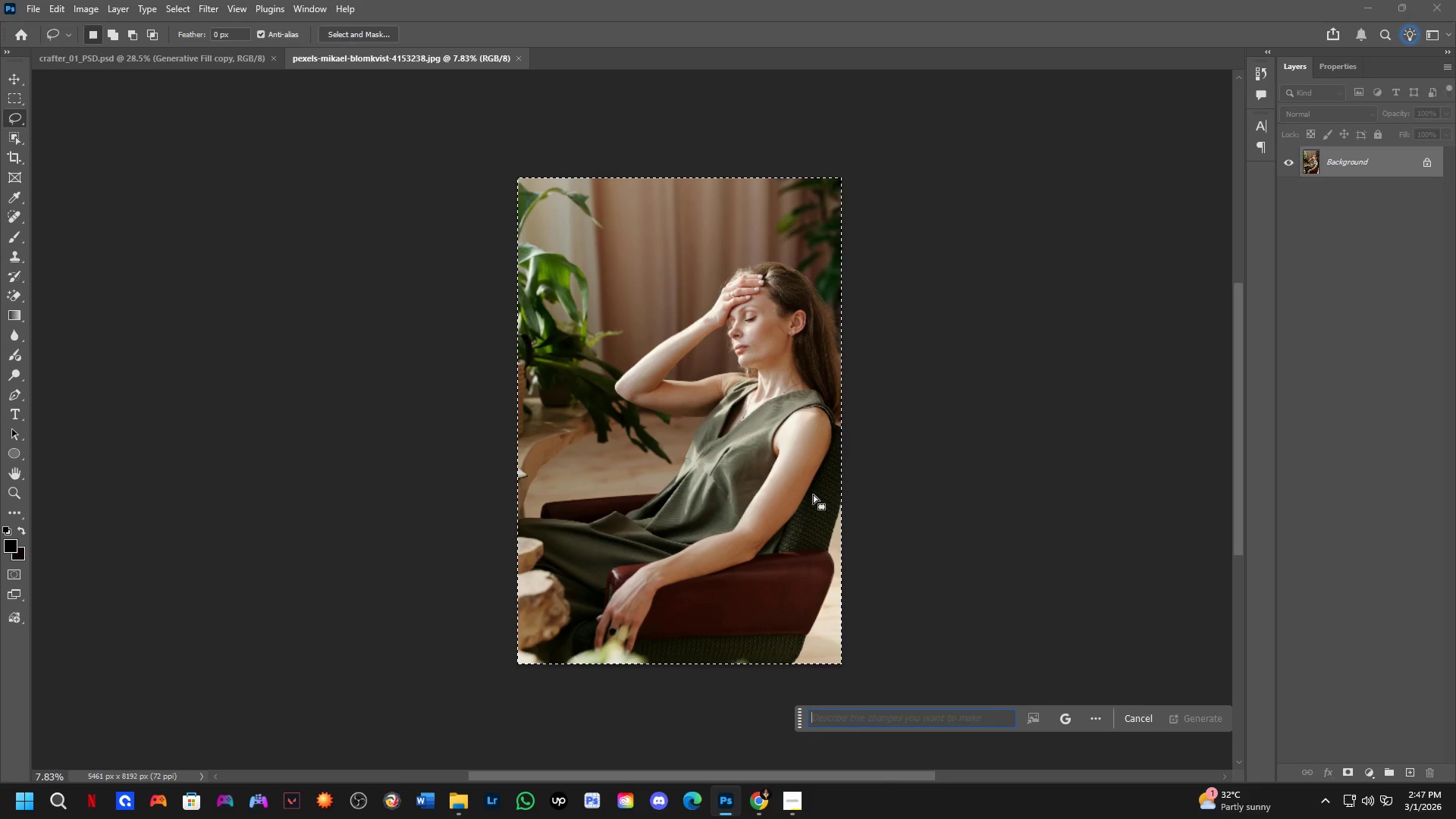 
type(turn this image to 3SD==)
key(Backspace)
key(Backspace)
key(Backspace)
key(Backspace)
type(D disney piuxar st)
key(Backspace)
key(Backspace)
key(Backspace)
key(Backspace)
key(Backspace)
key(Backspace)
key(Backspace)
type(xar style)
 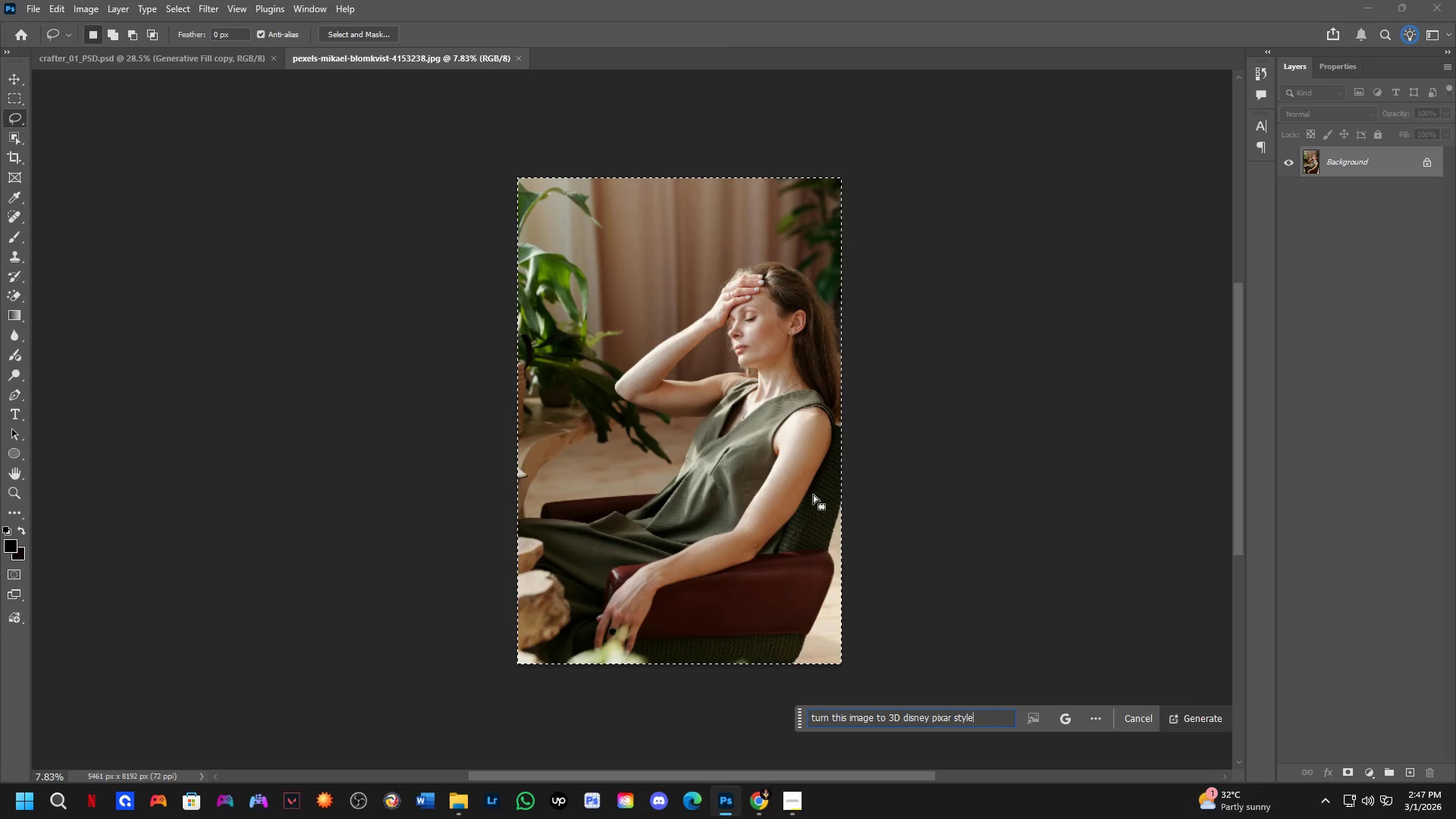 
key(Enter)
 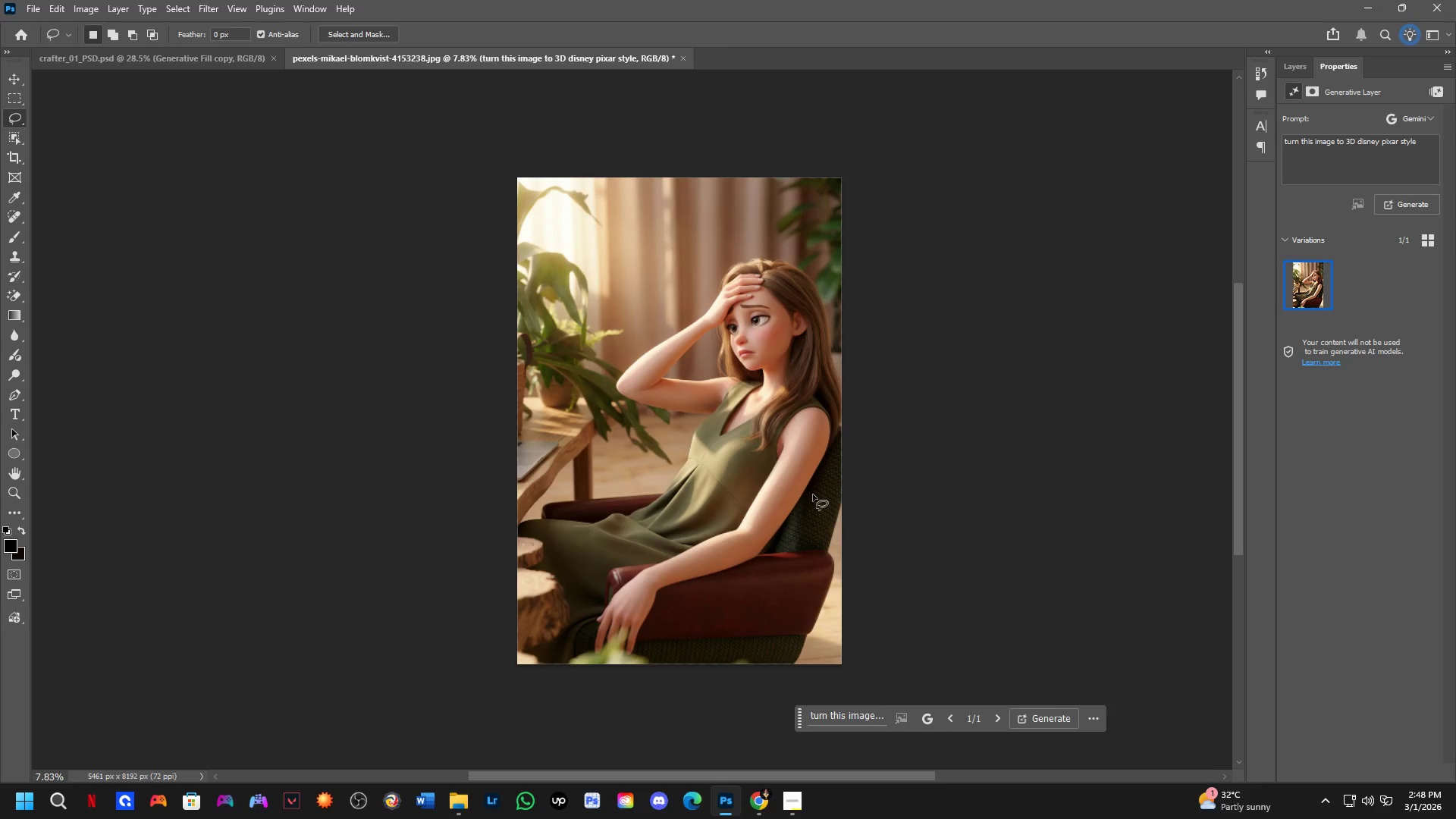 
wait(52.5)
 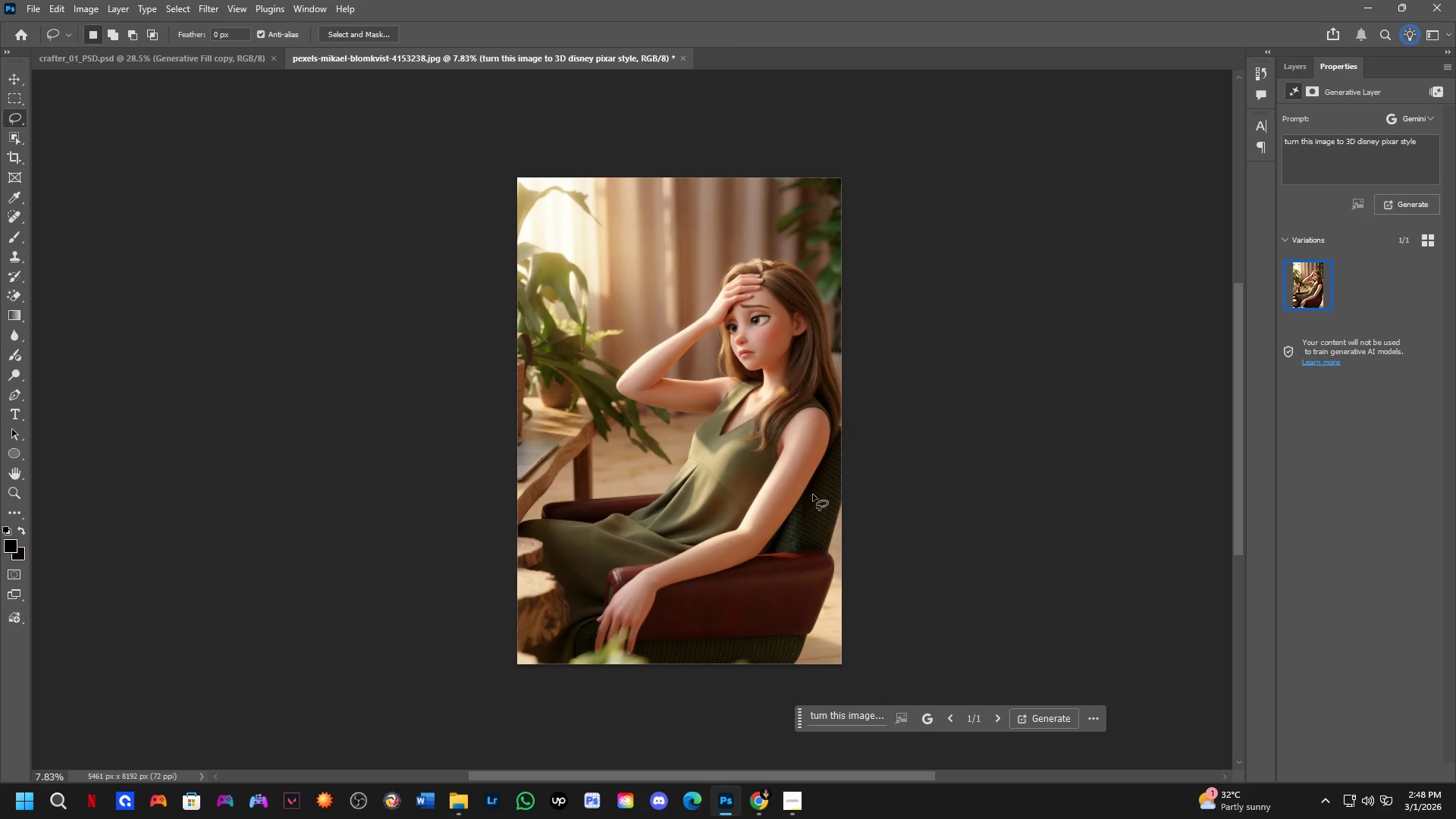 
key(Shift+ShiftLeft)
 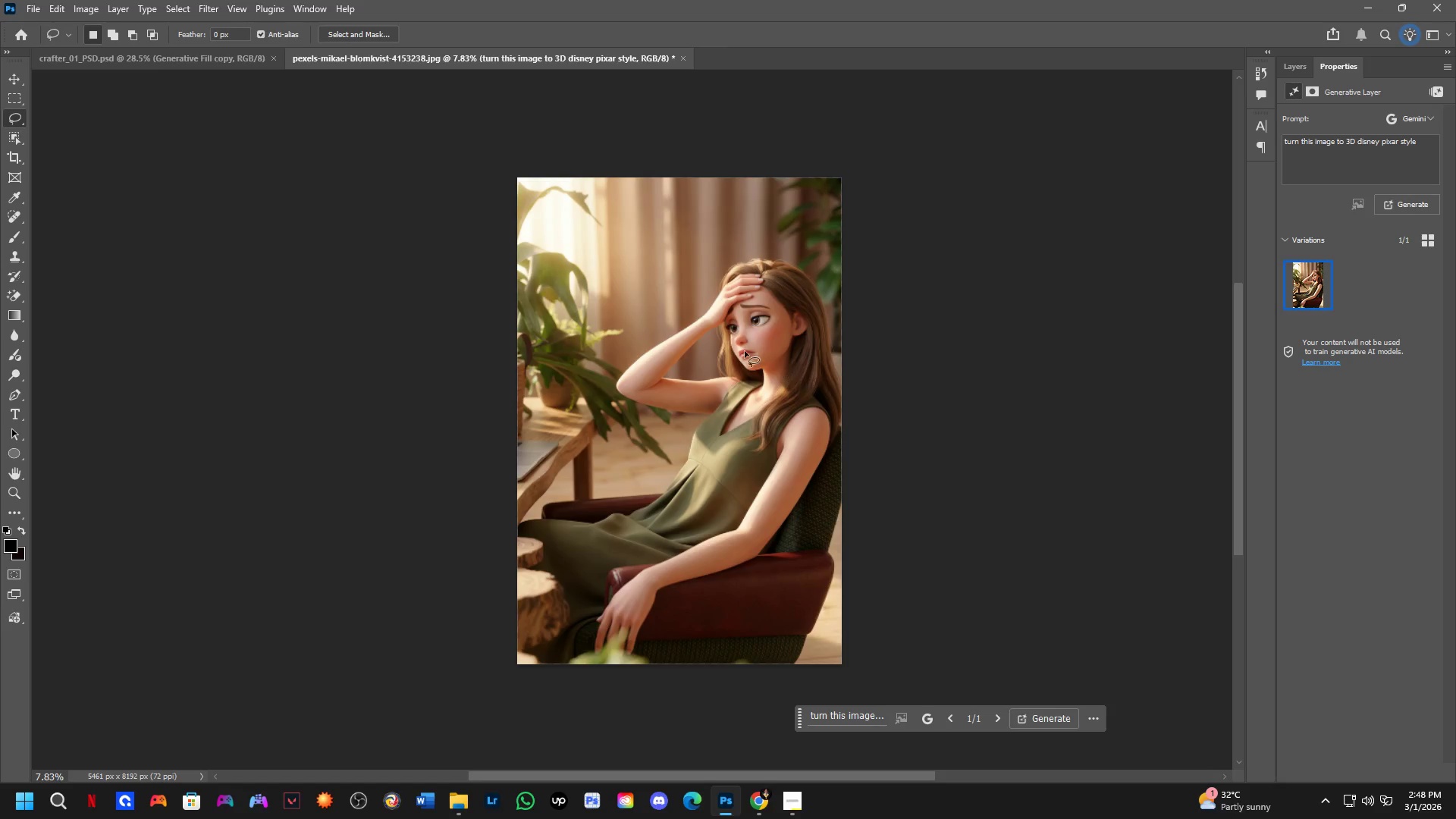 
key(Shift+ShiftLeft)
 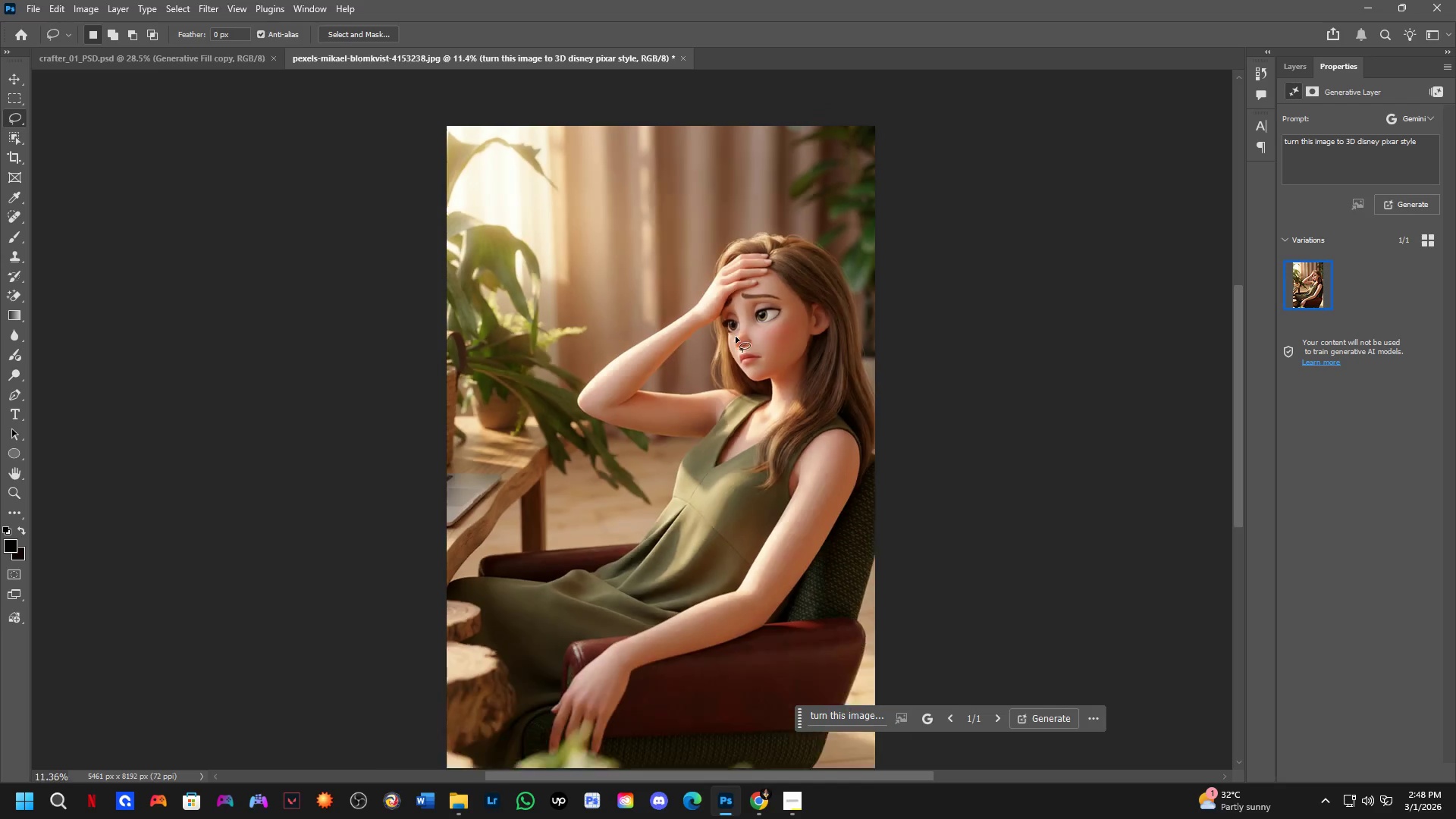 
hold_key(key=Space, duration=0.53)
 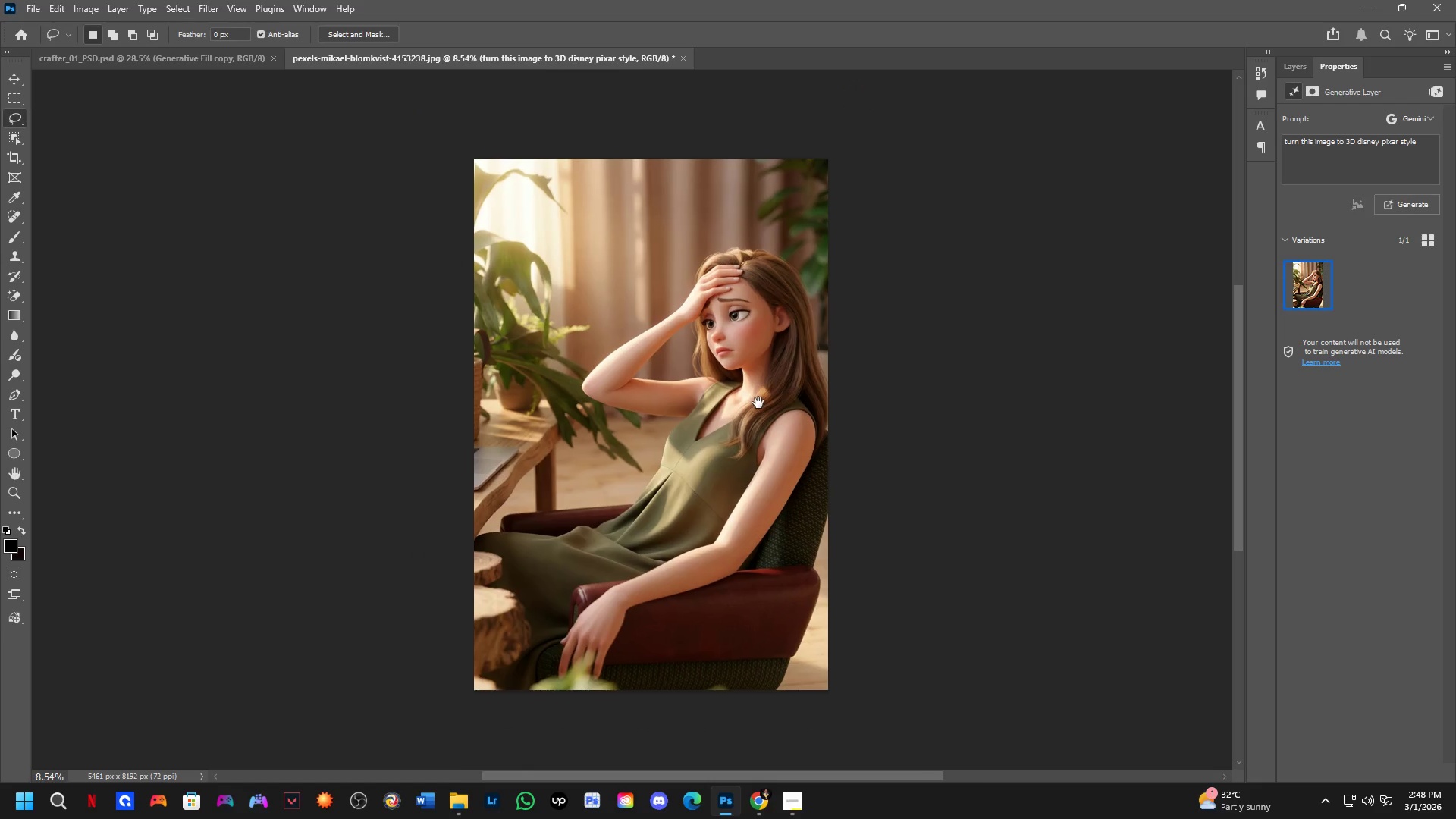 
left_click_drag(start_coordinate=[799, 422], to_coordinate=[783, 410])
 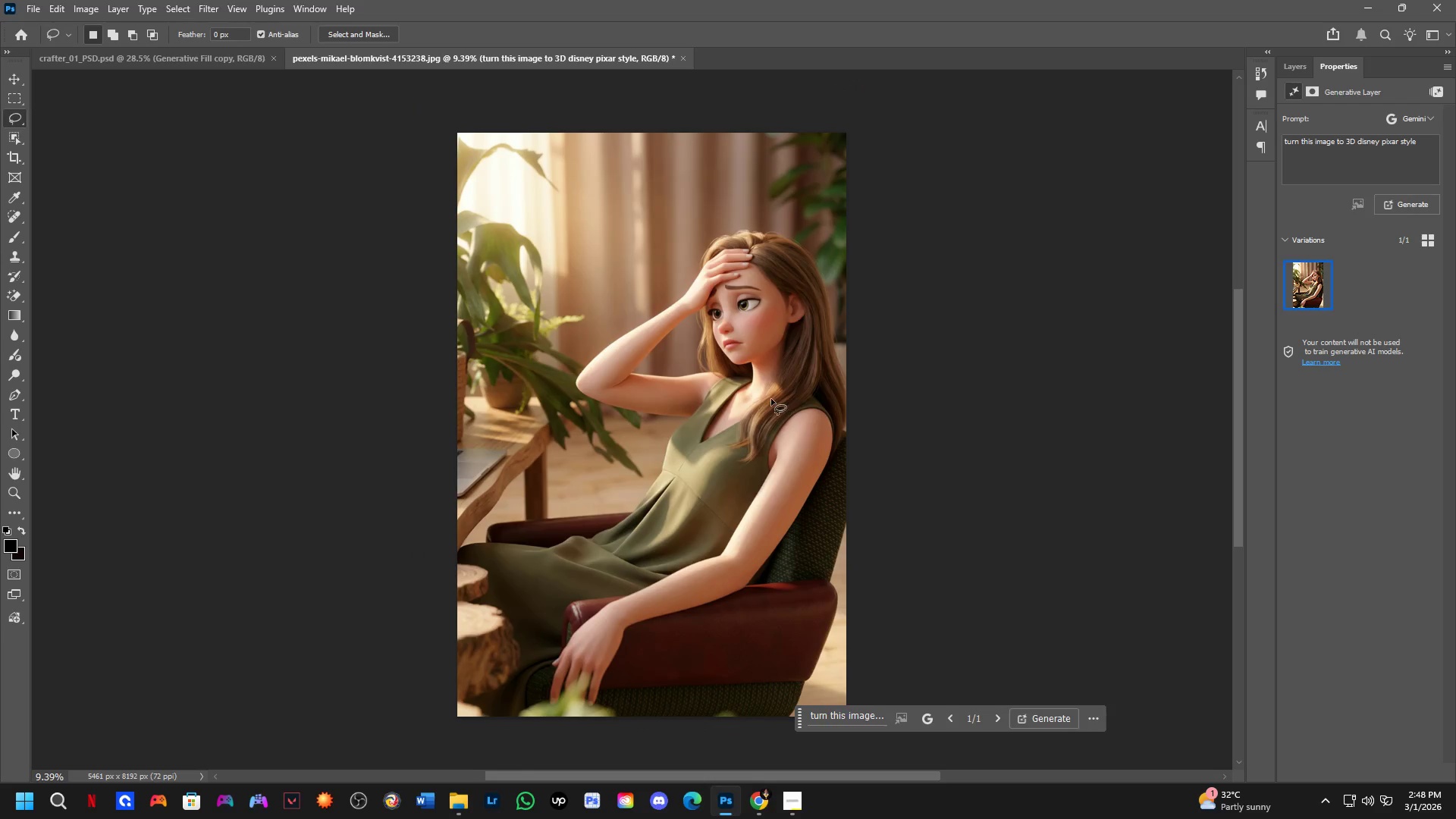 
scroll: coordinate [736, 337], scroll_direction: up, amount: 1.0
 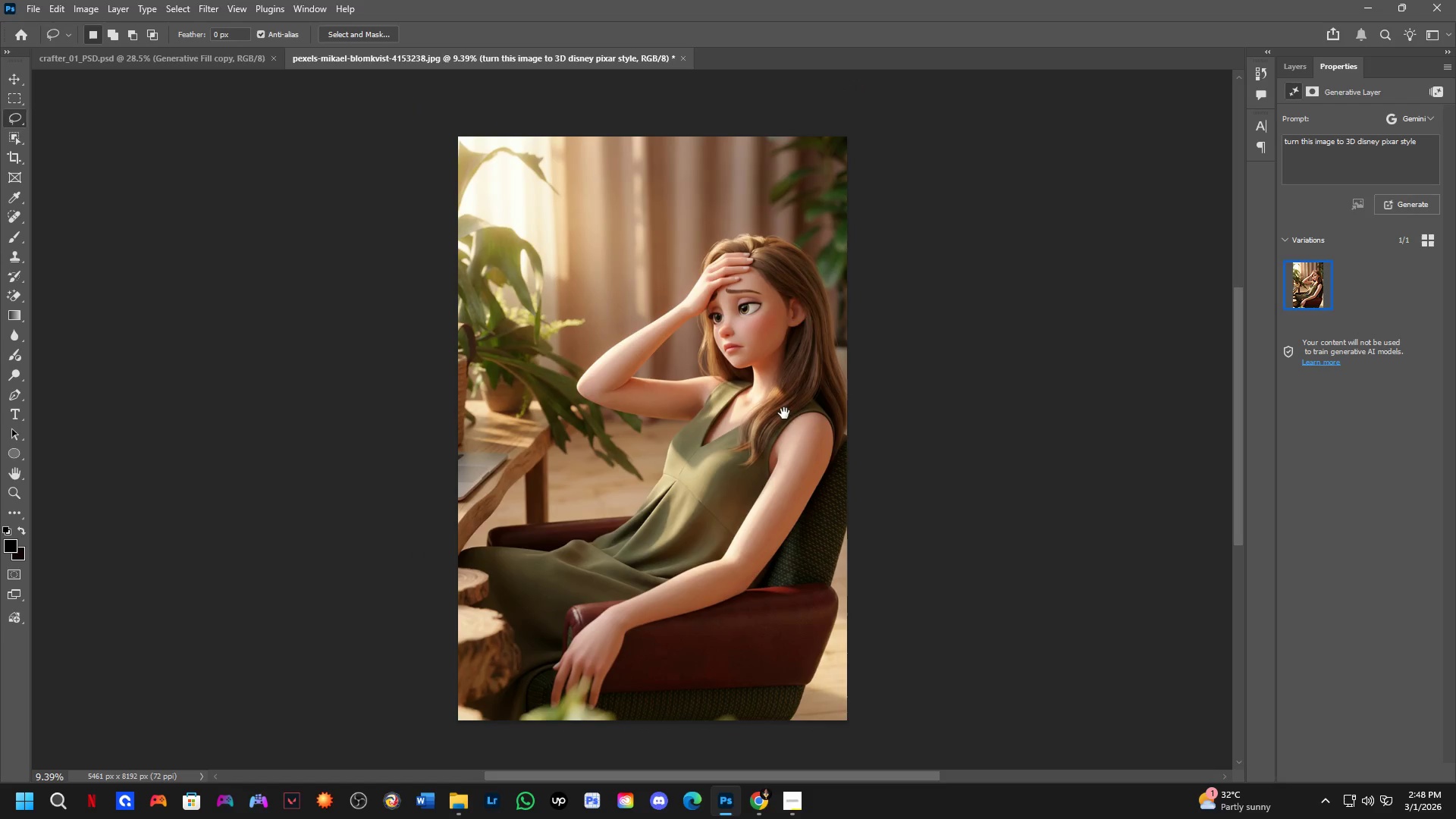 
hold_key(key=Space, duration=0.47)
 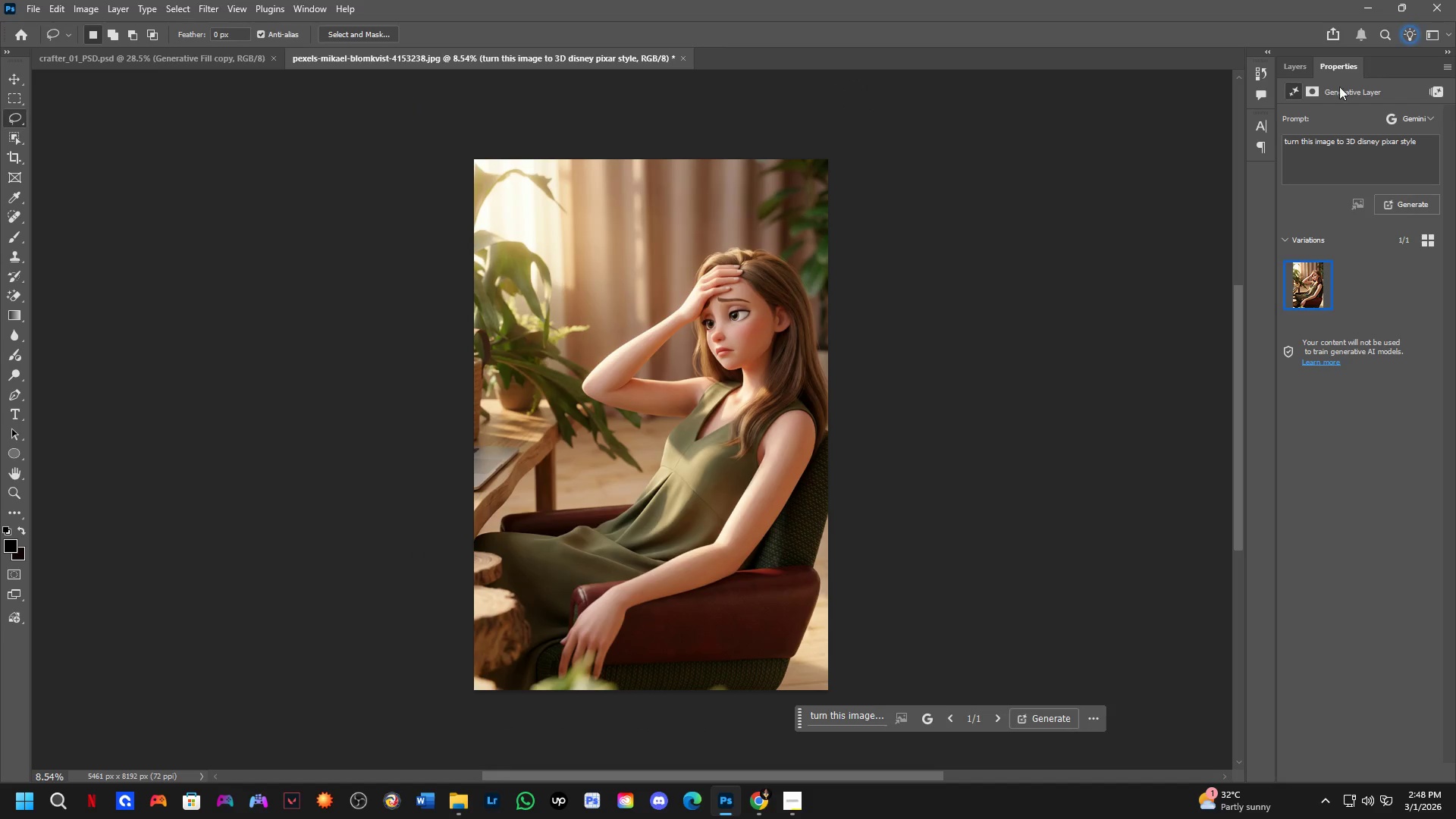 
left_click_drag(start_coordinate=[770, 400], to_coordinate=[758, 403])
 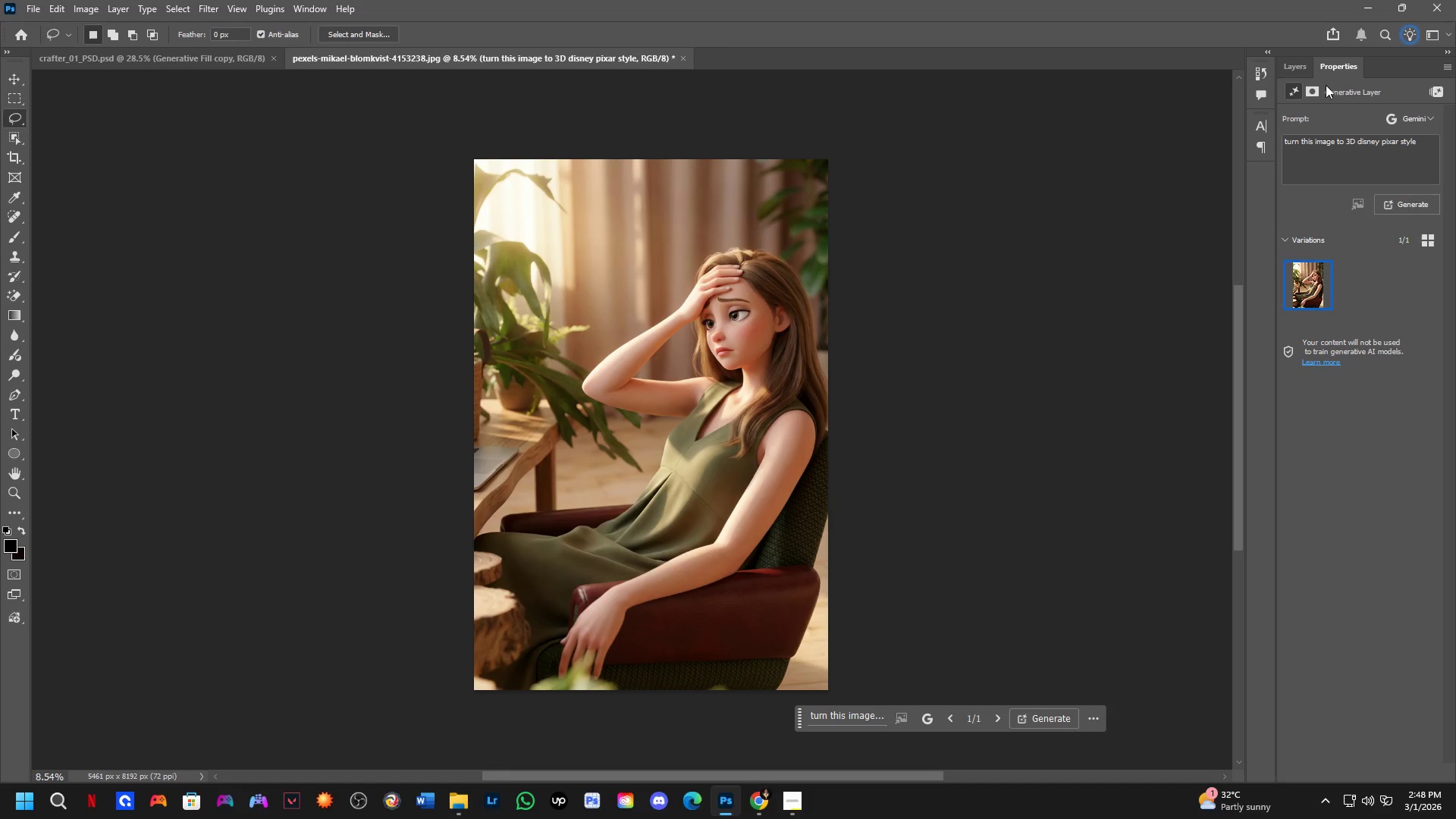 
scroll: coordinate [771, 399], scroll_direction: down, amount: 1.0
 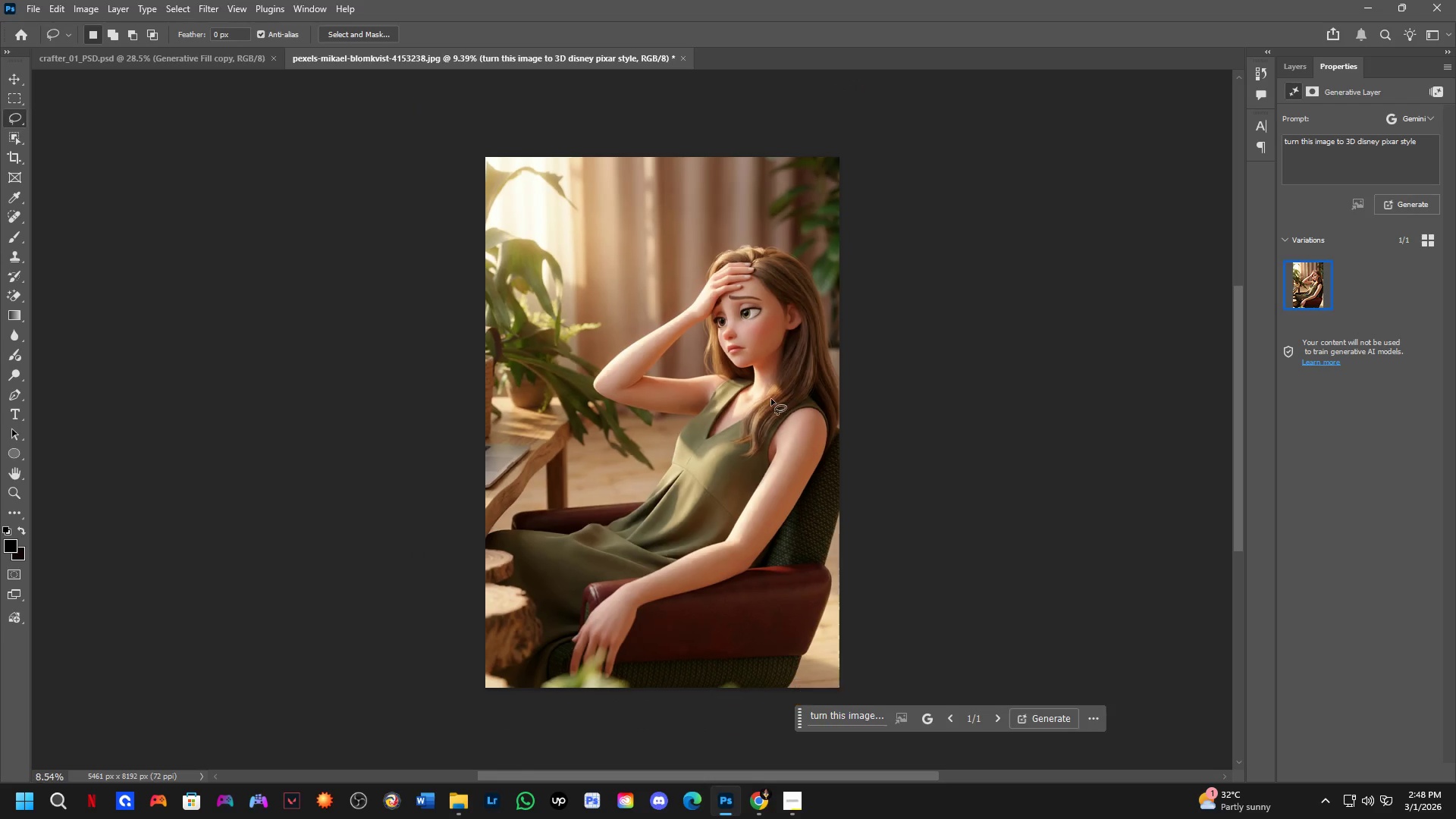 
left_click([1305, 64])
 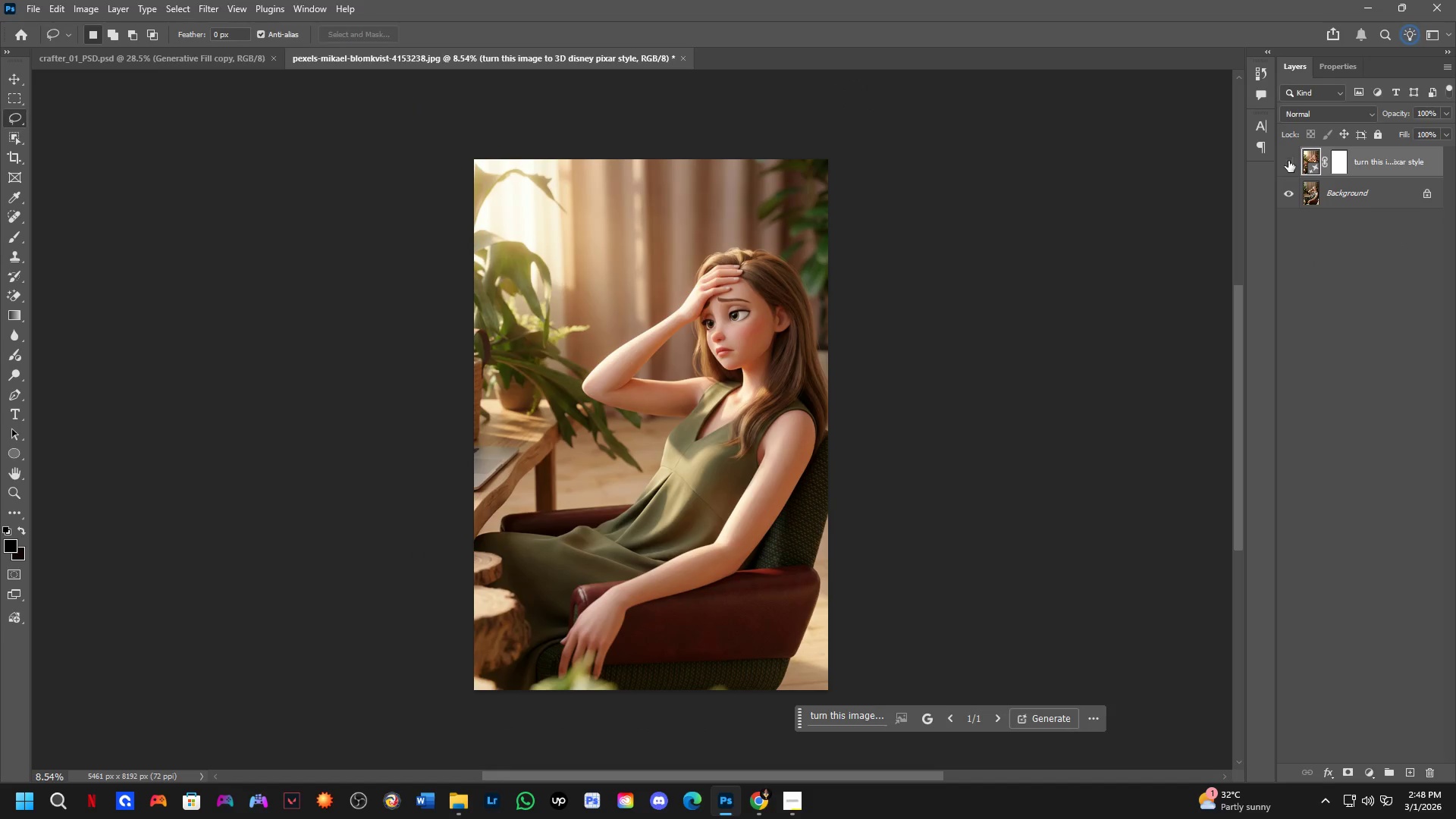 
double_click([1285, 164])
 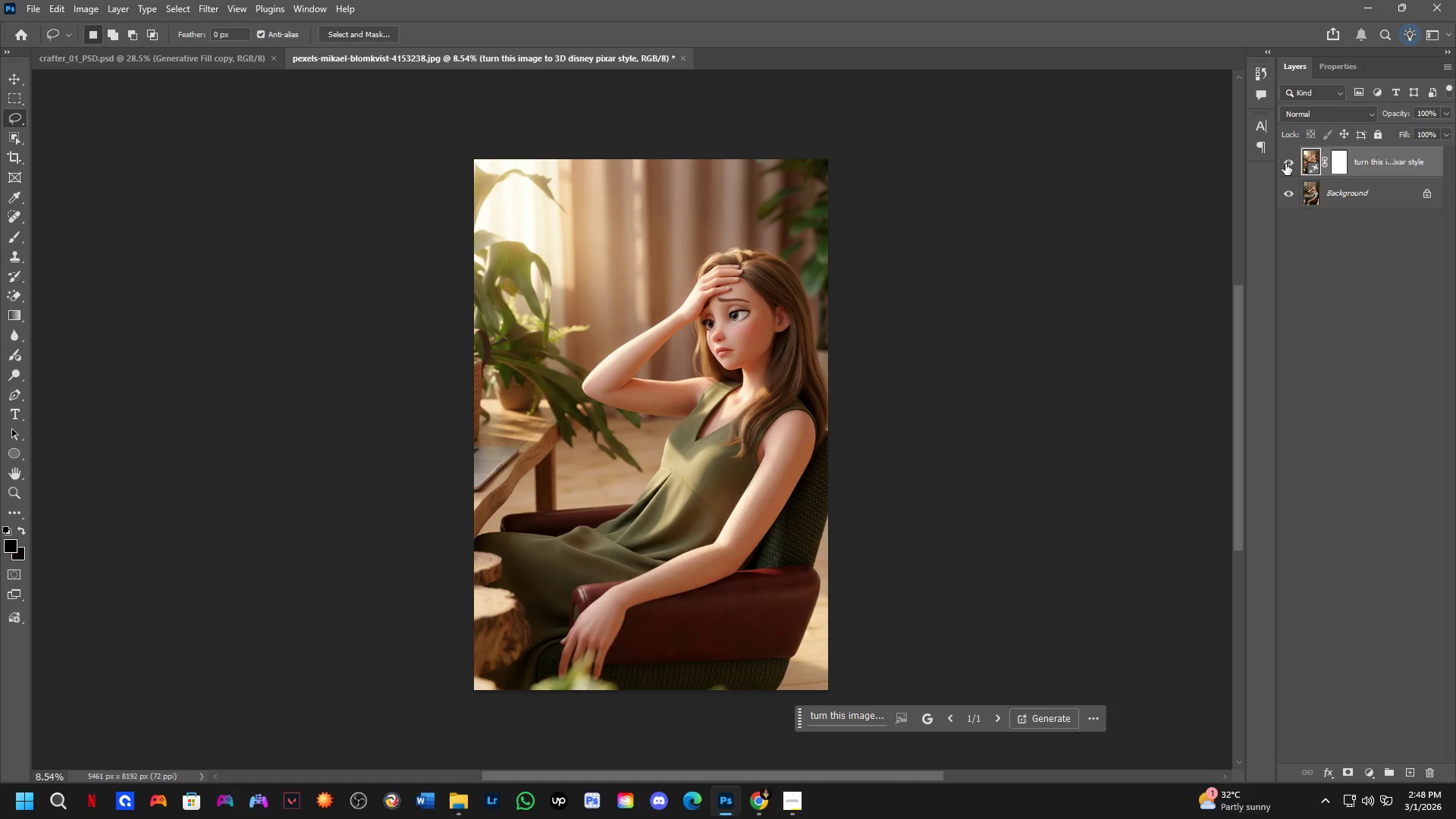 
left_click([1285, 164])
 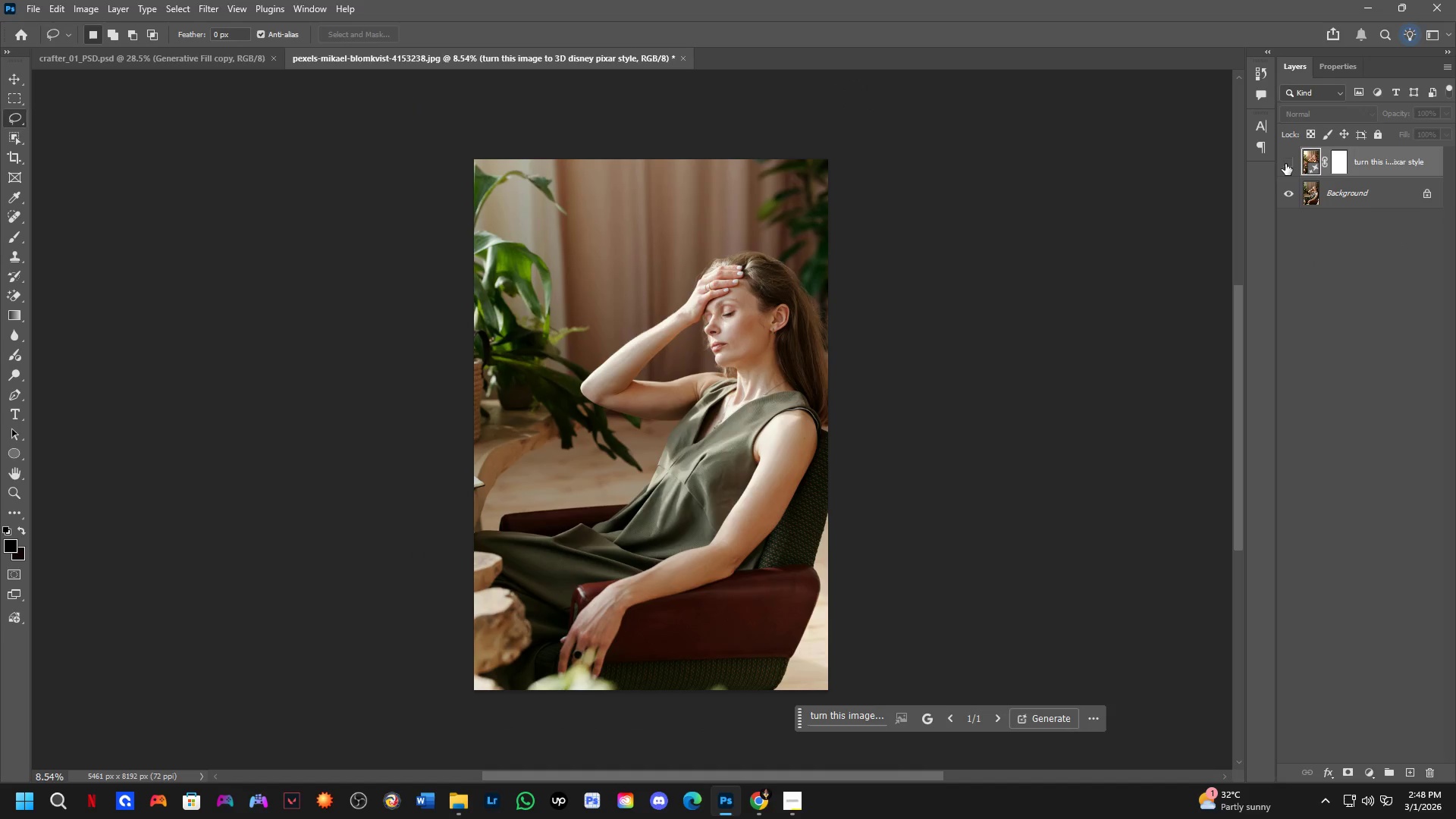 
left_click([1285, 164])
 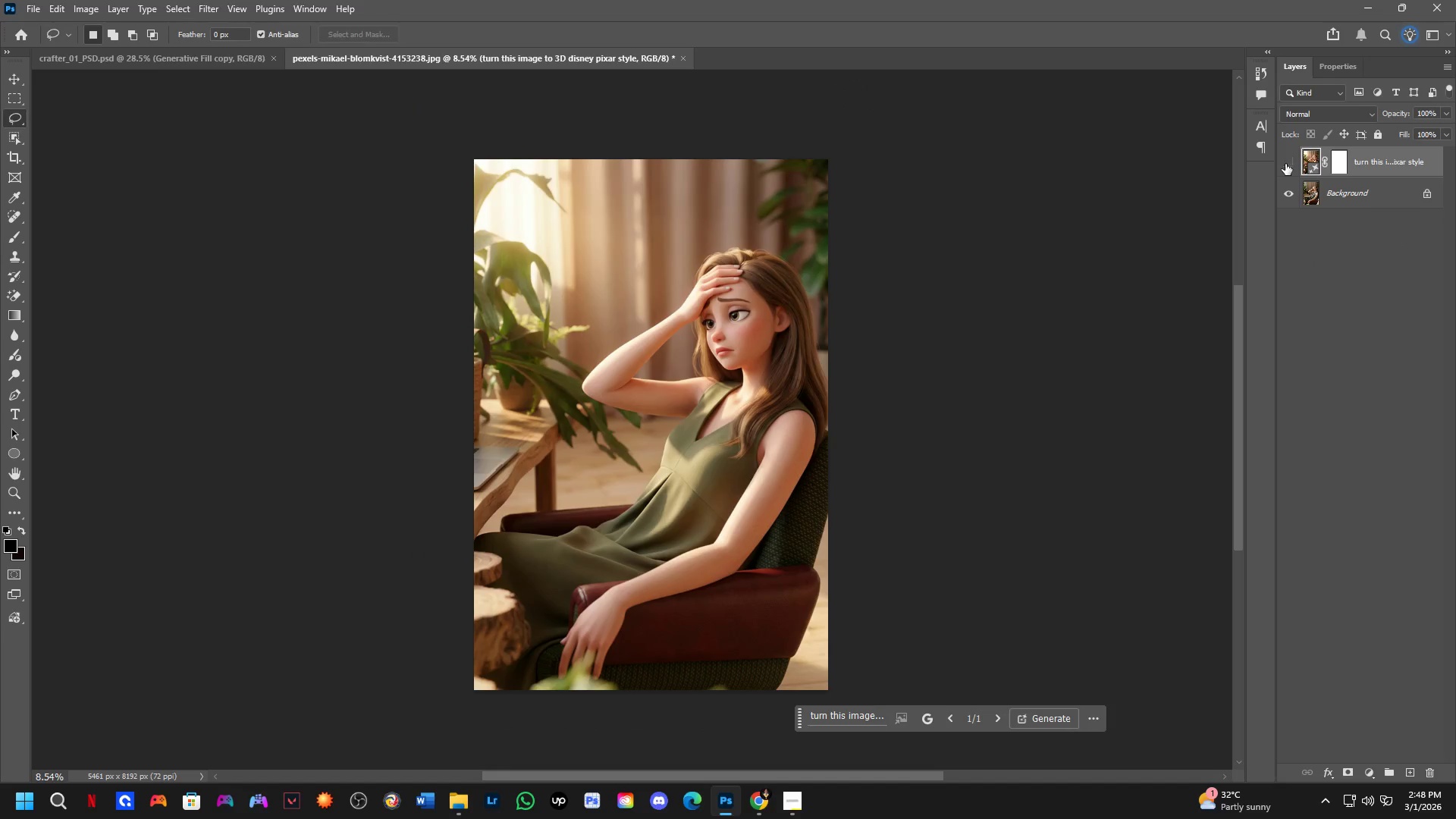 
double_click([1285, 164])
 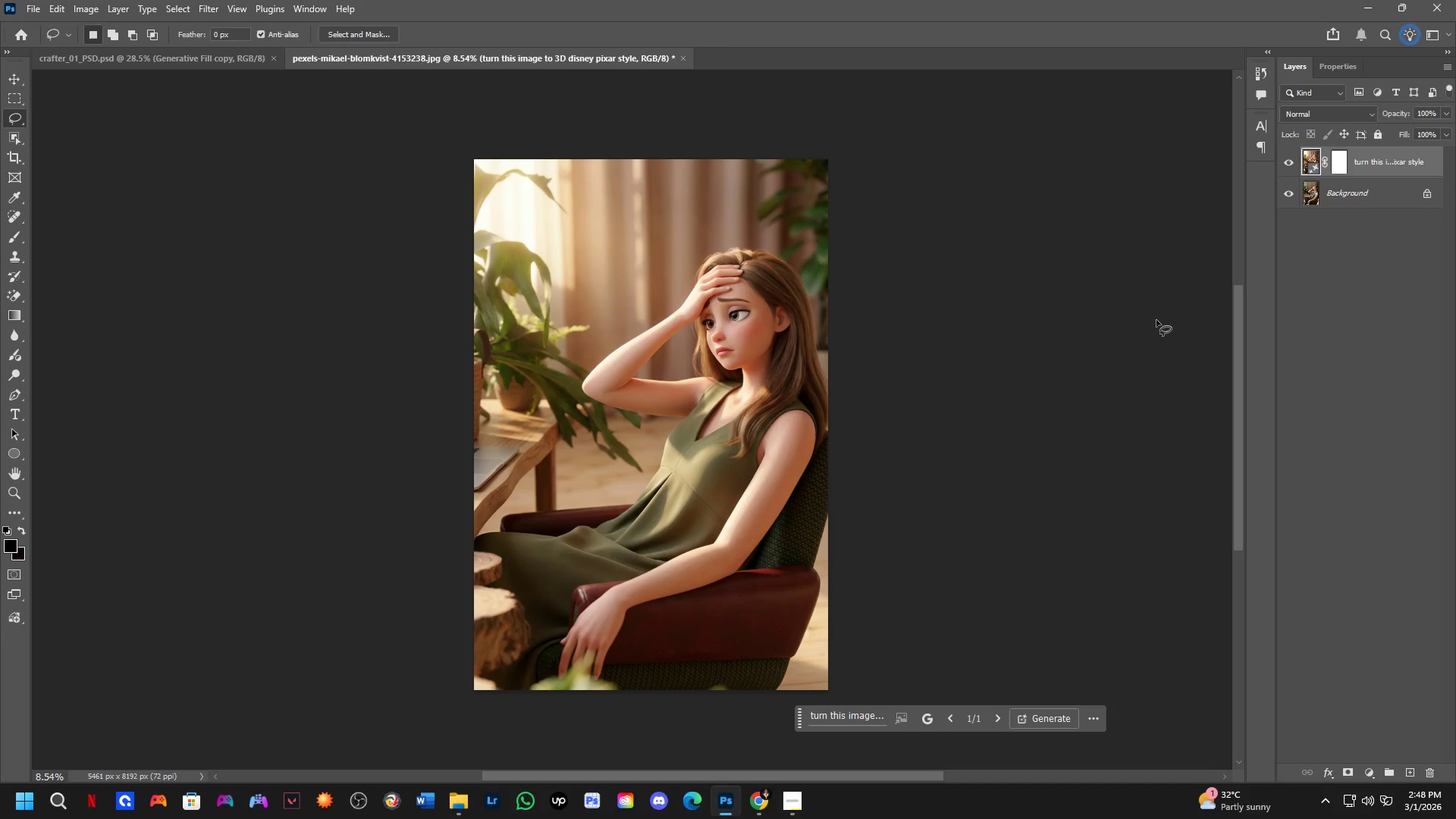 
key(Shift+ShiftLeft)
 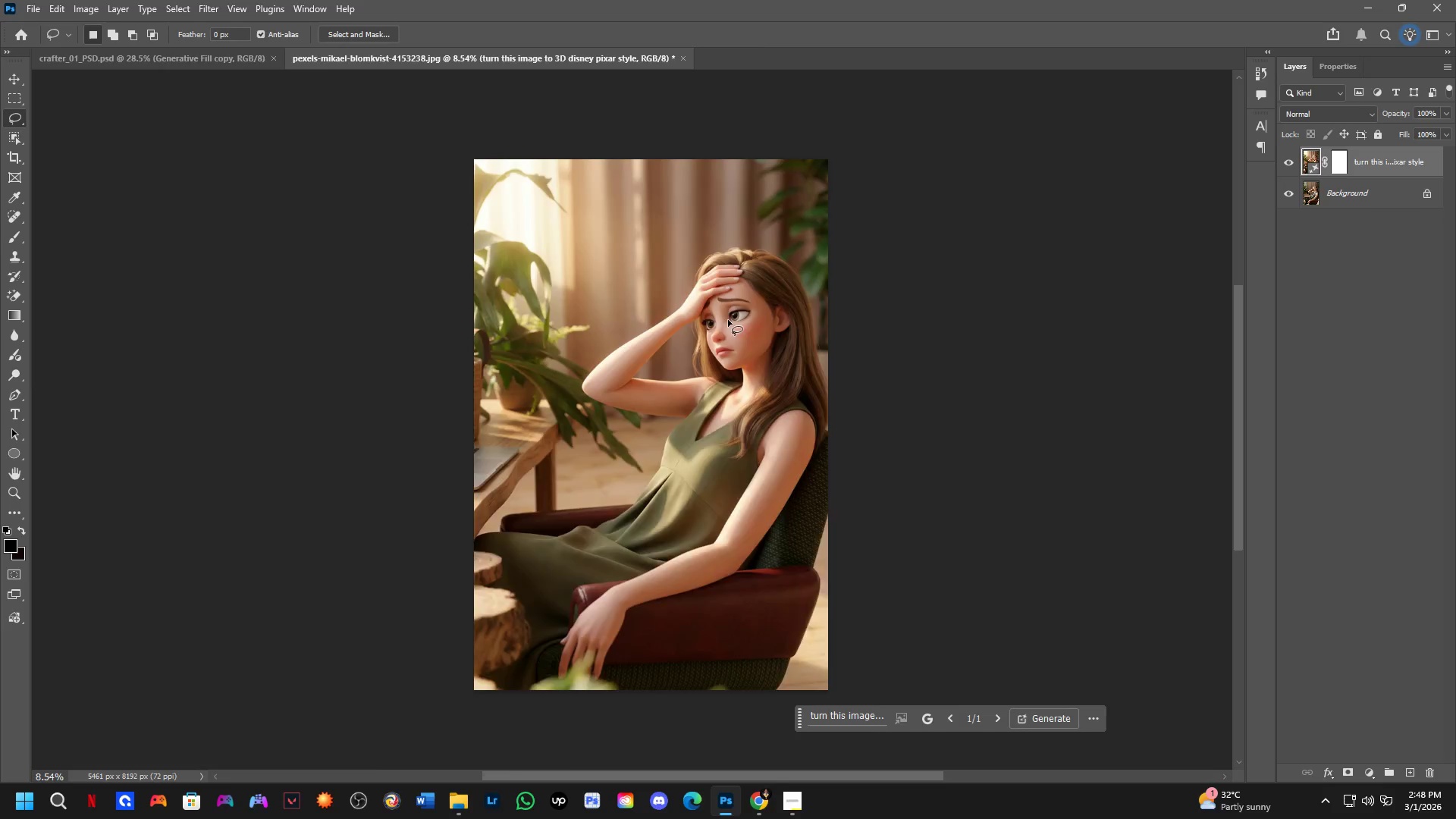 
hold_key(key=ShiftLeft, duration=0.45)
 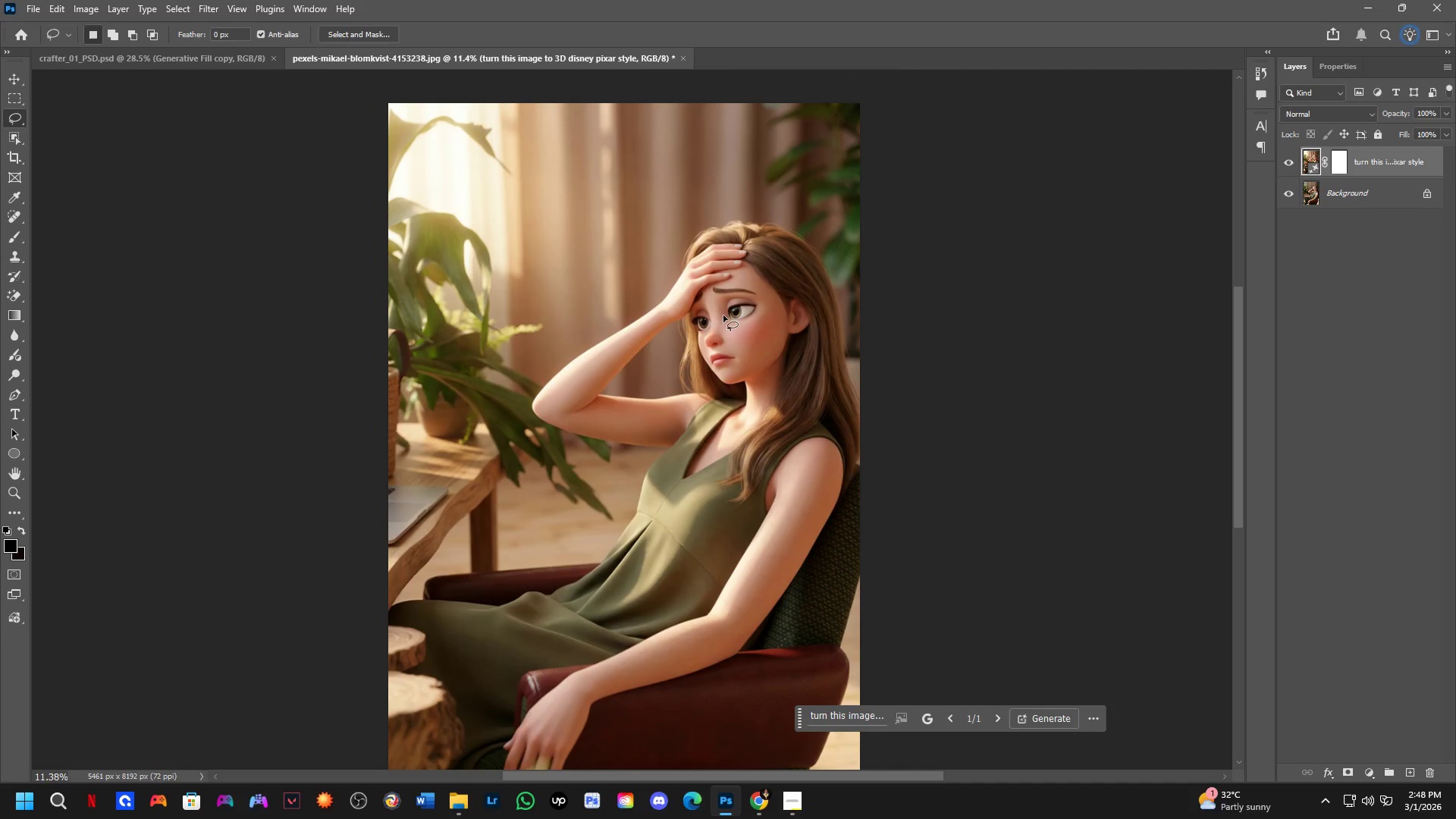 
scroll: coordinate [725, 319], scroll_direction: up, amount: 4.0
 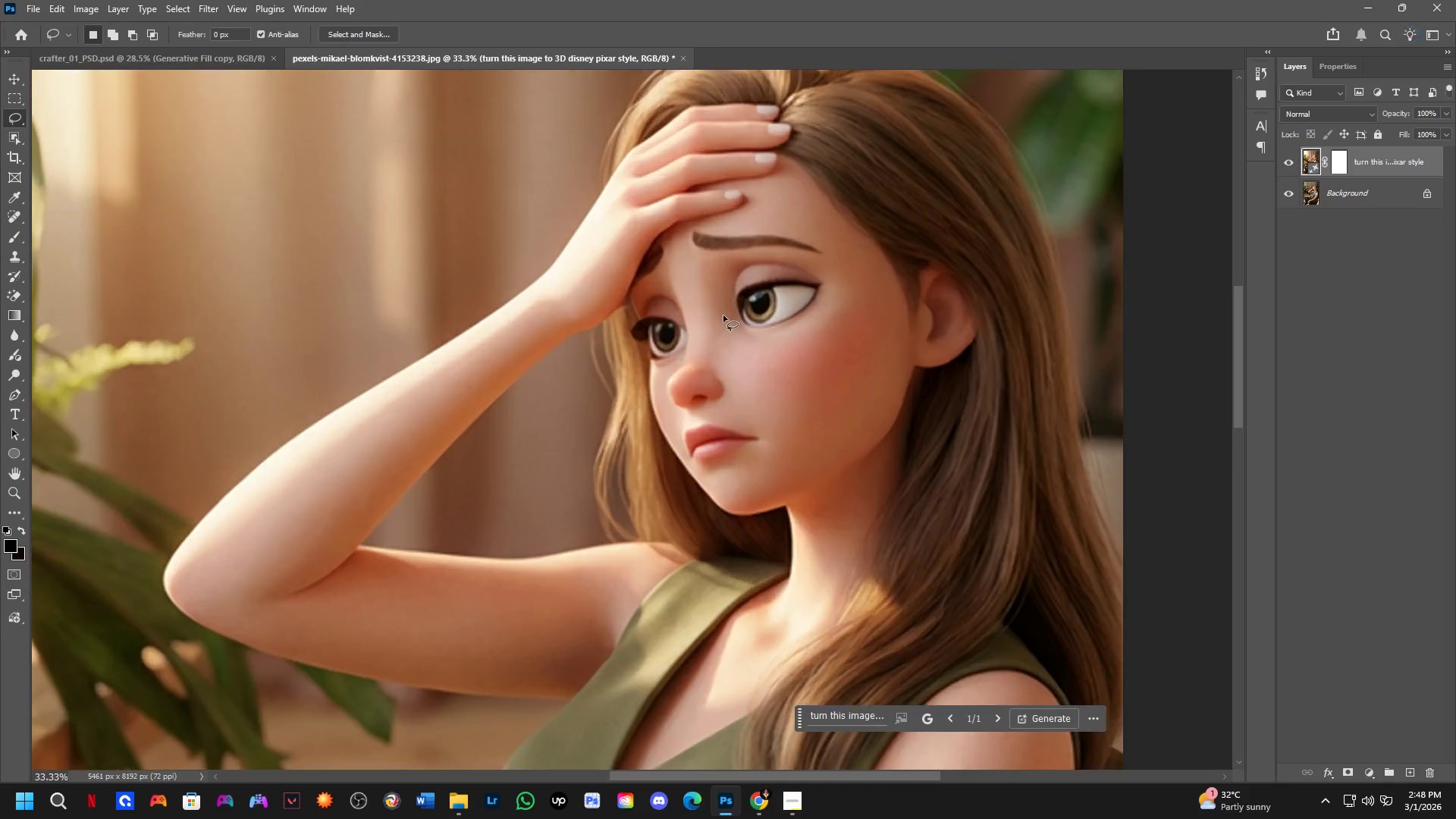 
hold_key(key=Space, duration=0.62)
 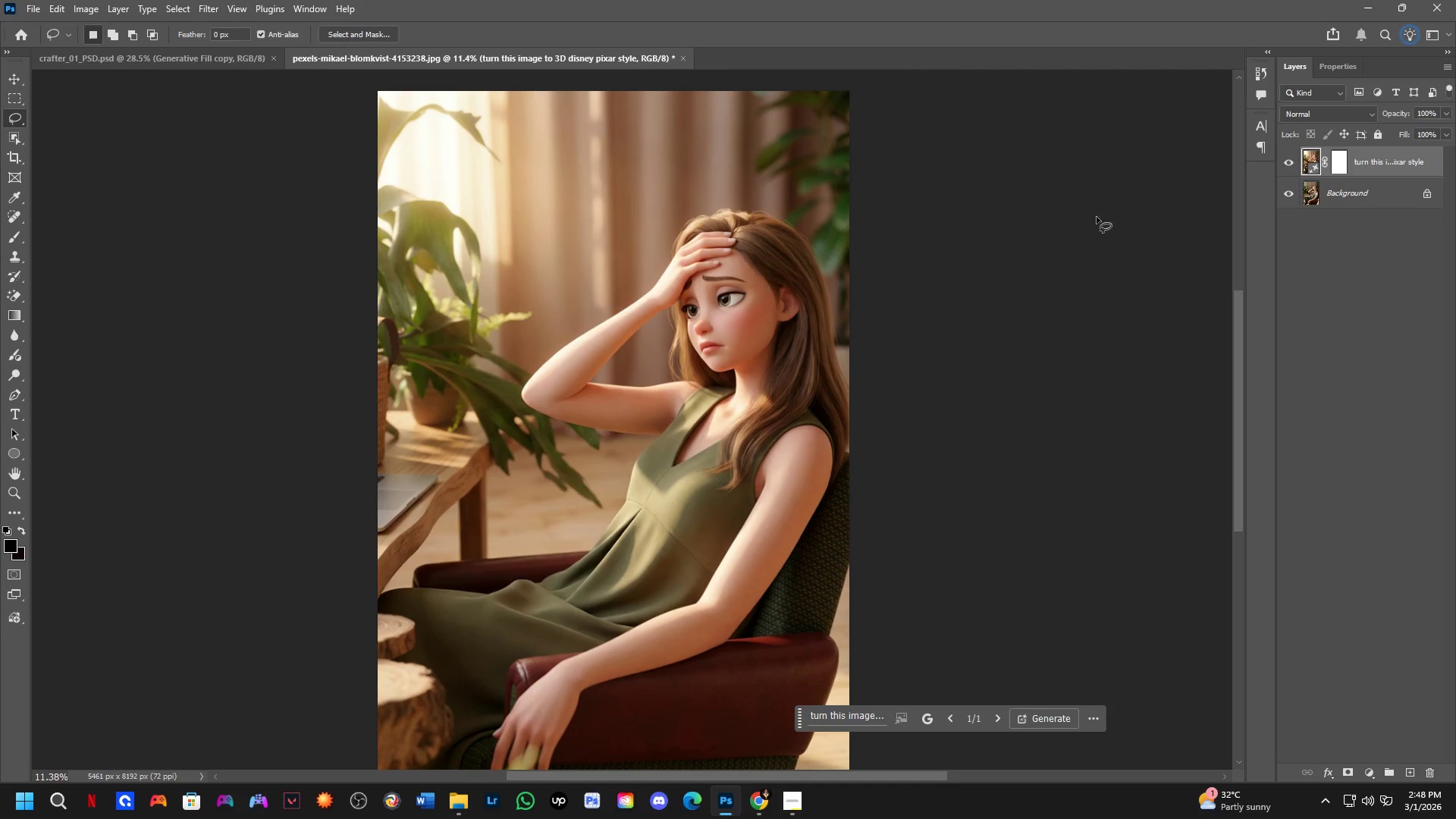 
left_click_drag(start_coordinate=[728, 347], to_coordinate=[717, 334])
 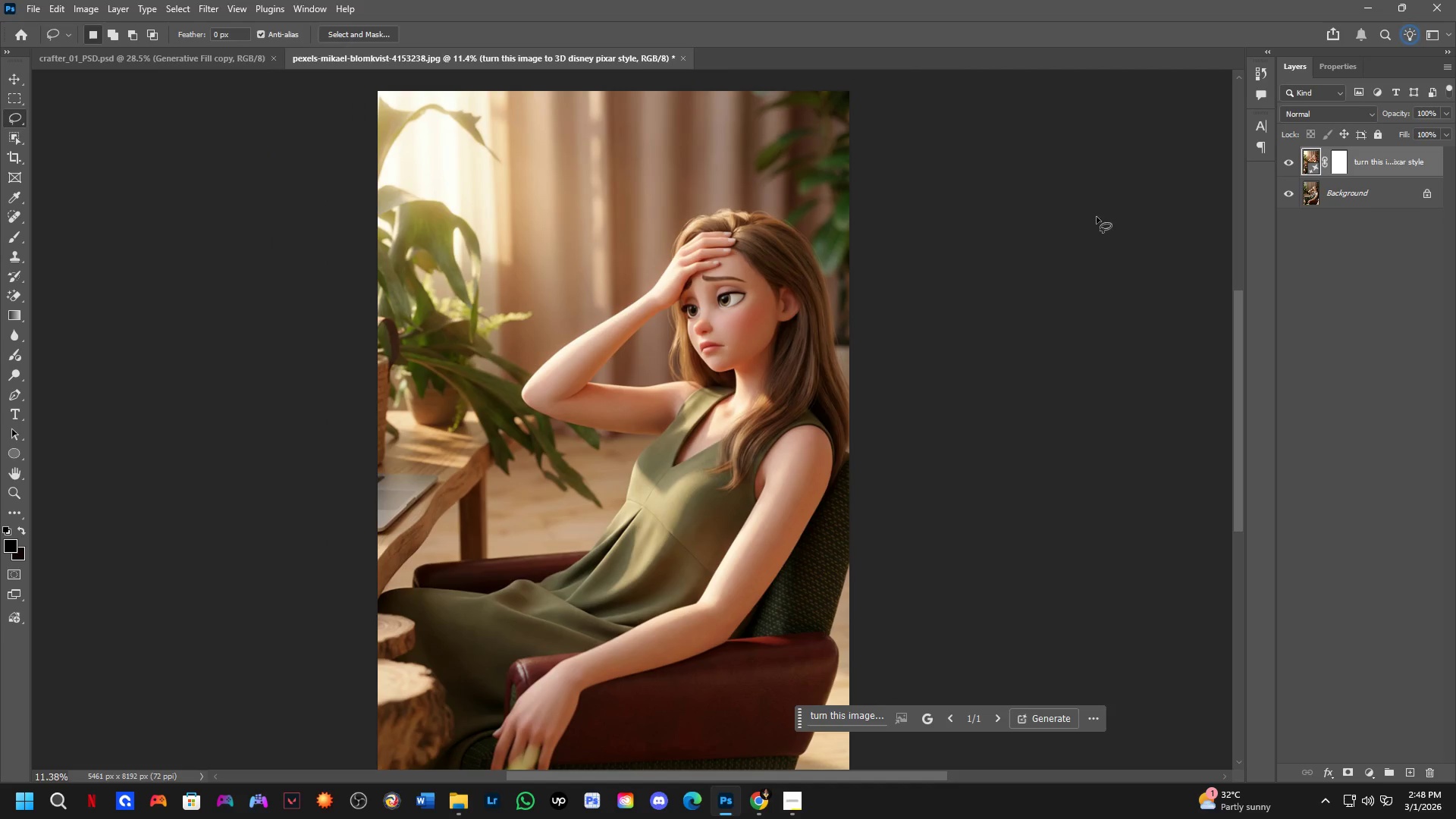 
scroll: coordinate [723, 315], scroll_direction: down, amount: 6.0
 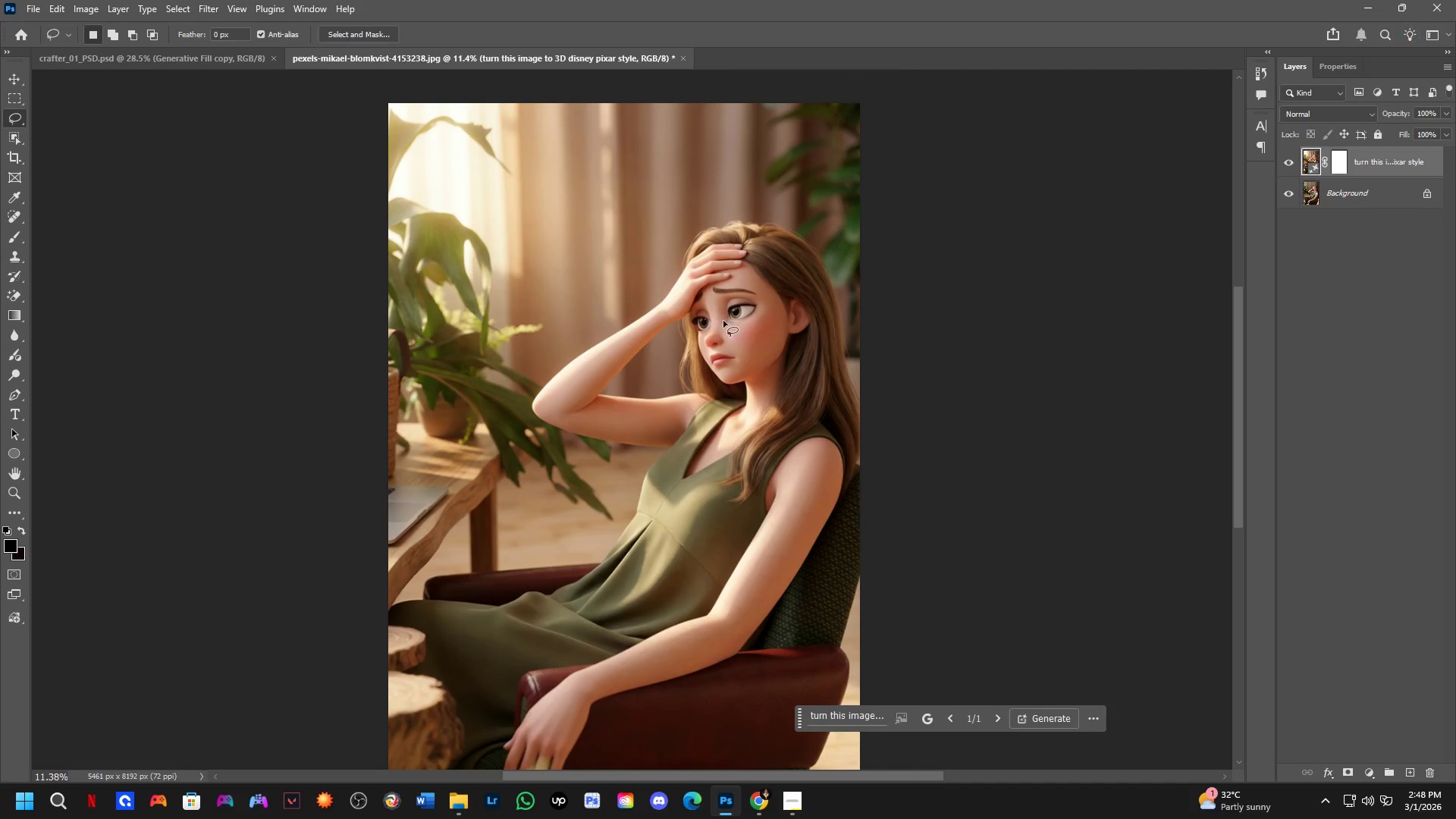 
hold_key(key=Space, duration=0.5)
 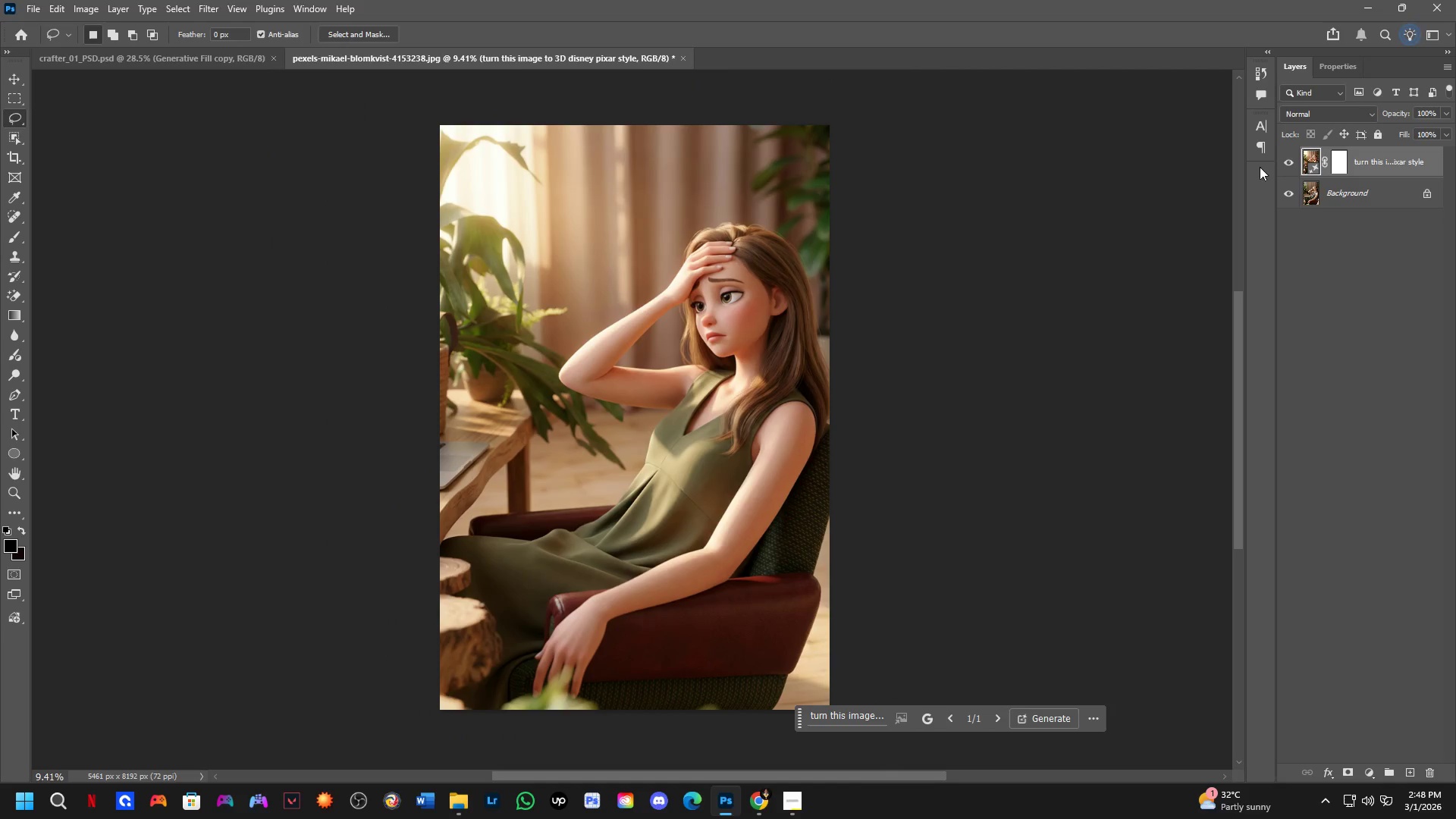 
left_click_drag(start_coordinate=[688, 342], to_coordinate=[696, 334])
 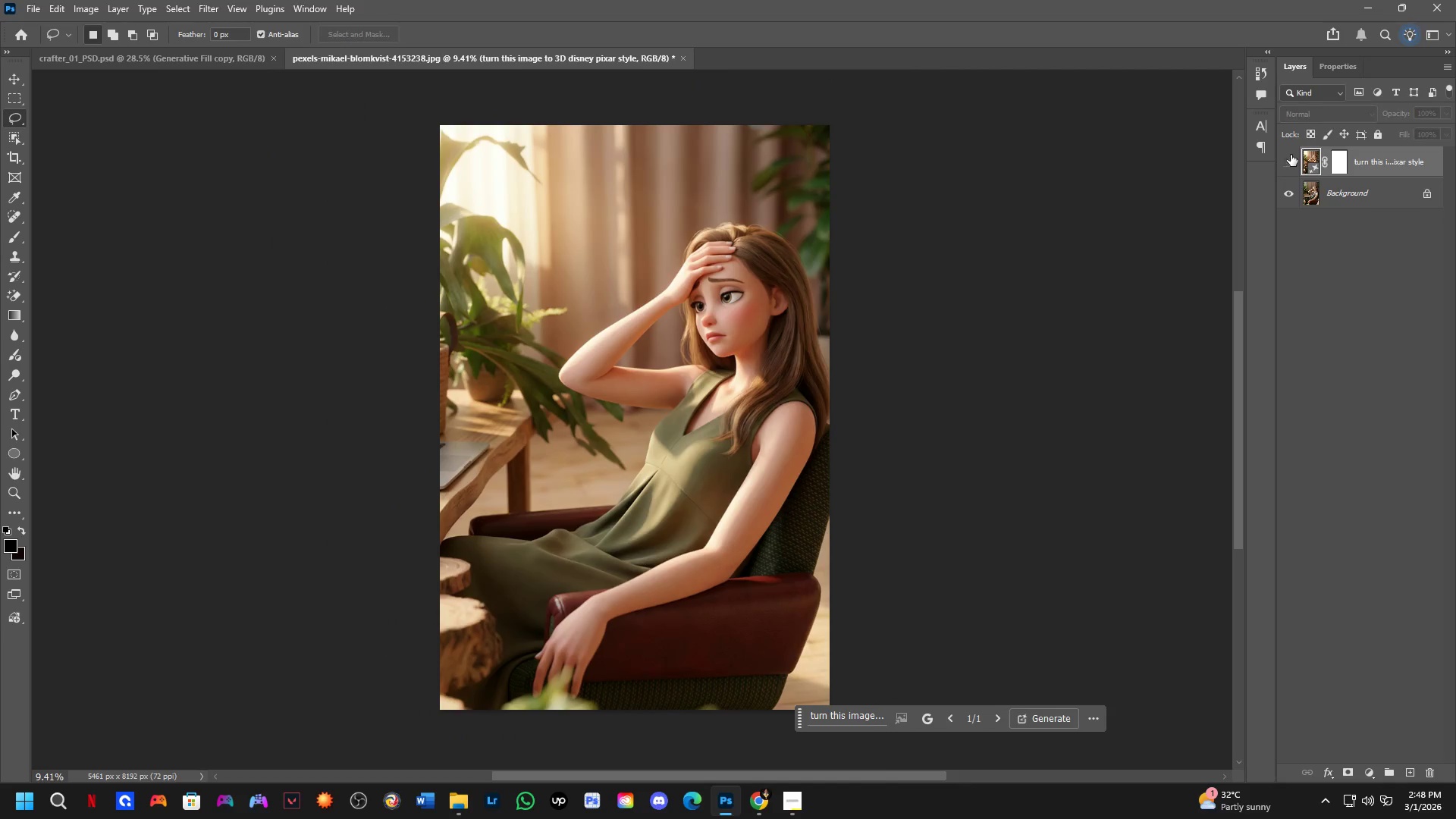 
scroll: coordinate [688, 339], scroll_direction: down, amount: 2.0
 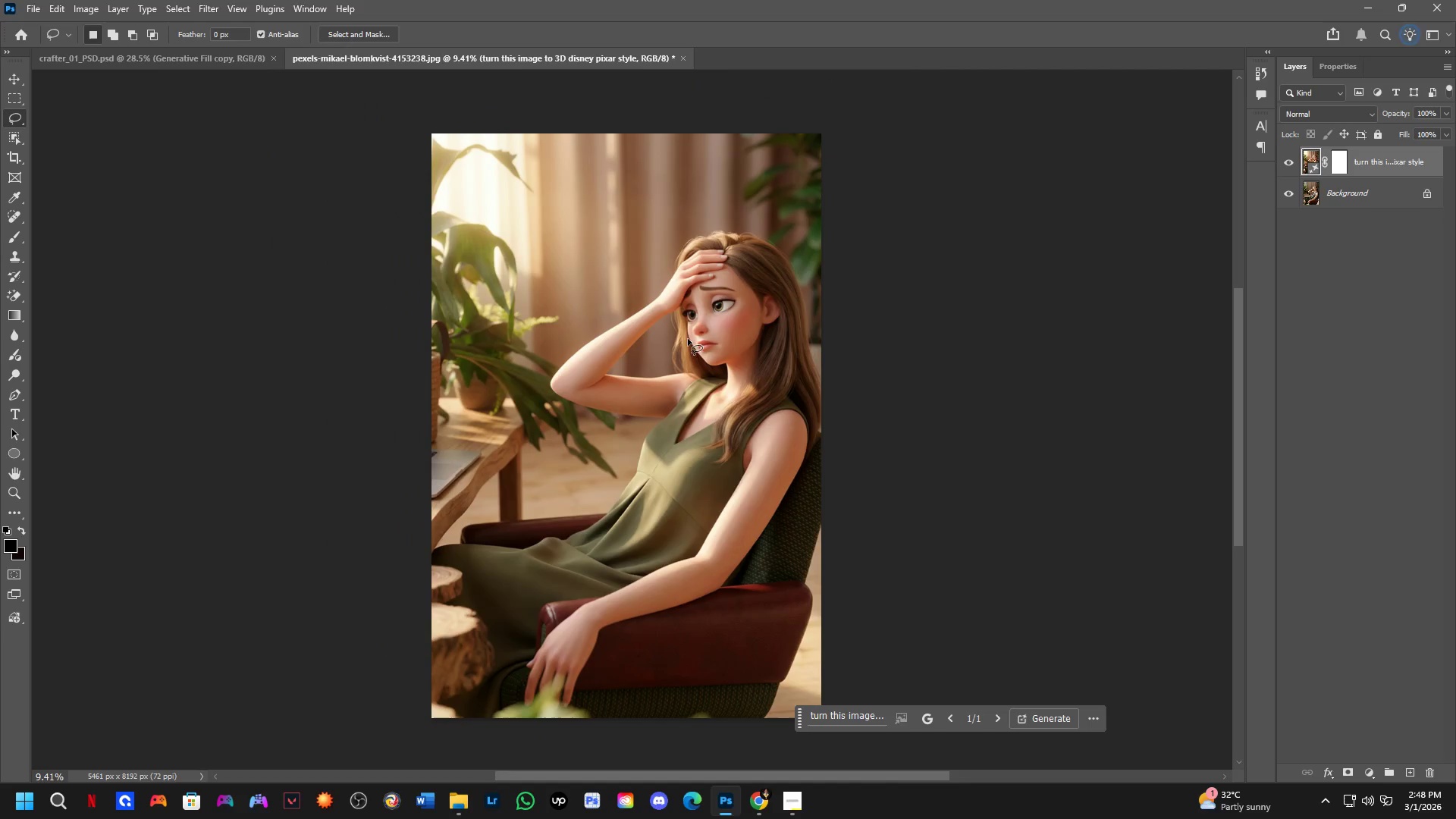 
double_click([1291, 155])
 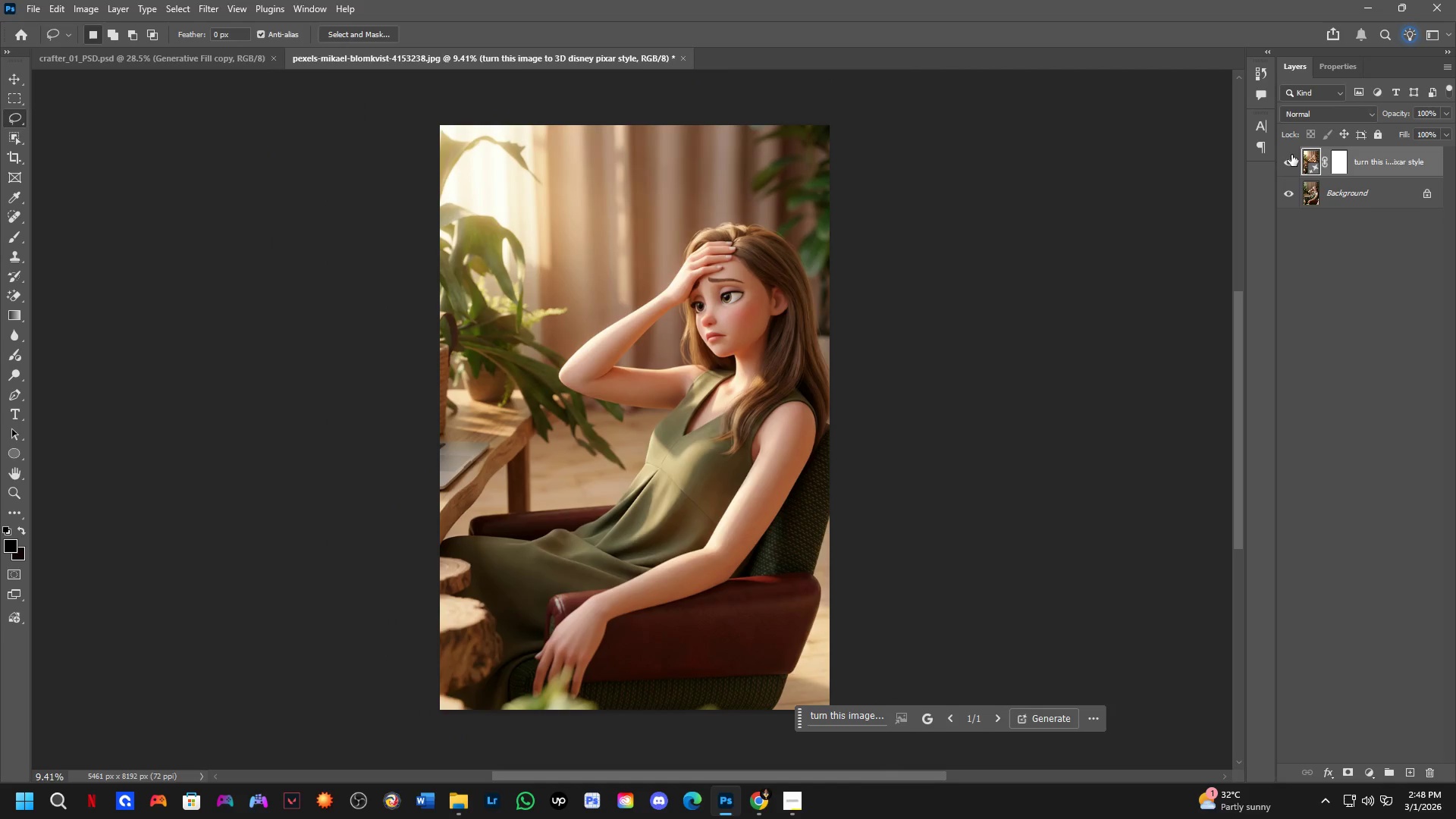 
triple_click([1291, 155])
 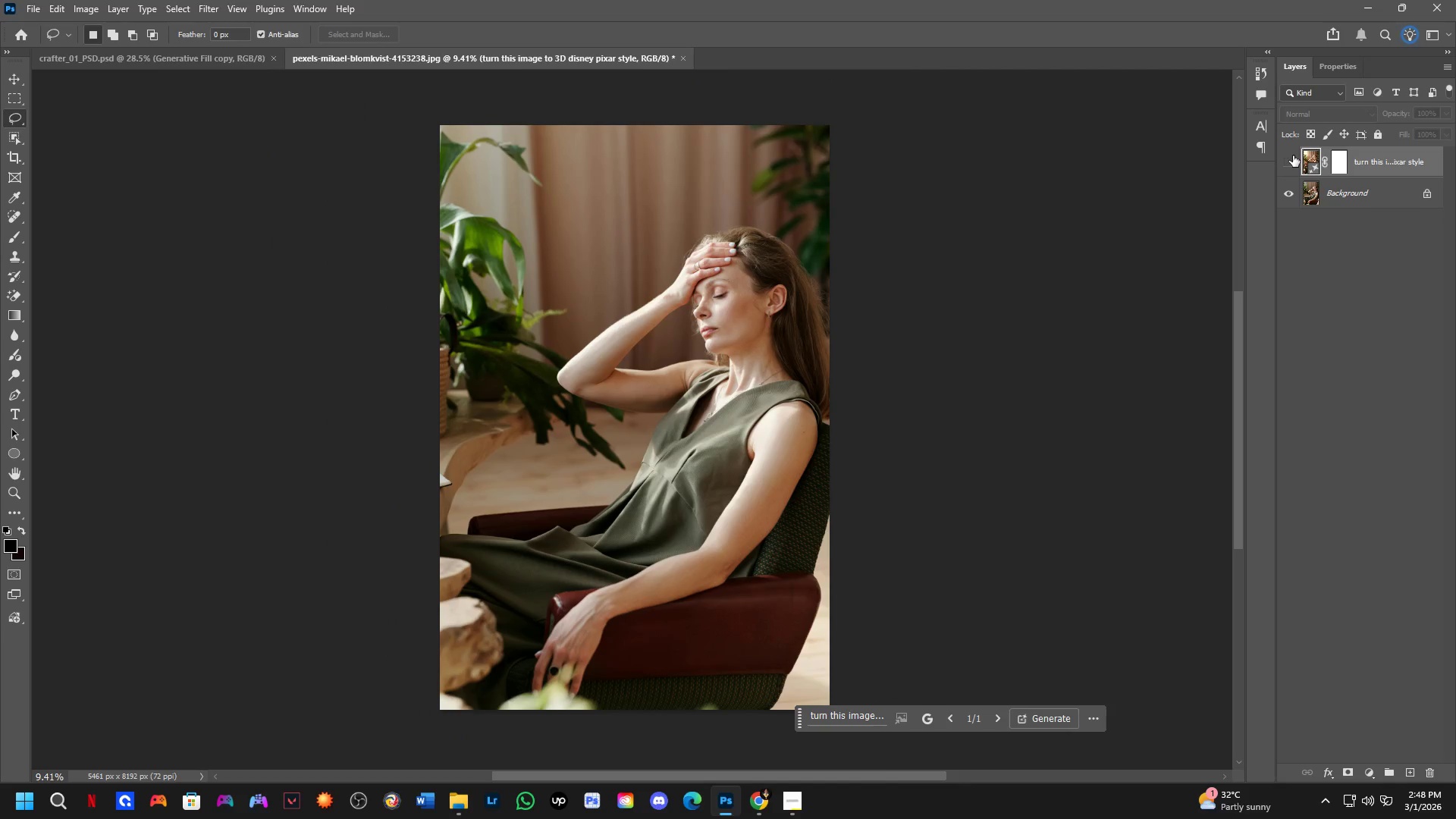 
left_click([1293, 155])
 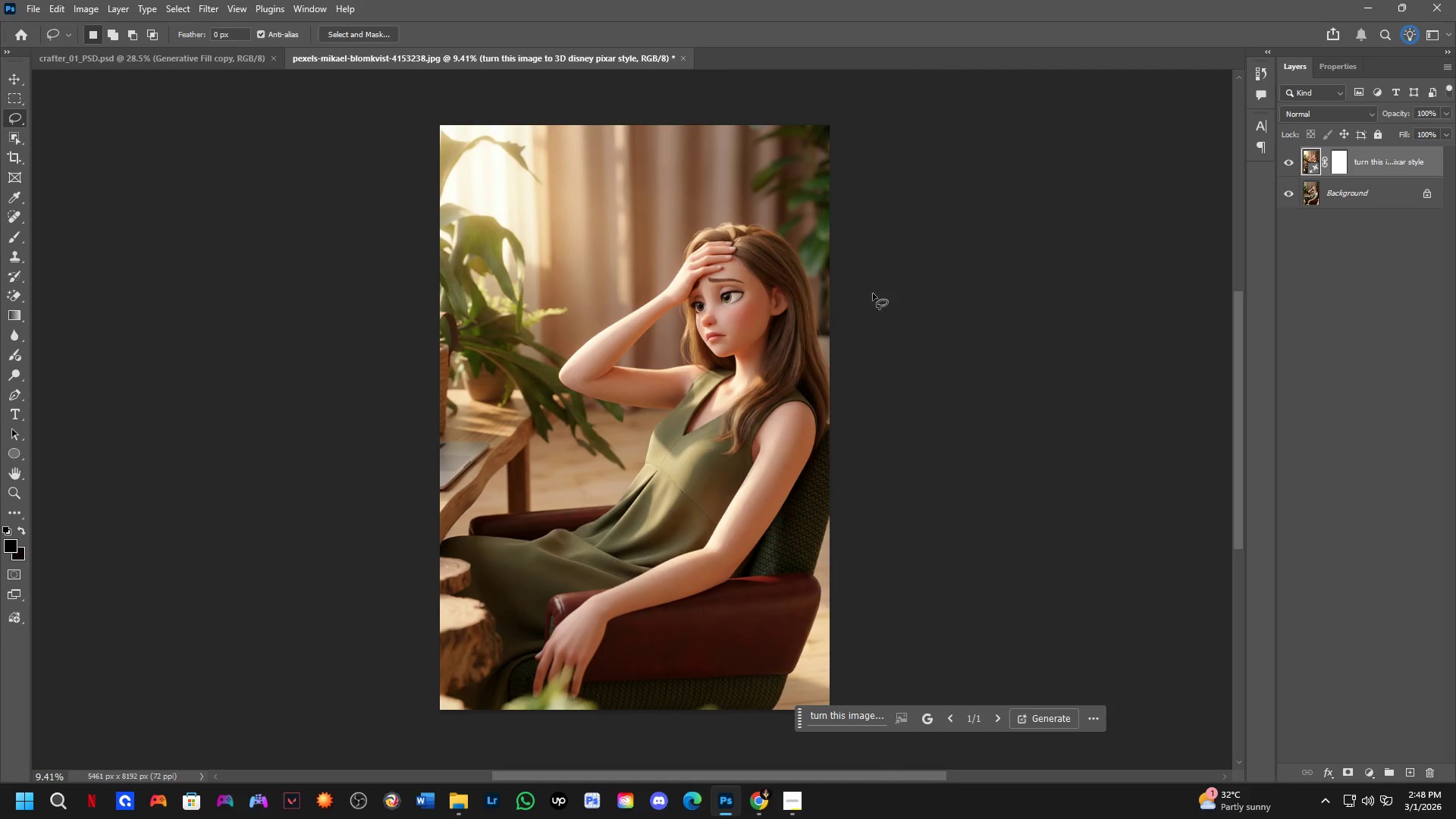 
hold_key(key=ShiftLeft, duration=0.31)
scroll: coordinate [733, 294], scroll_direction: up, amount: 8.0
 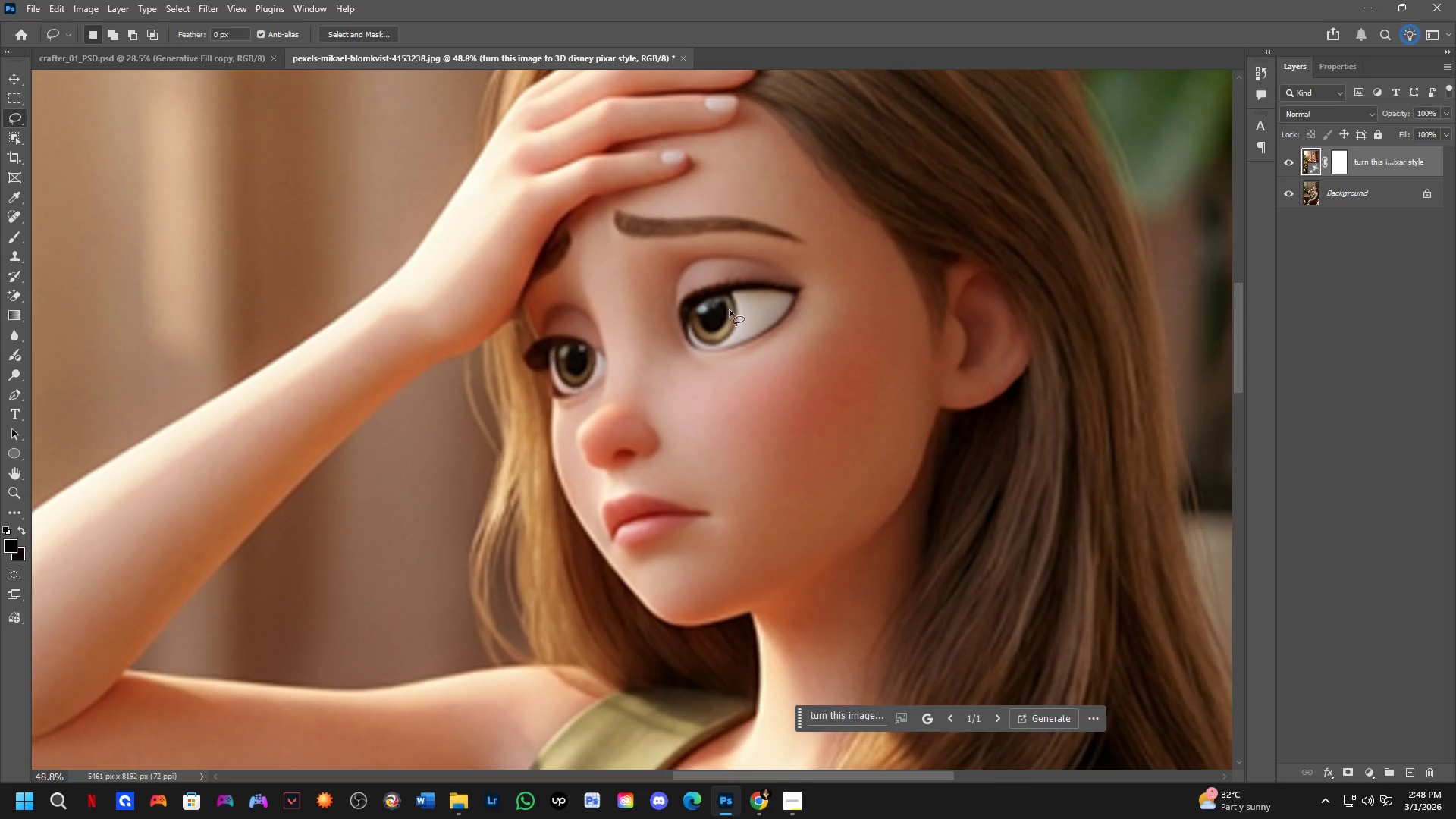 
scroll: coordinate [729, 321], scroll_direction: down, amount: 9.0
 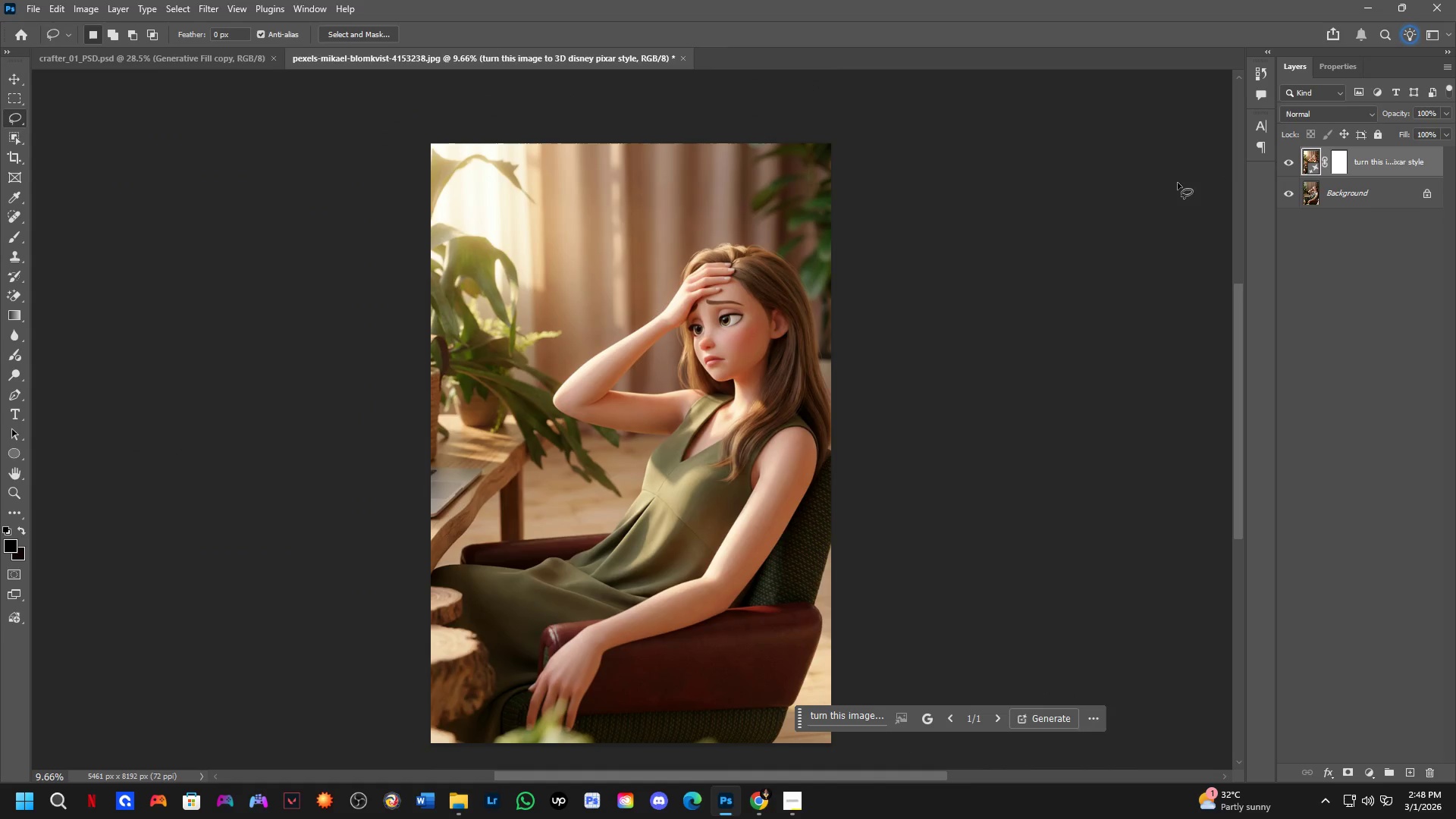 
left_click([1282, 161])
 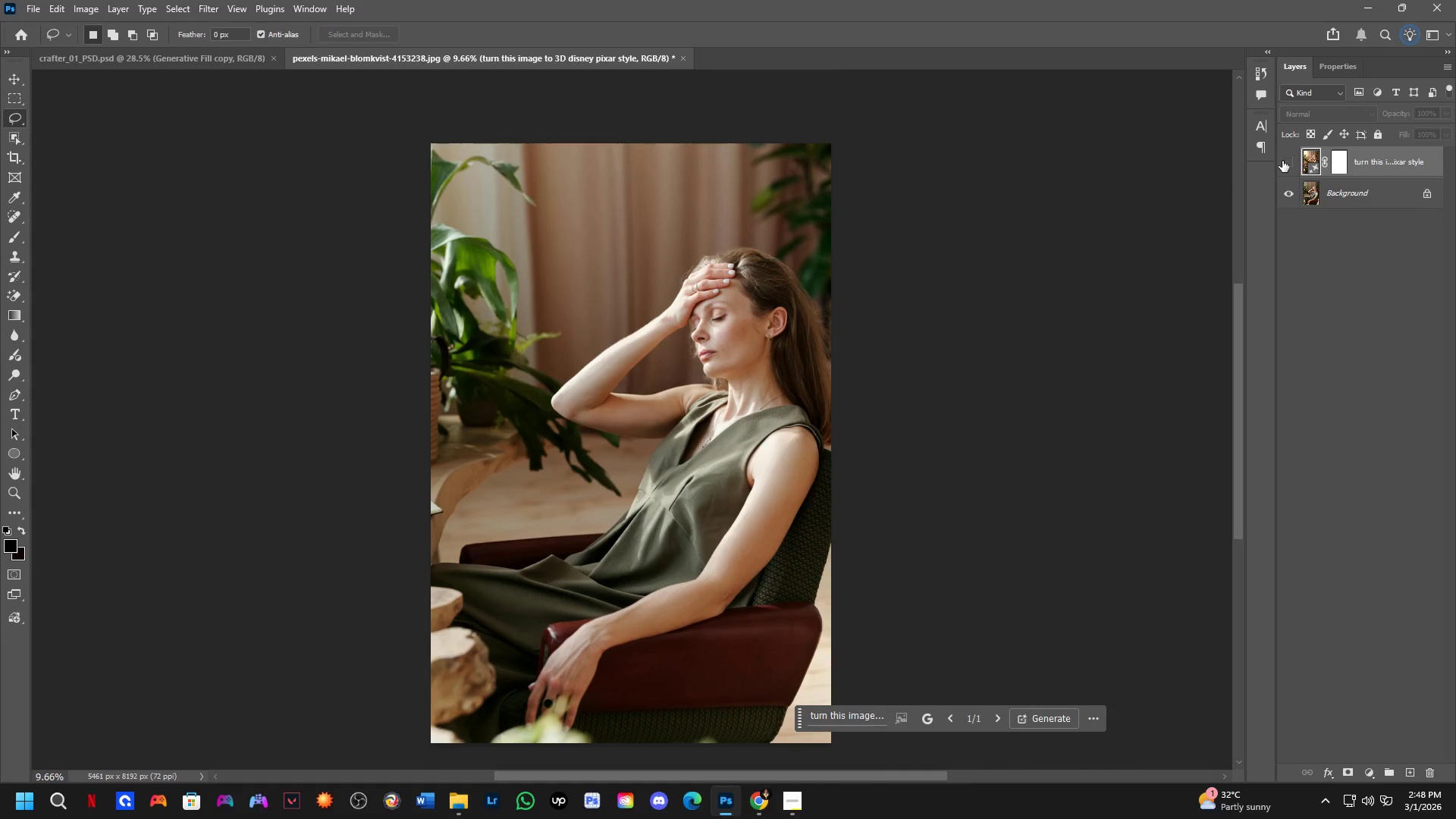 
left_click([1282, 161])
 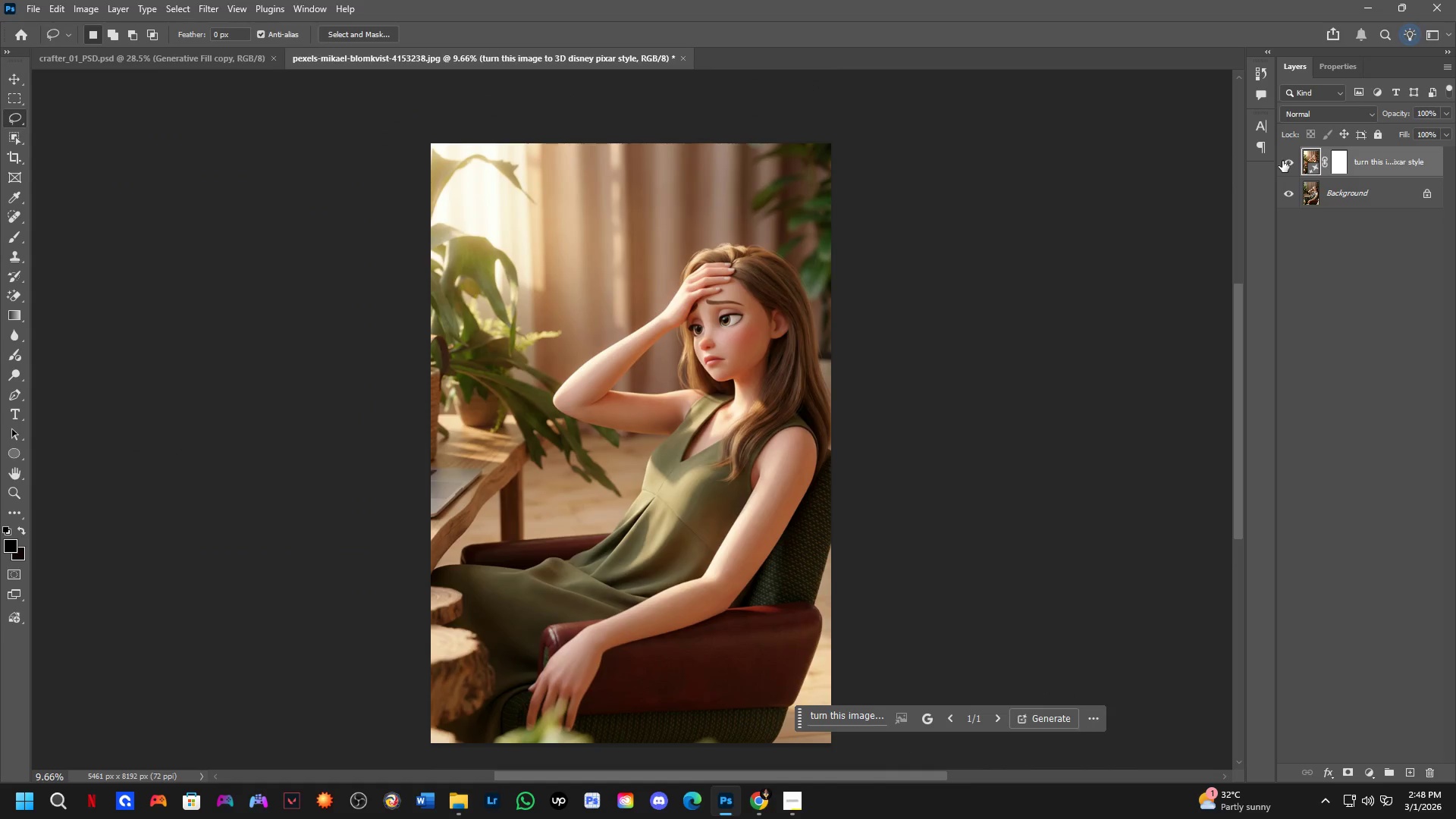 
left_click([1282, 161])
 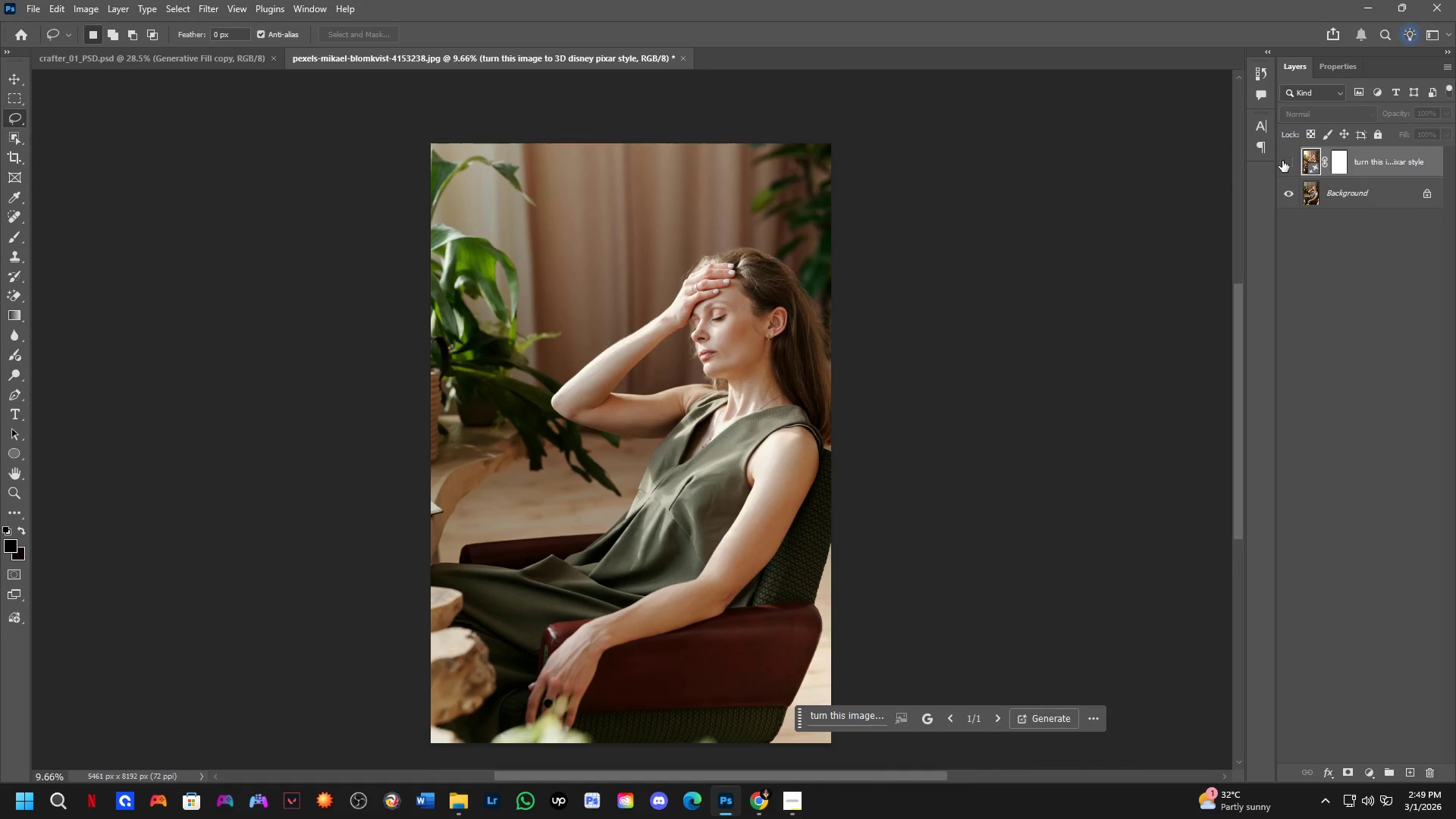 
left_click([1282, 161])
 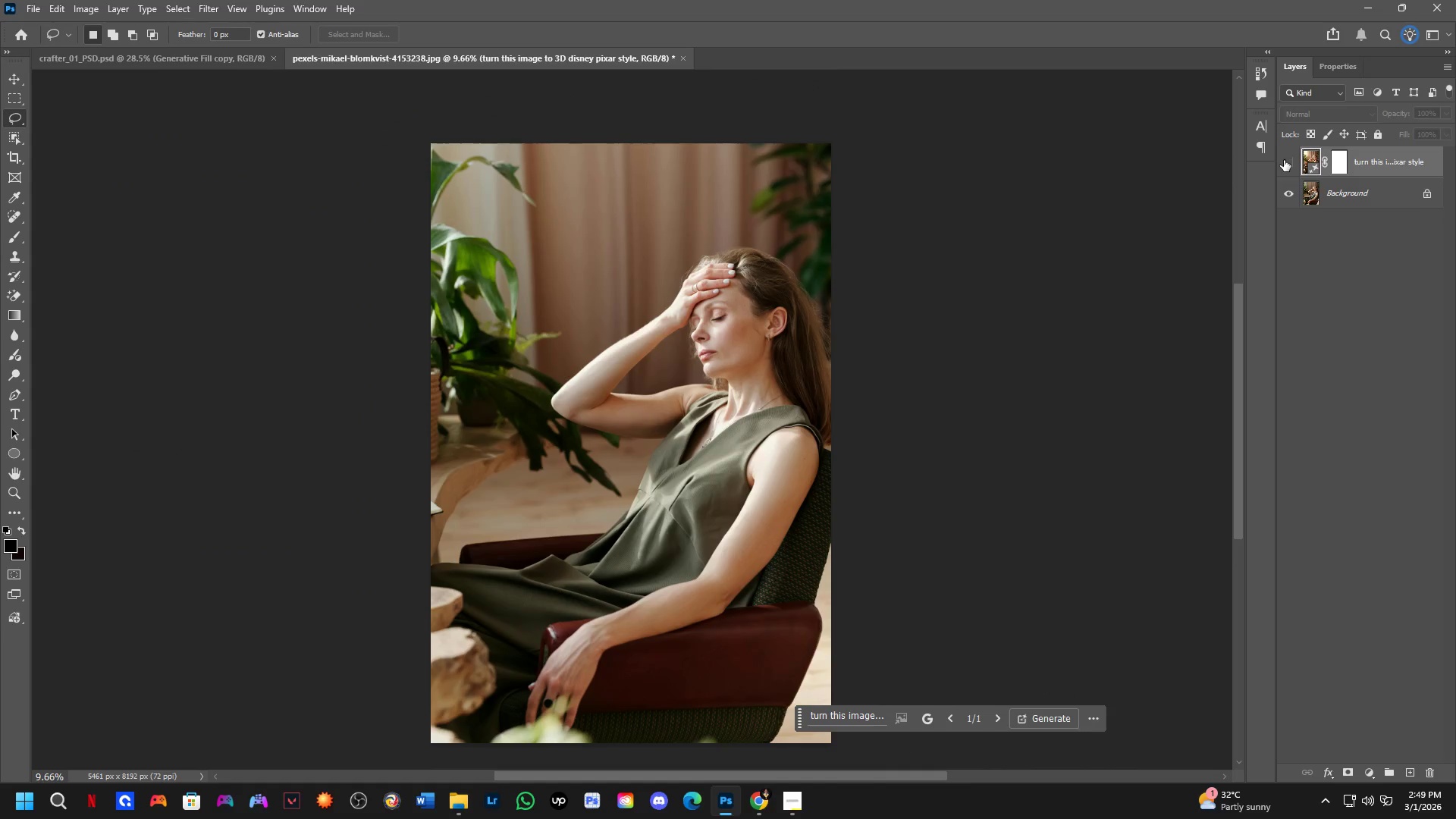 
left_click([1284, 160])
 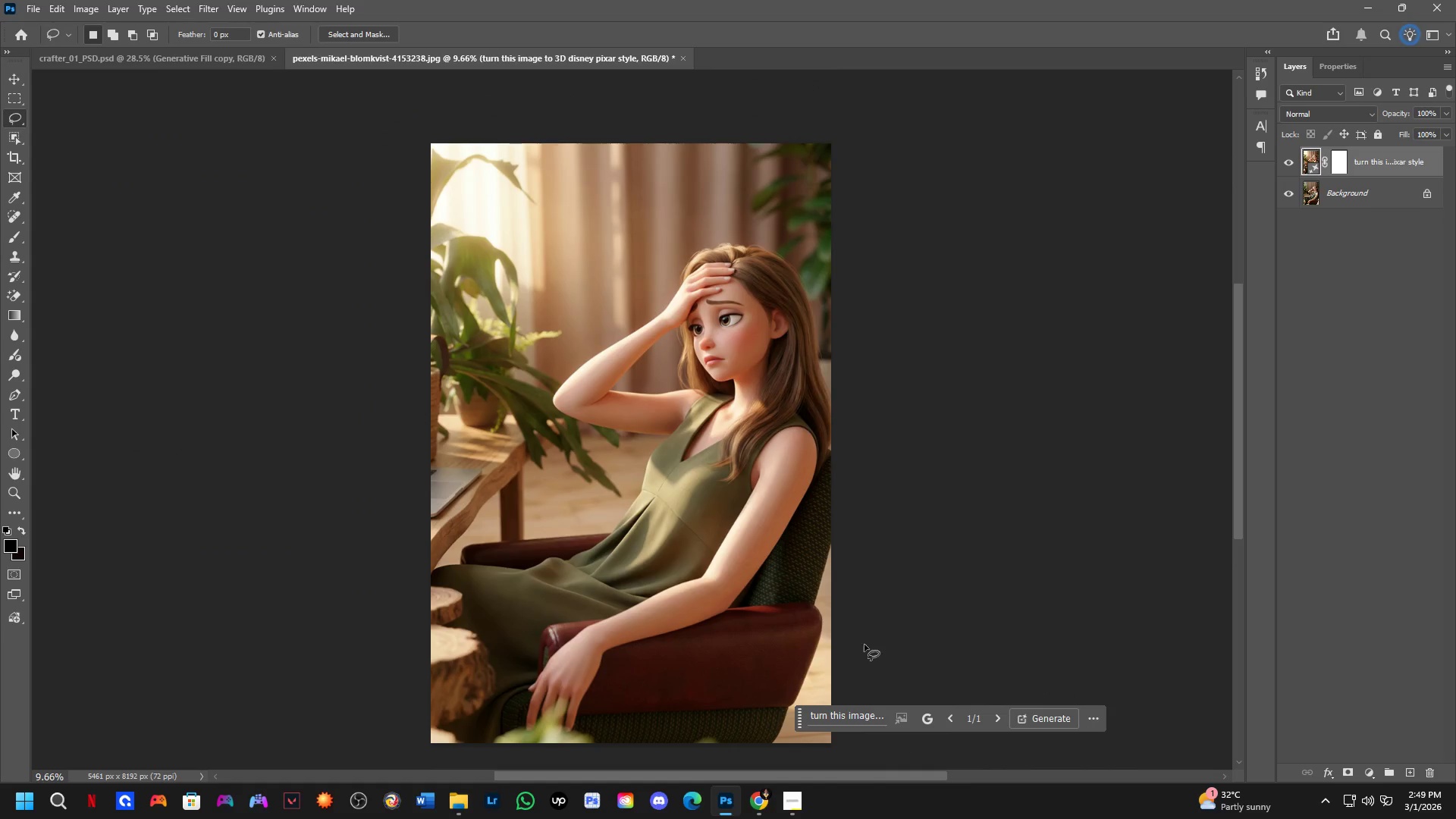 
left_click([868, 713])
 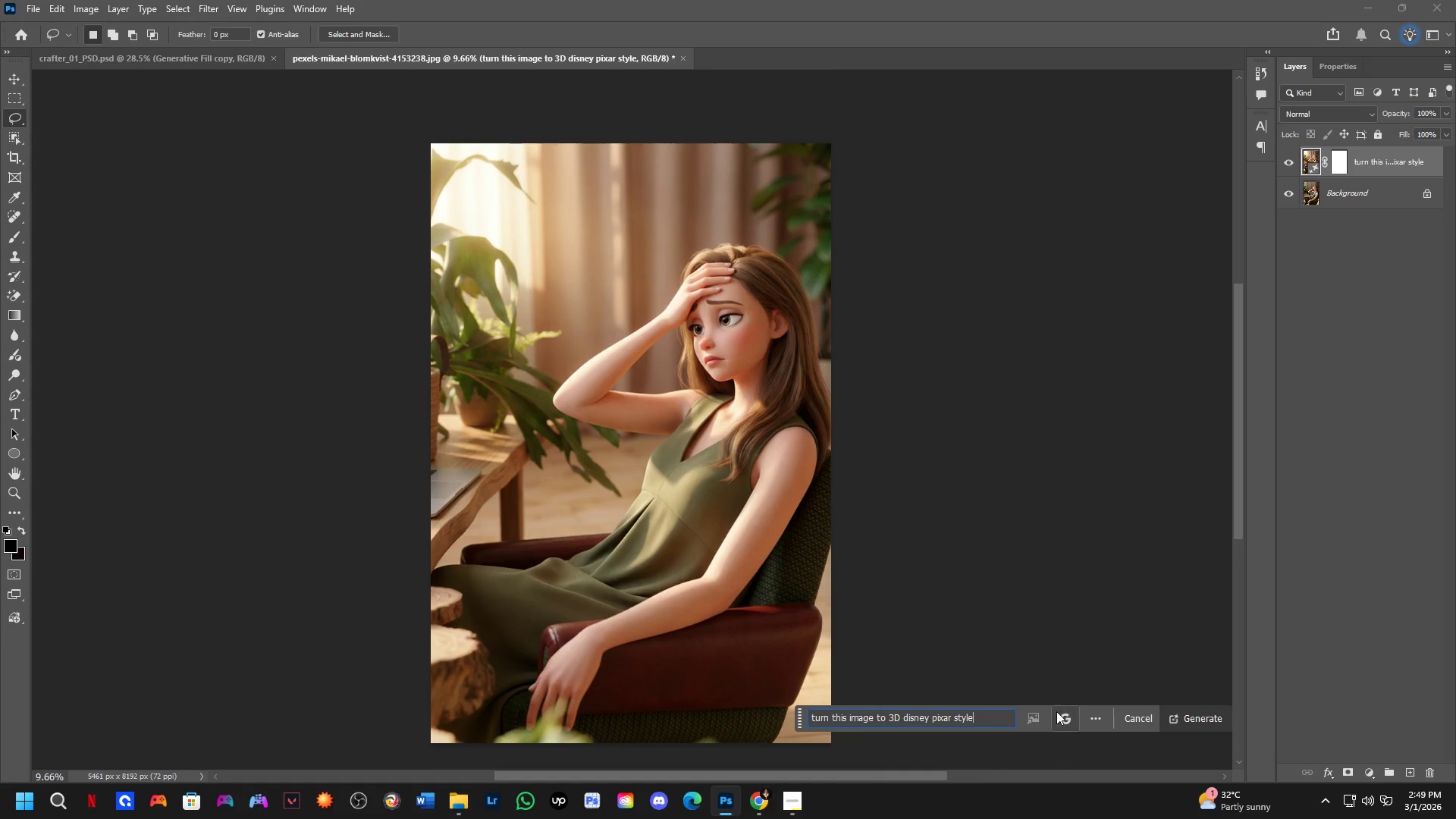 
type( the eyes are close)
 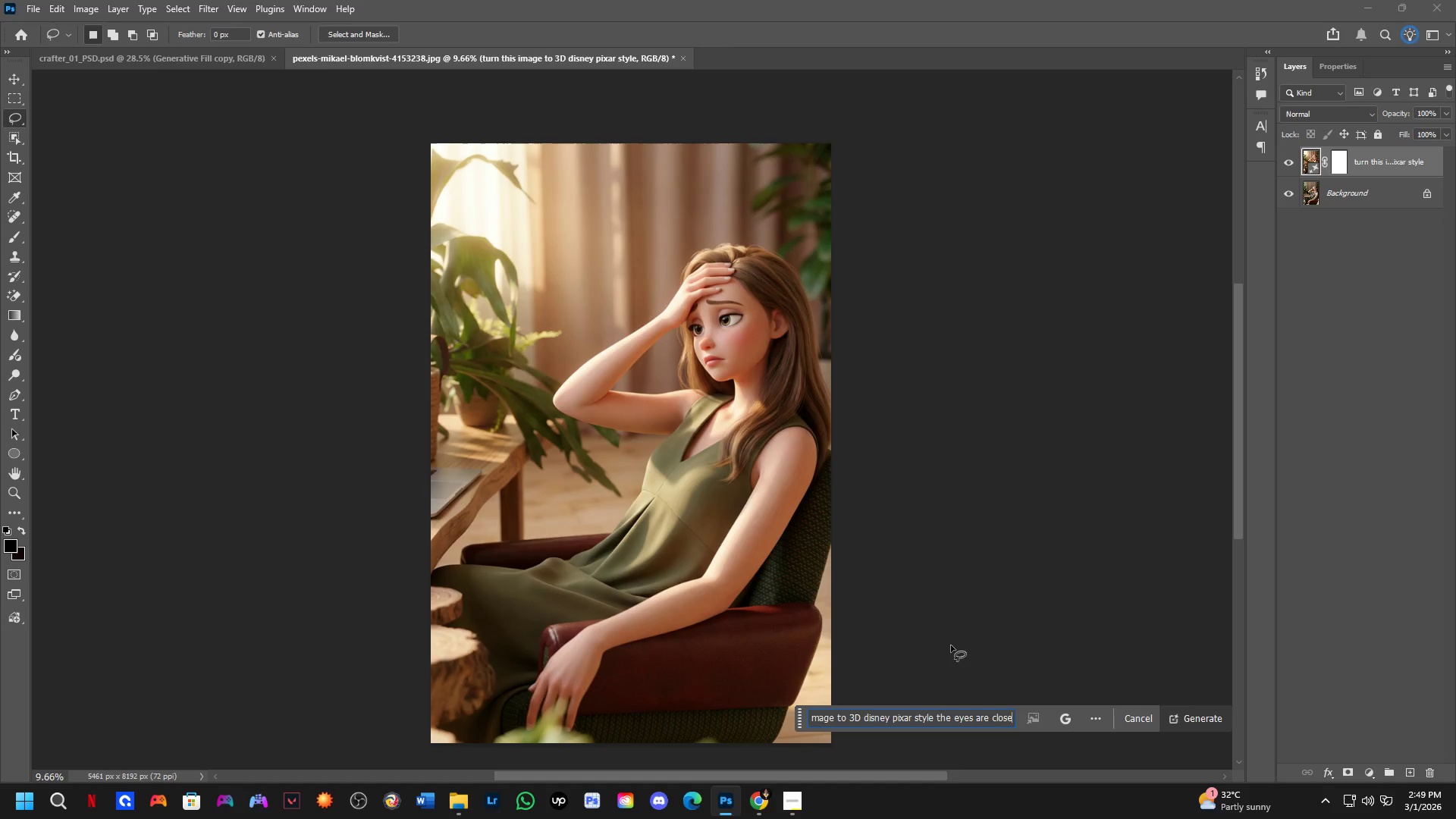 
hold_key(key=Space, duration=0.55)
 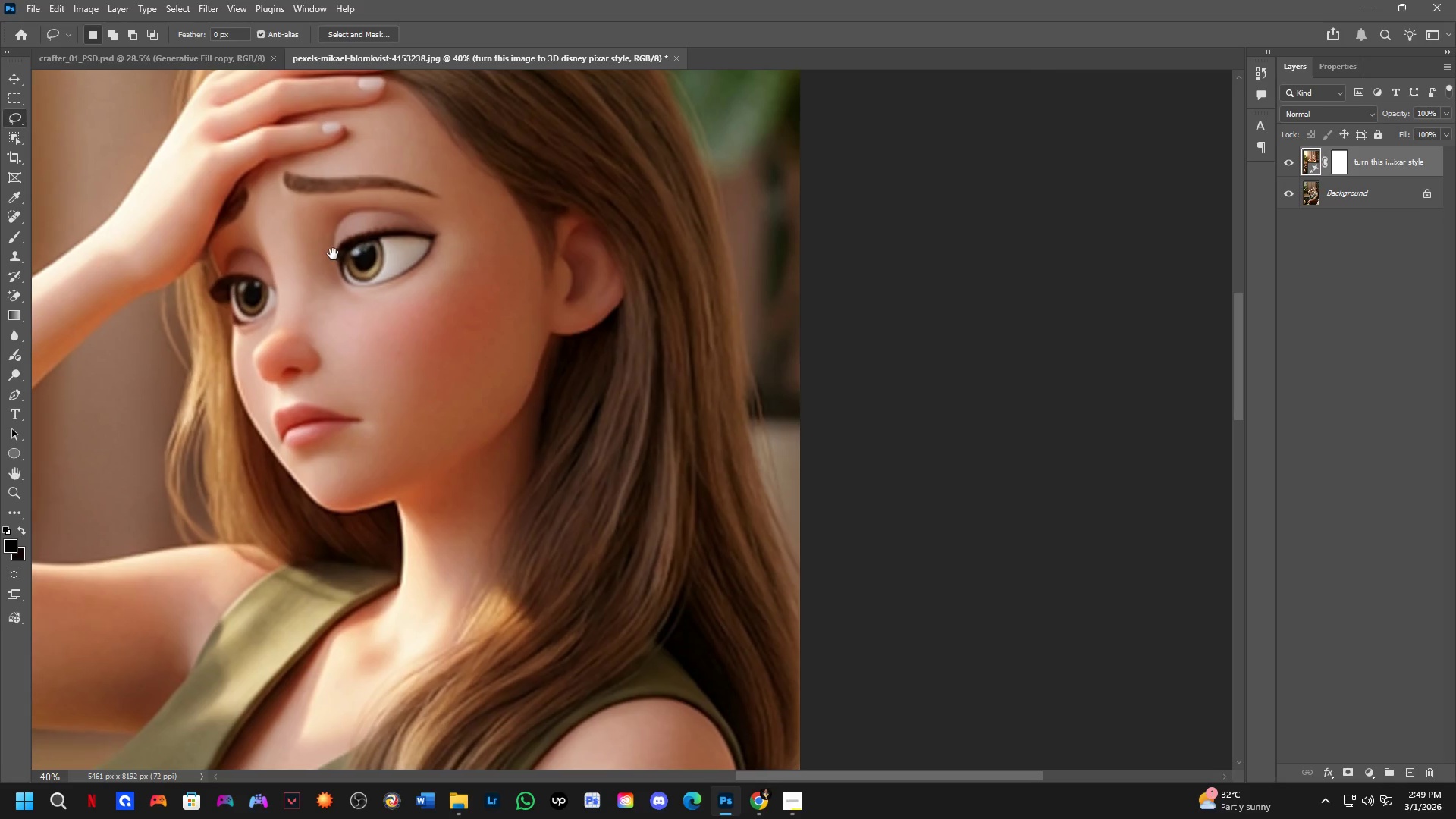 
left_click_drag(start_coordinate=[801, 291], to_coordinate=[53, 130])
 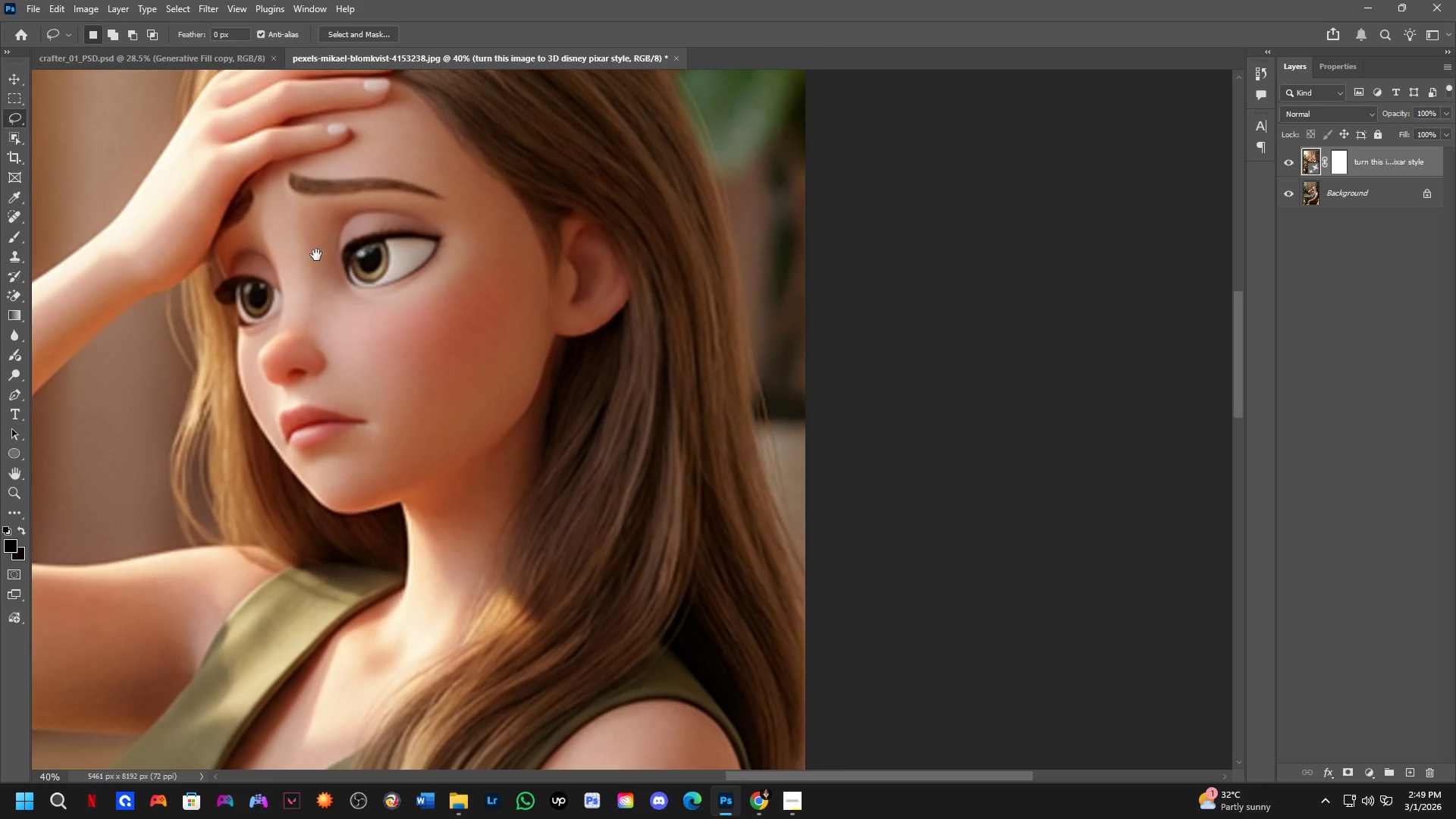 
scroll: coordinate [766, 284], scroll_direction: up, amount: 15.0
 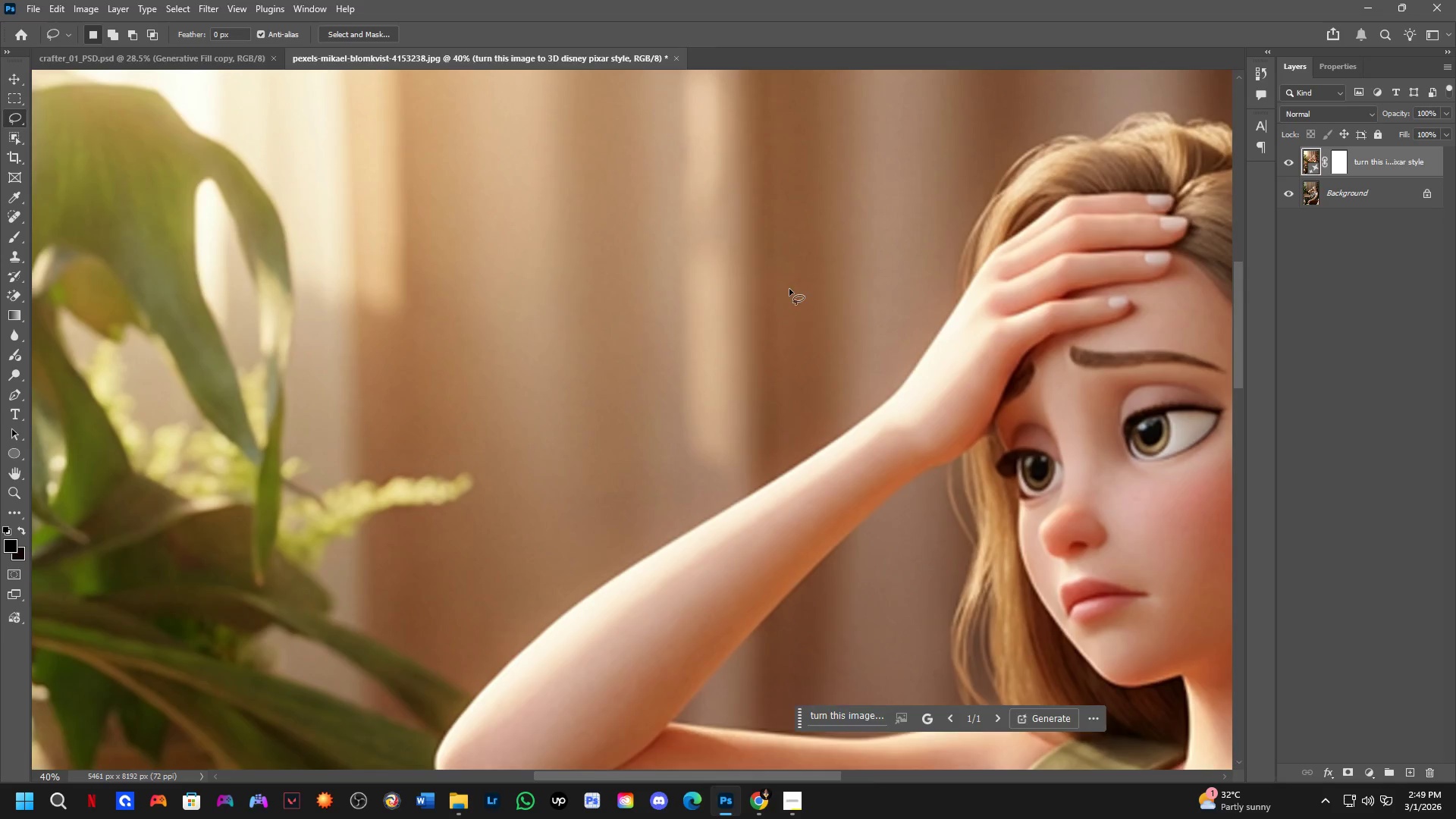 
hold_key(key=Space, duration=0.48)
 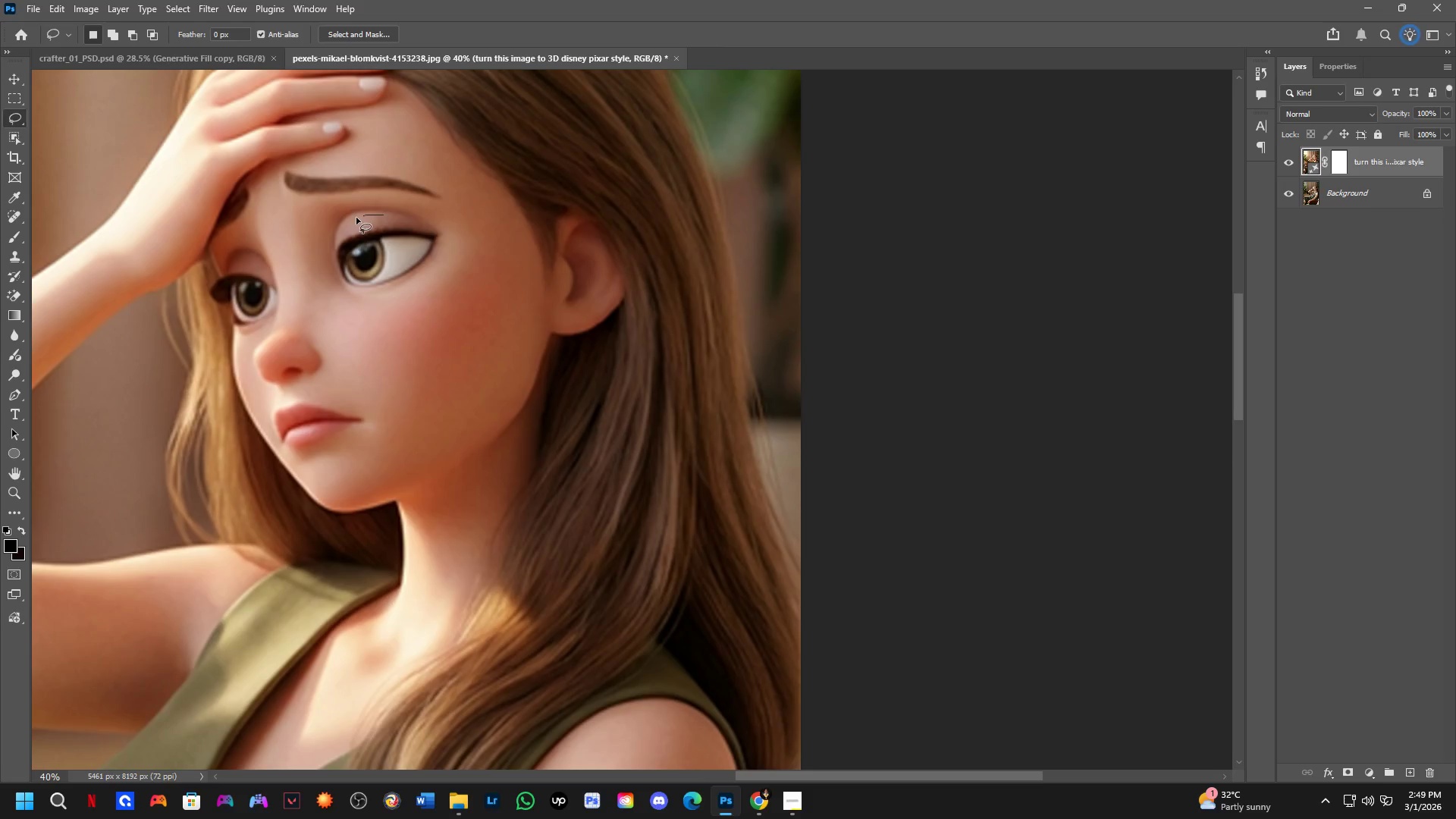 
left_click_drag(start_coordinate=[313, 247], to_coordinate=[334, 254])
 